 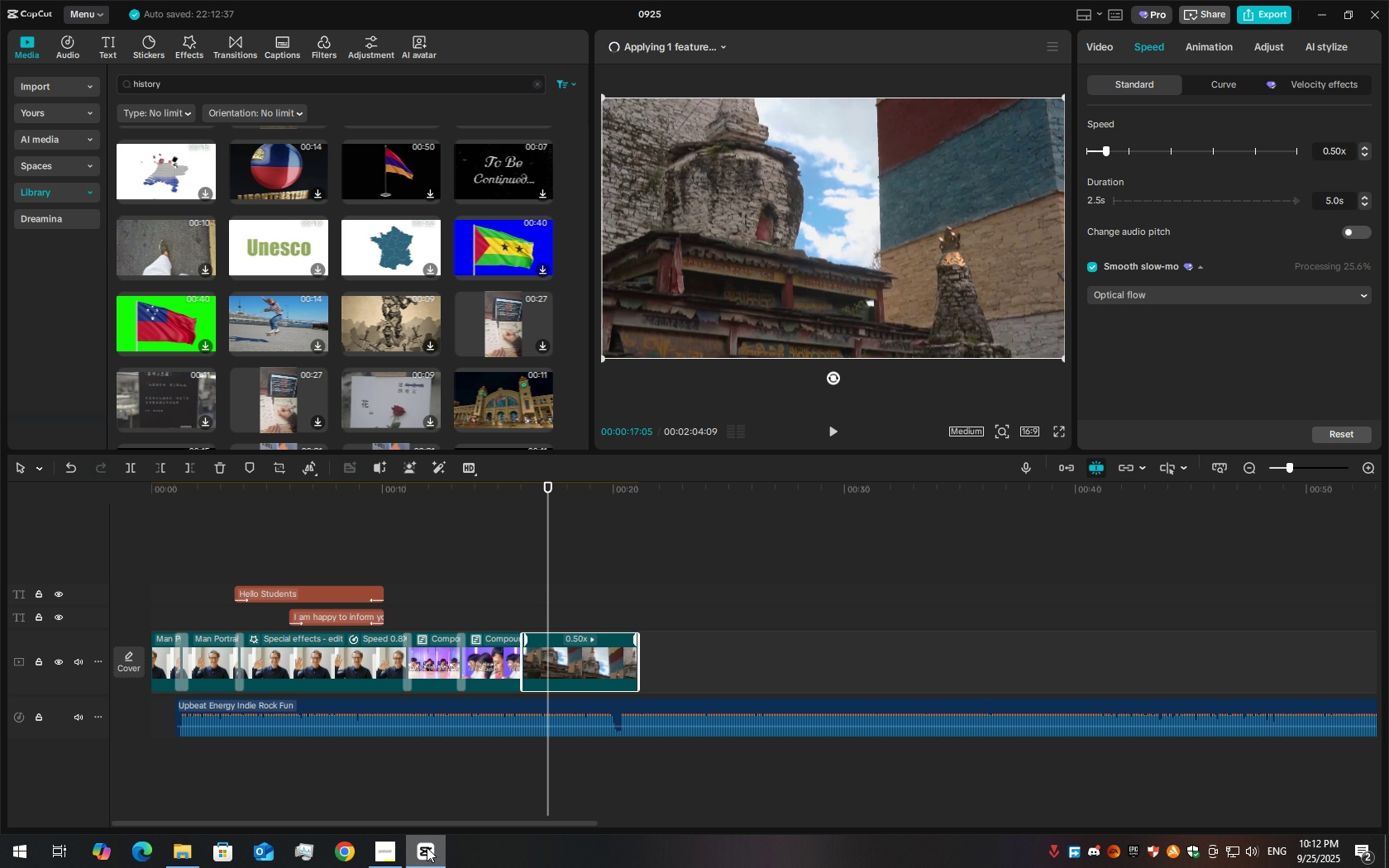 
left_click_drag(start_coordinate=[859, 489], to_coordinate=[752, 584])
 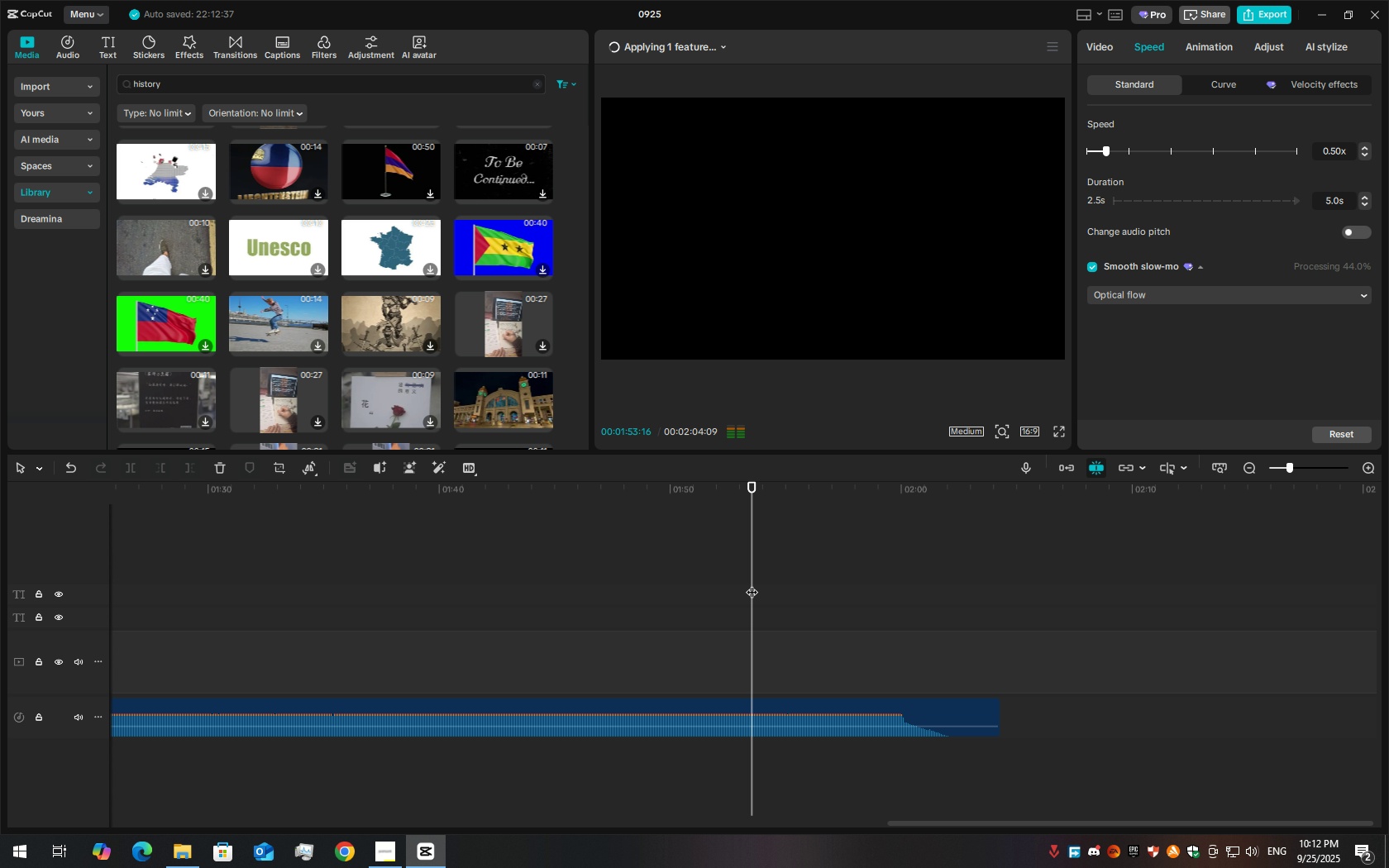 
key(Space)
 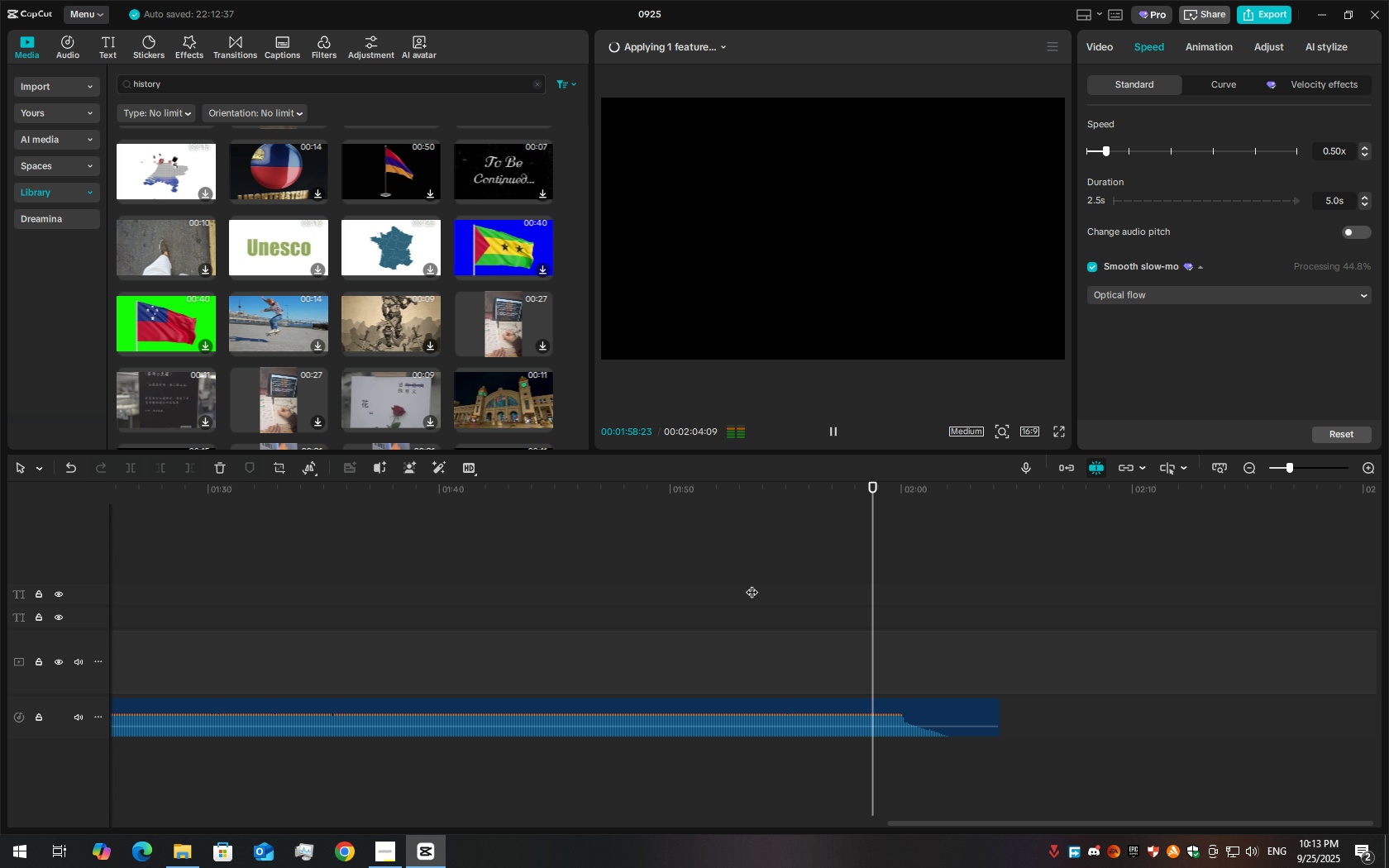 
wait(6.87)
 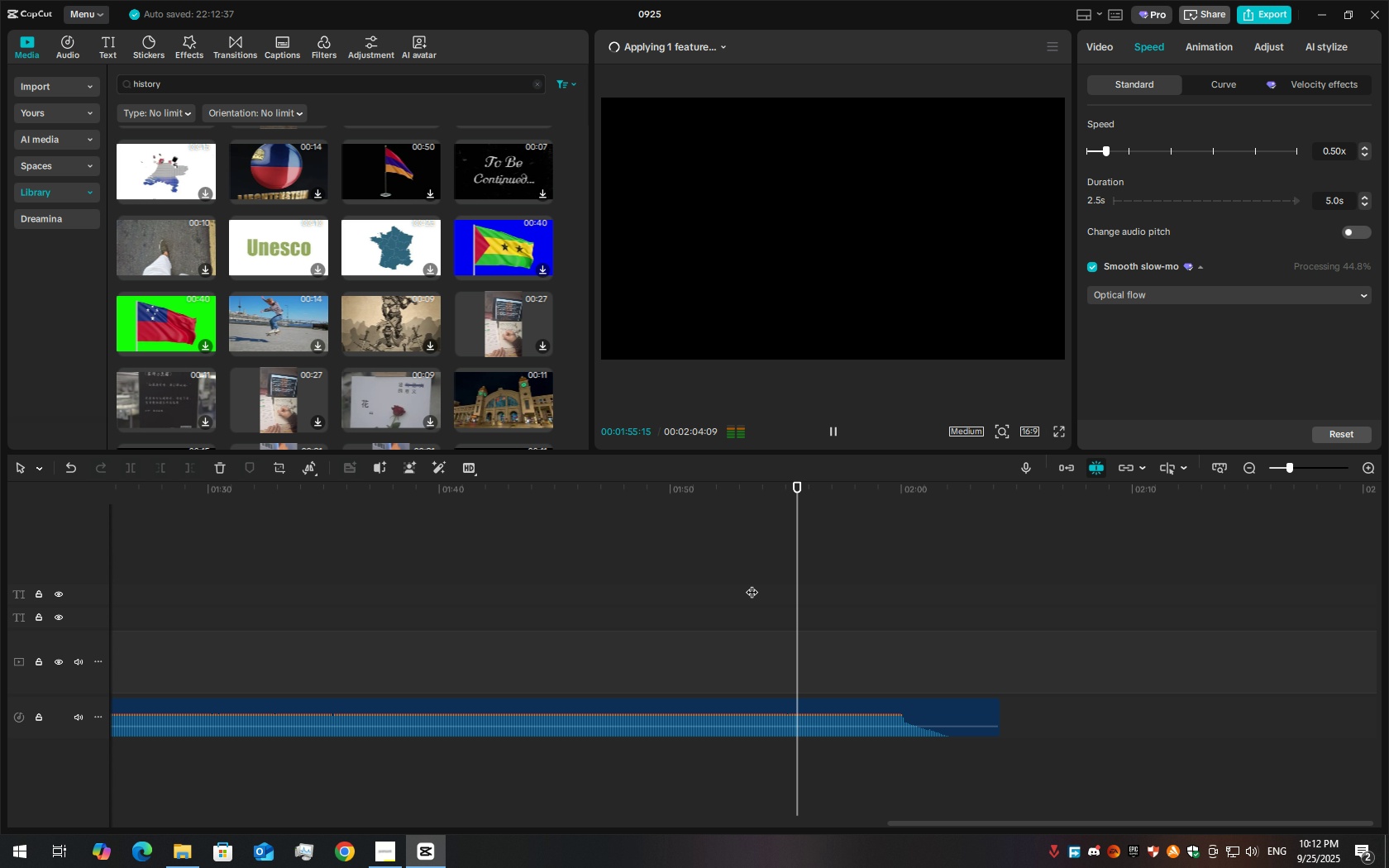 
key(Space)
 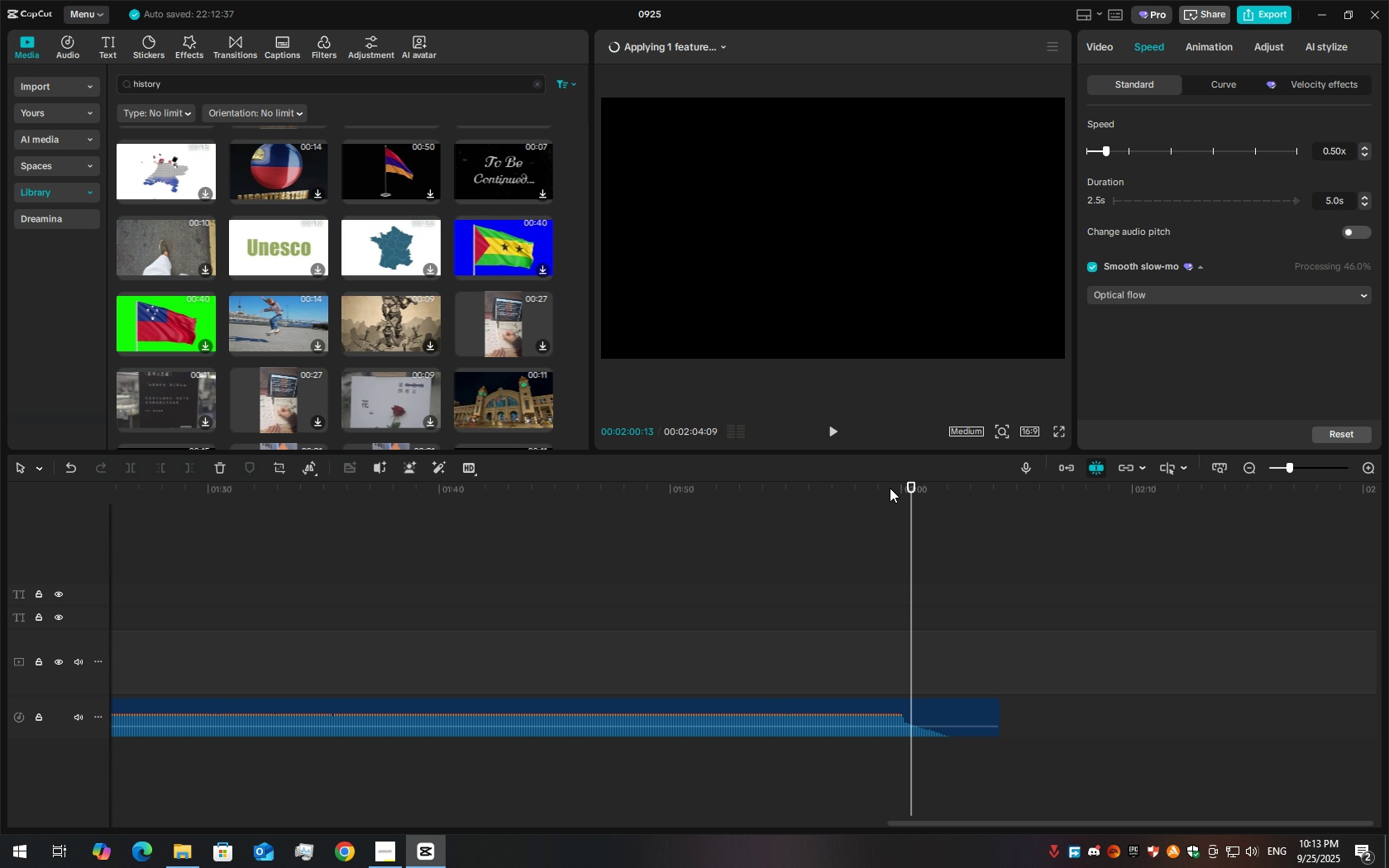 
left_click_drag(start_coordinate=[890, 488], to_coordinate=[841, 502])
 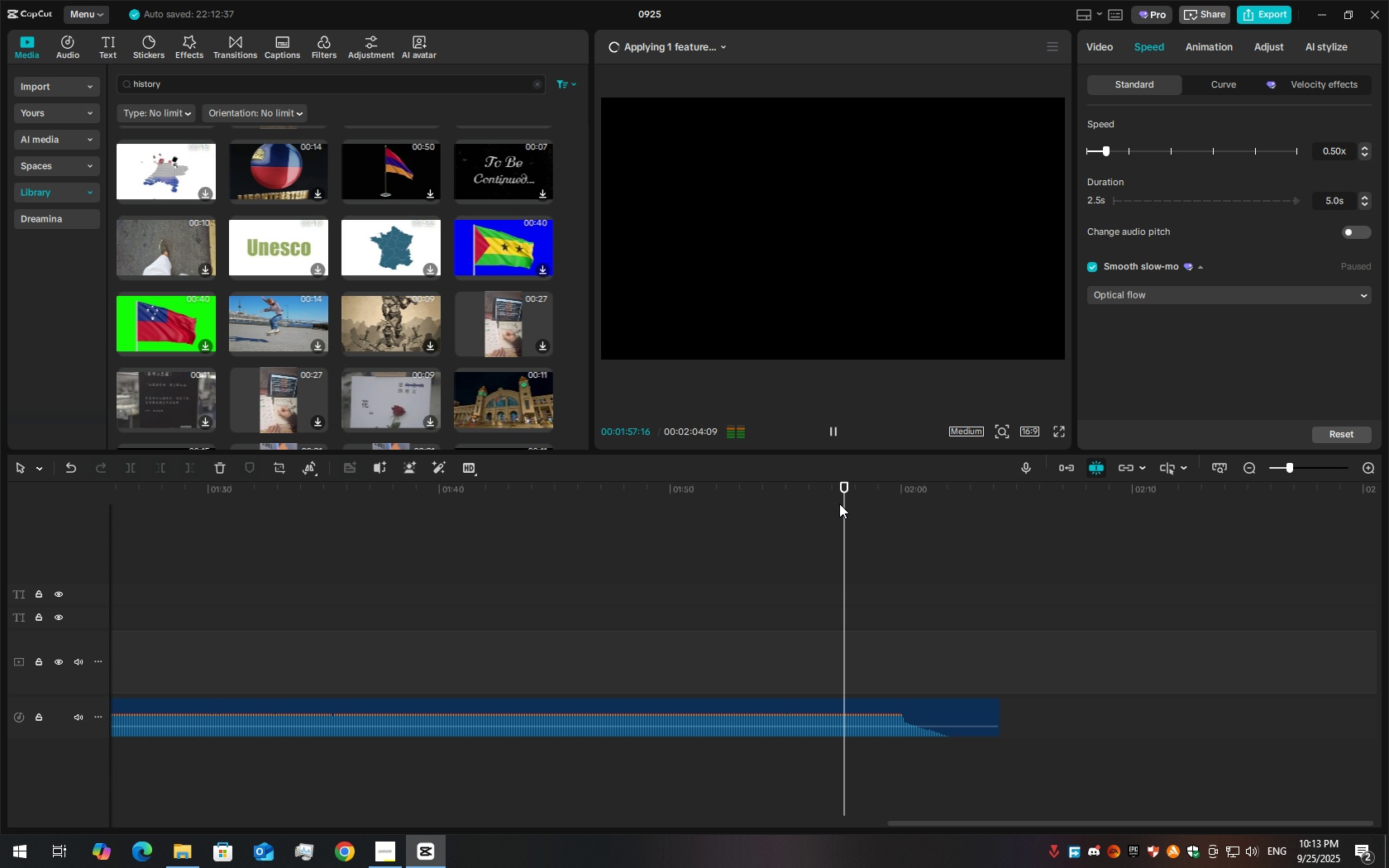 
key(Space)
 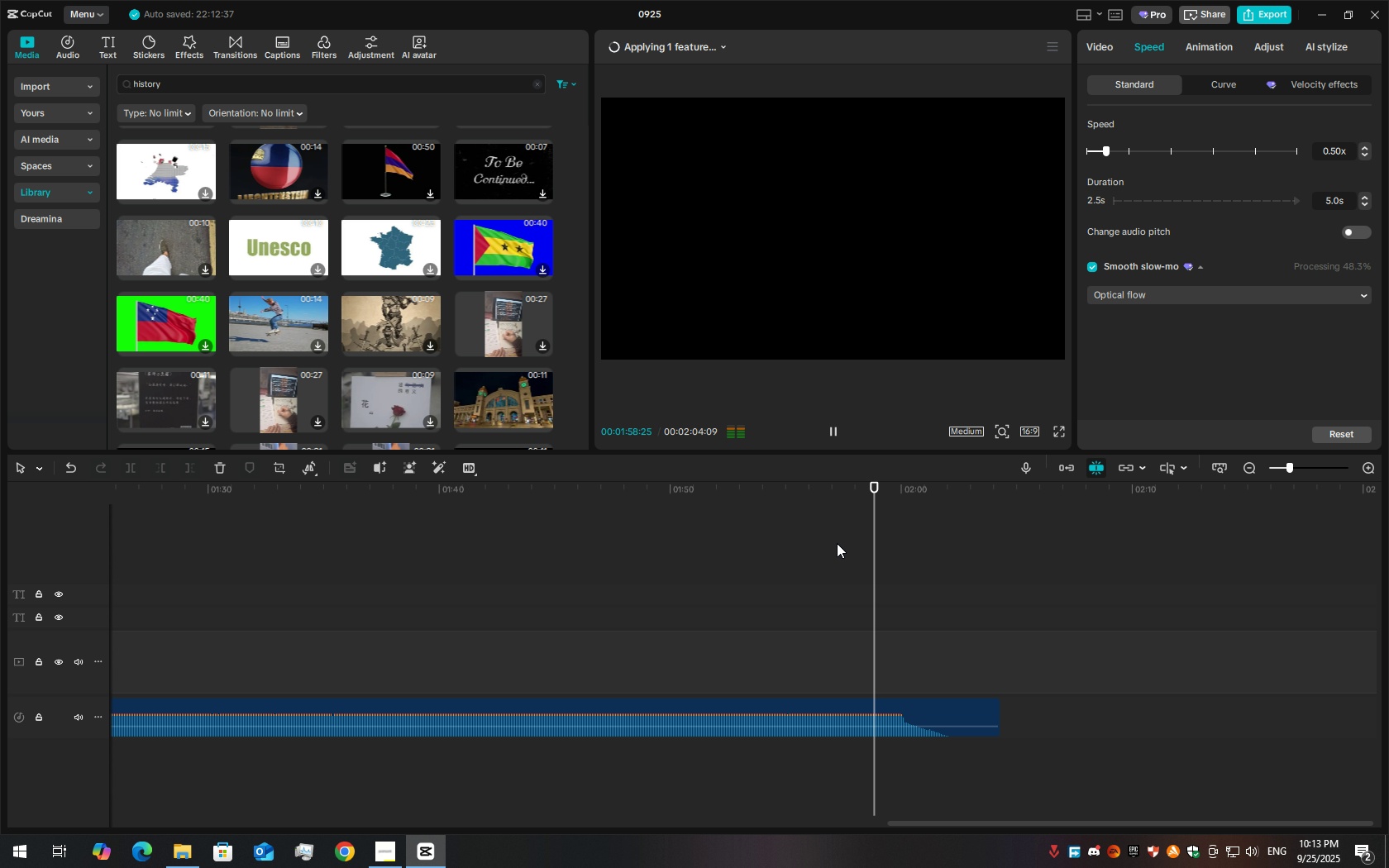 
key(Space)
 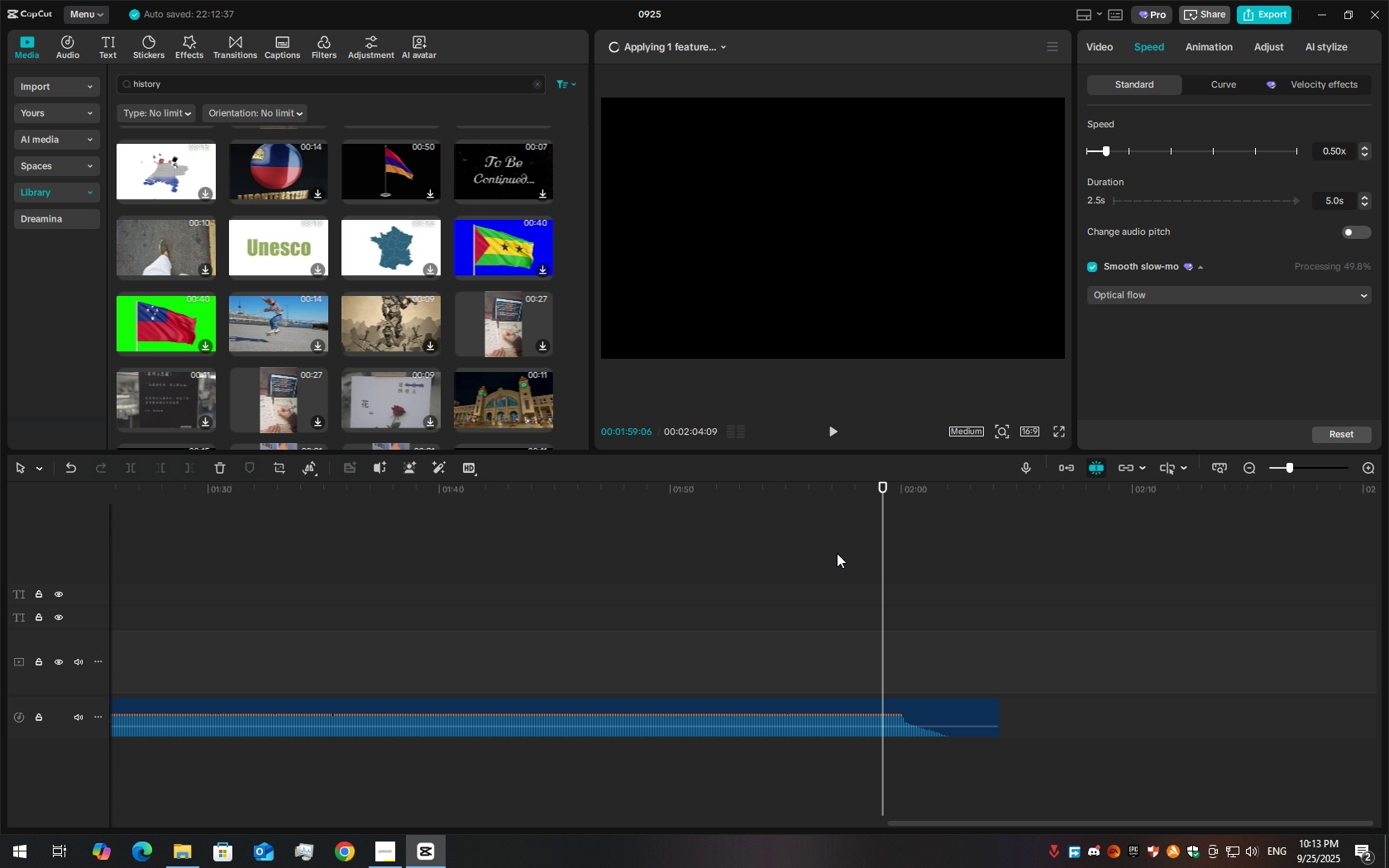 
key(Control+B)
 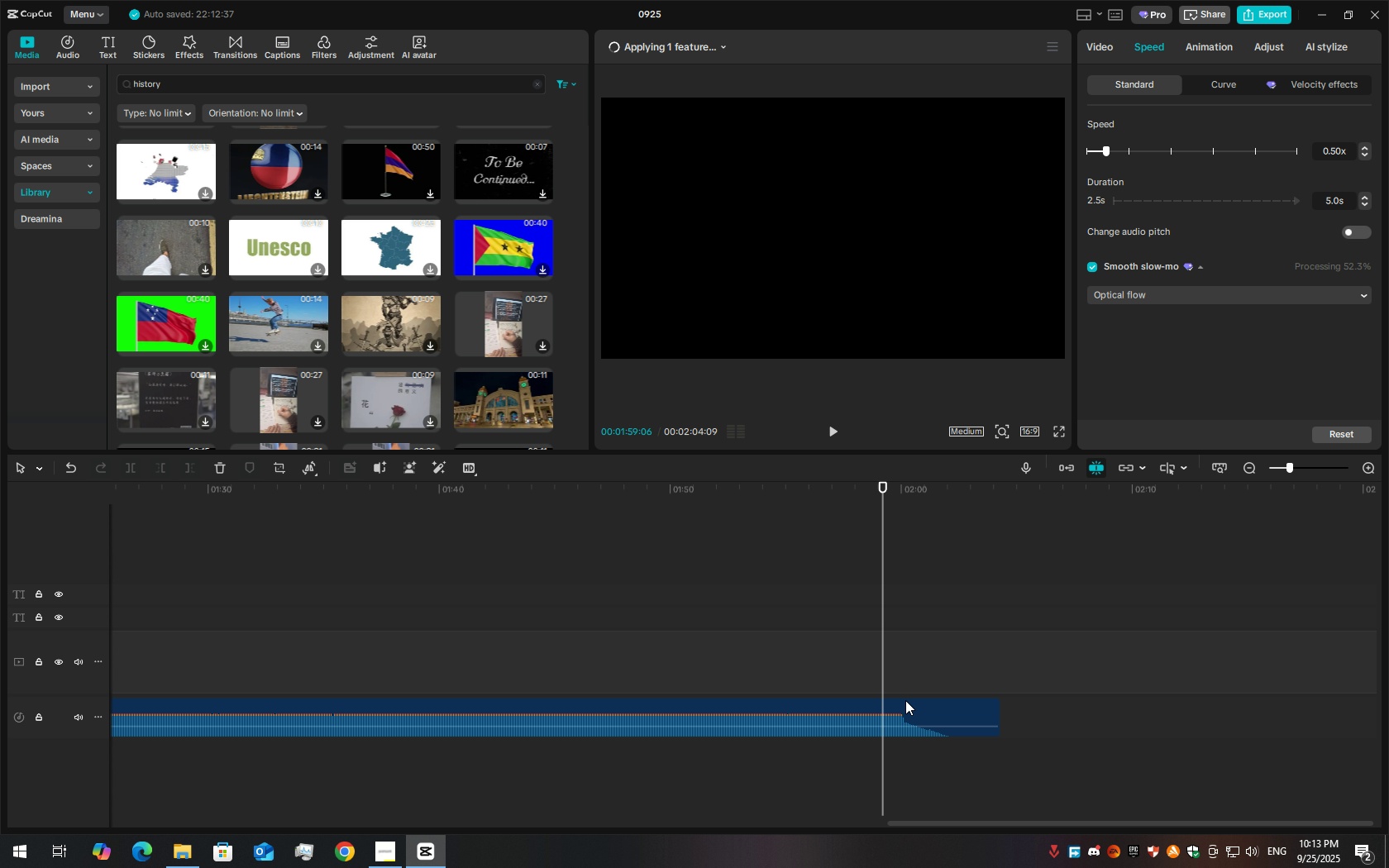 
key(B)
 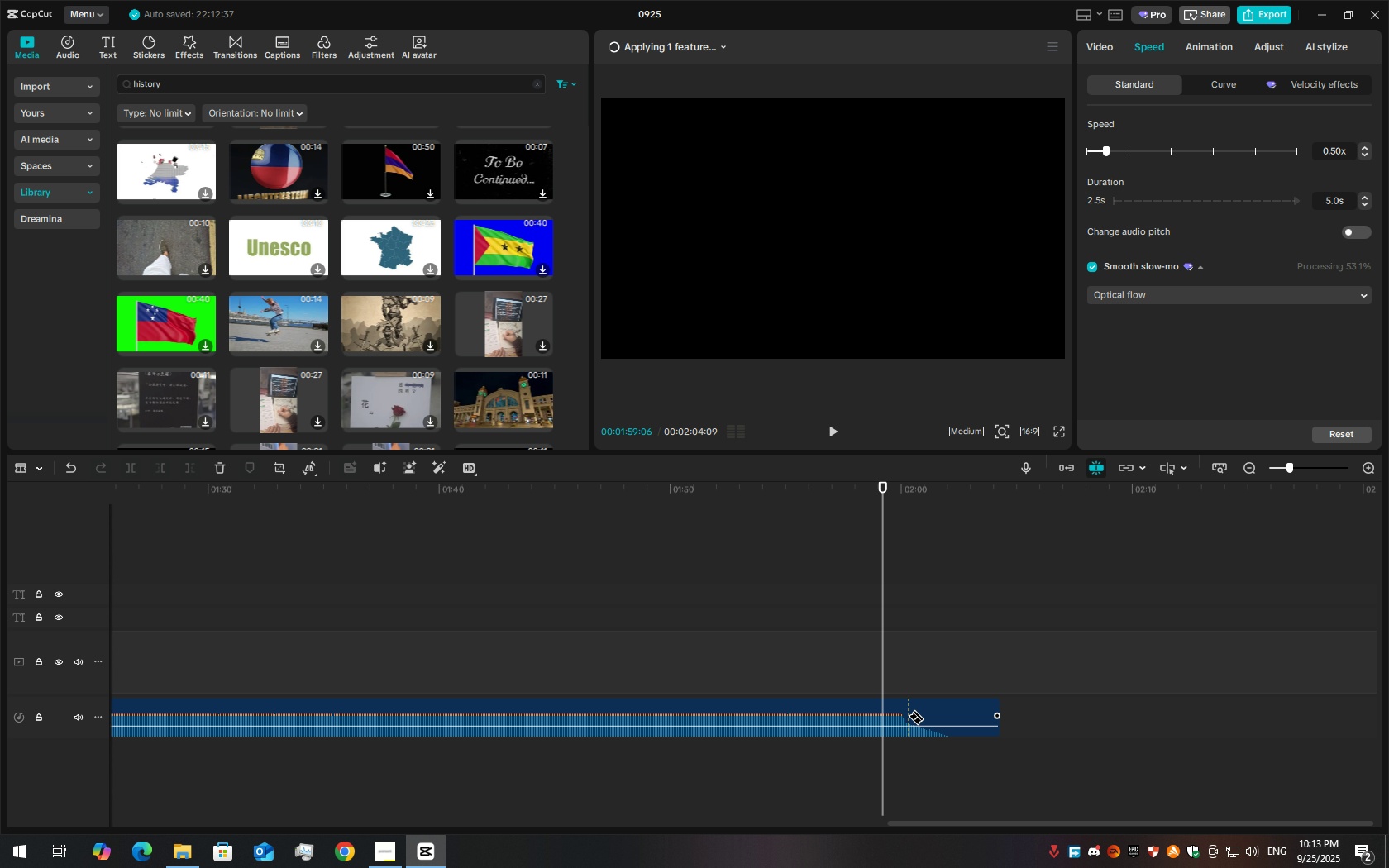 
left_click([908, 716])
 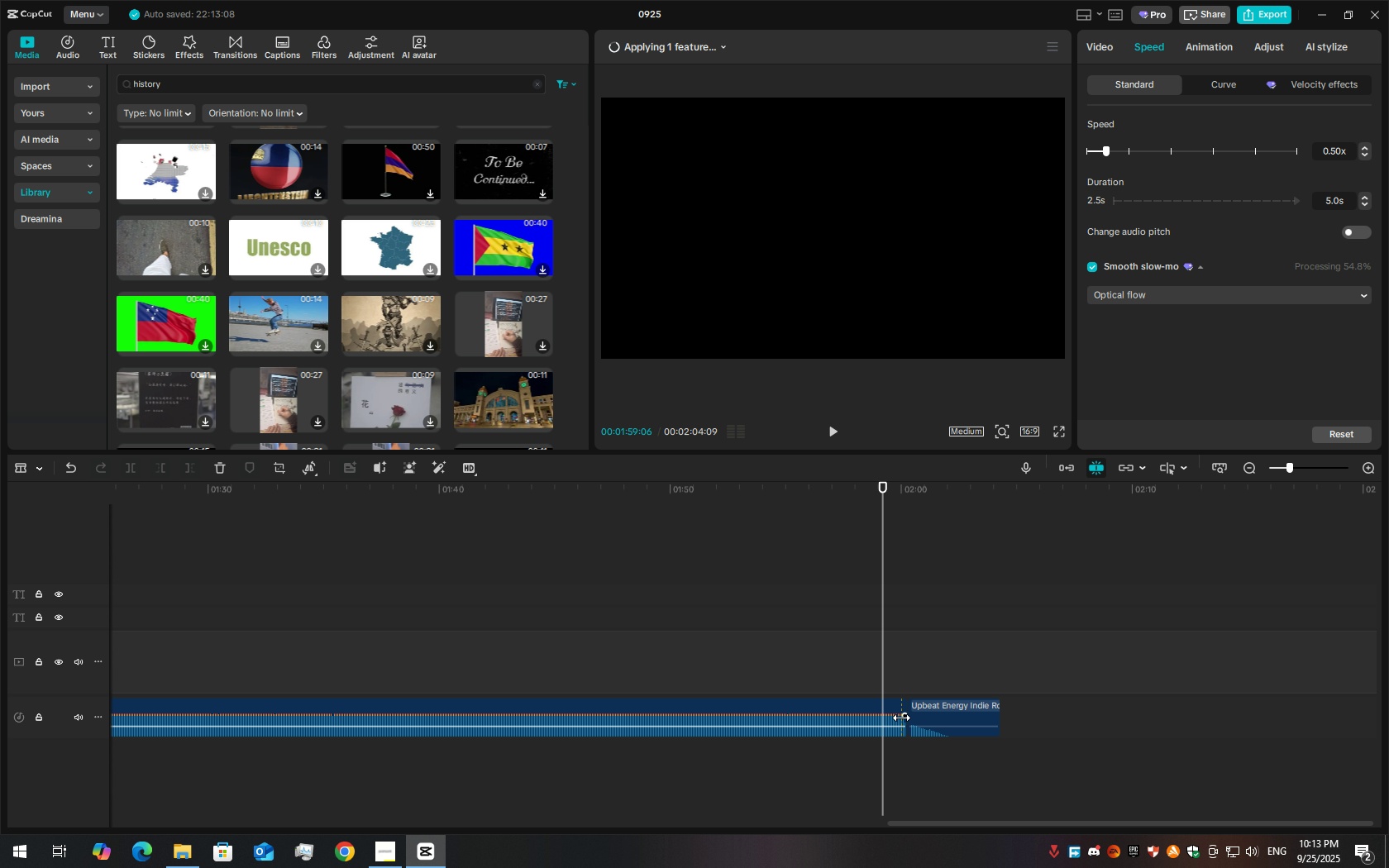 
key(Control+Z)
 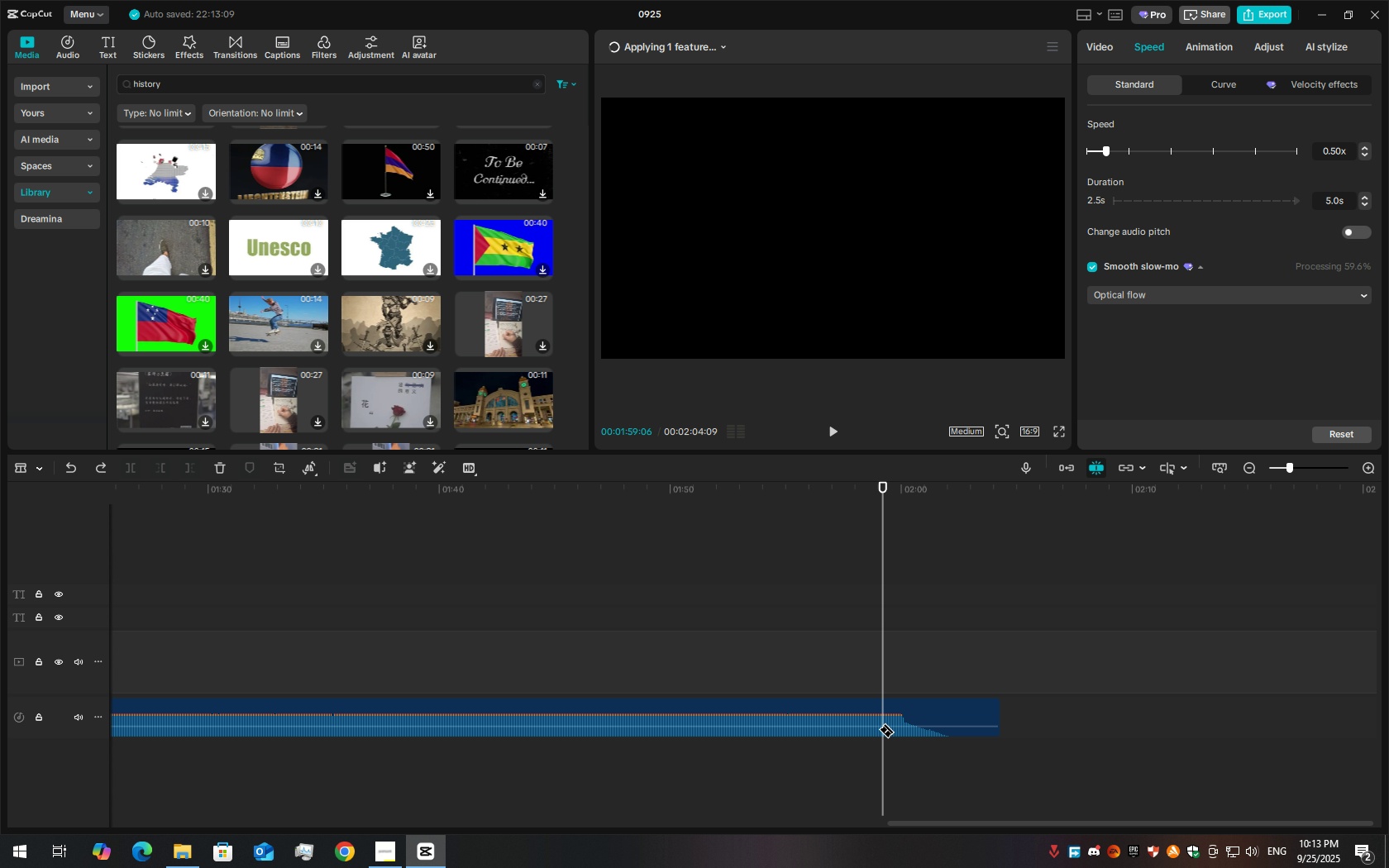 
left_click([885, 723])
 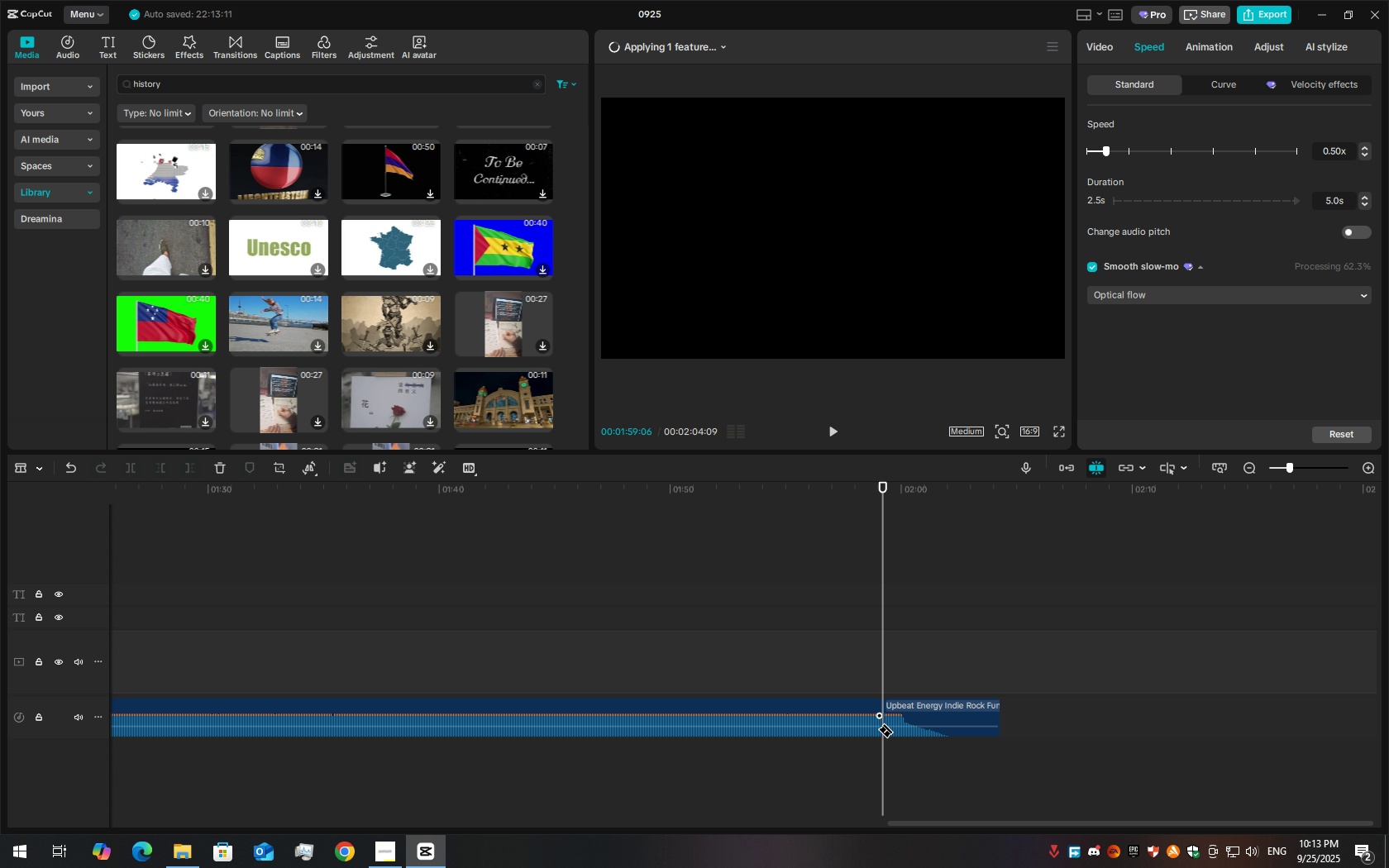 
key(Space)
 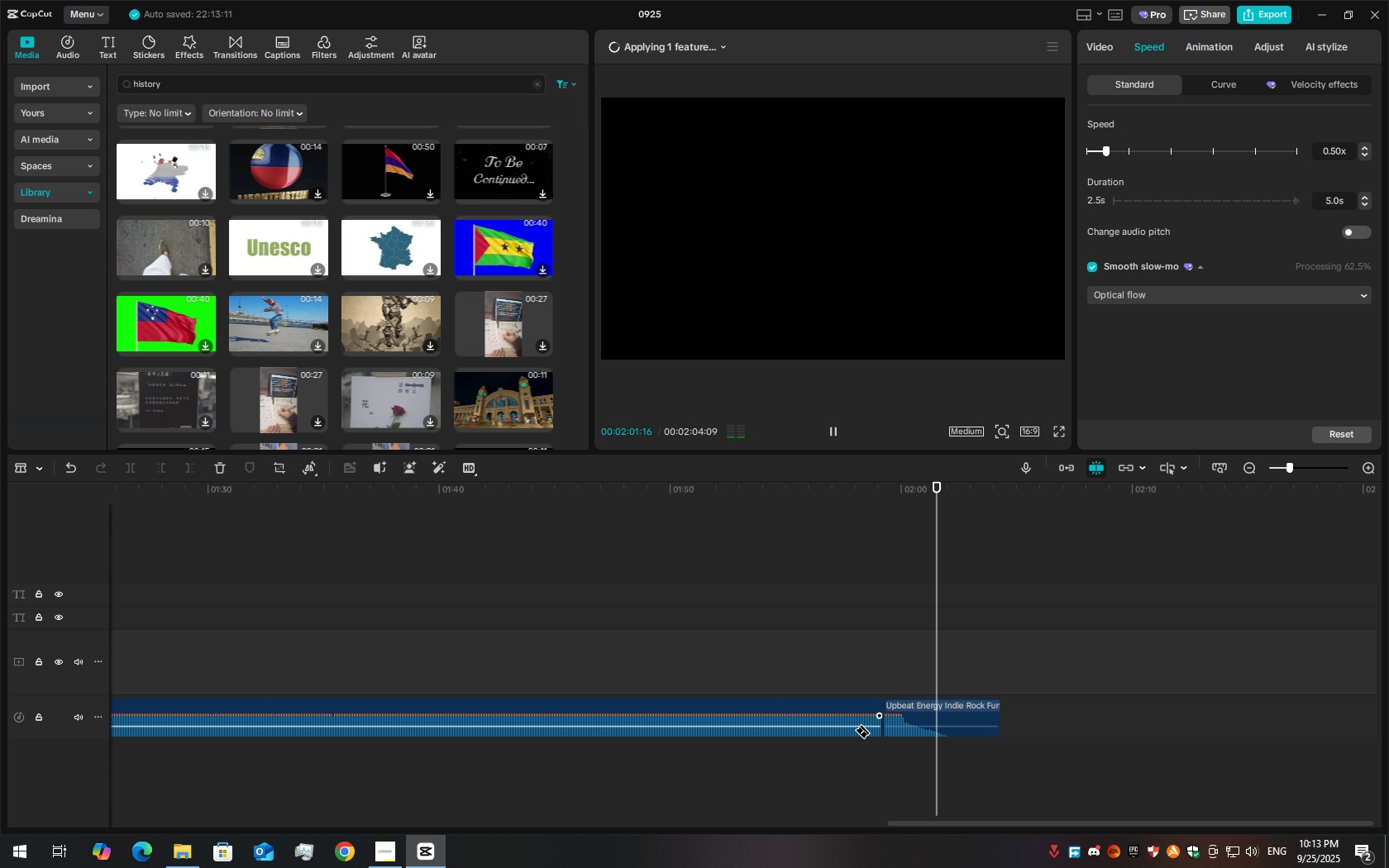 
key(A)
 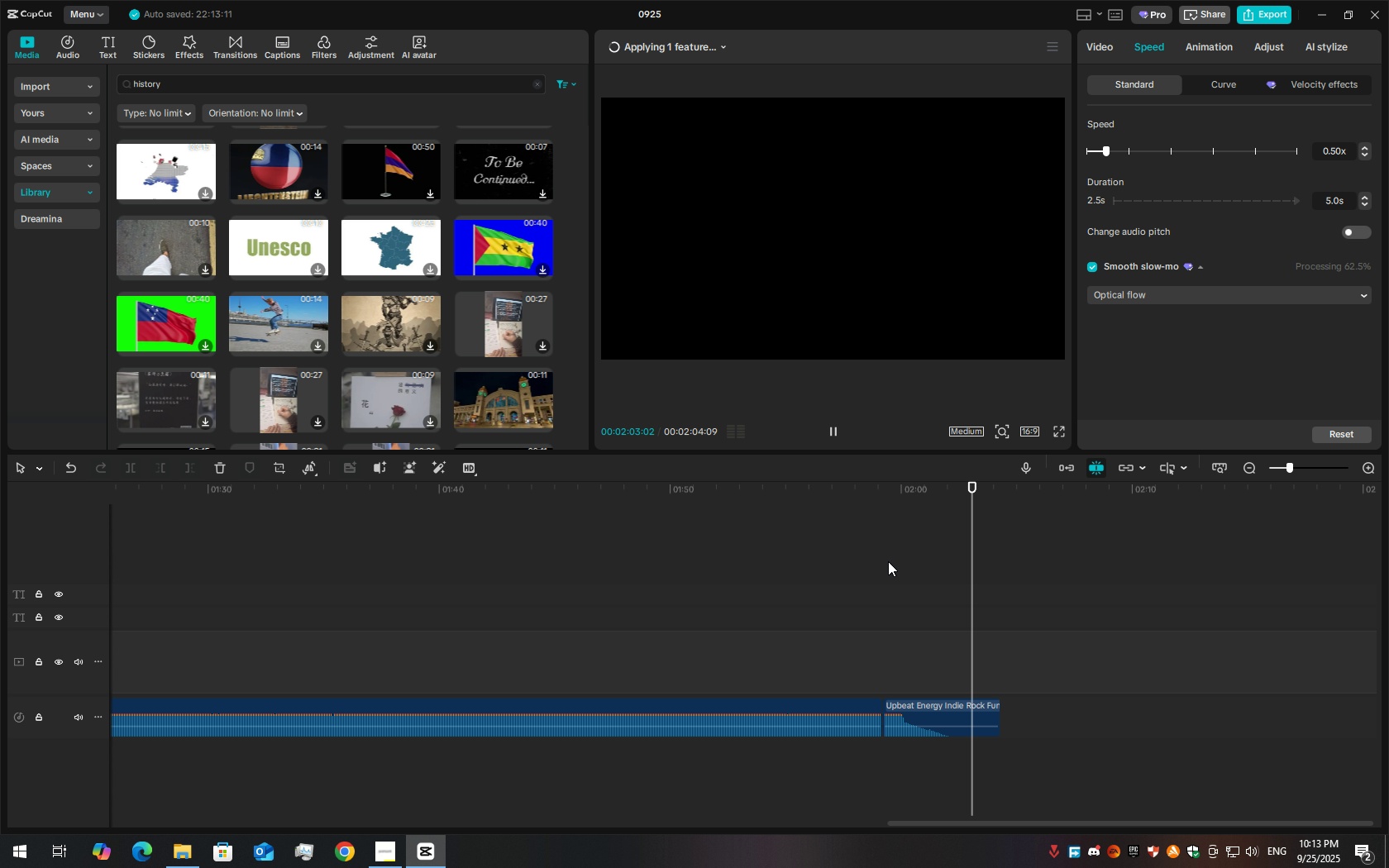 
key(Space)
 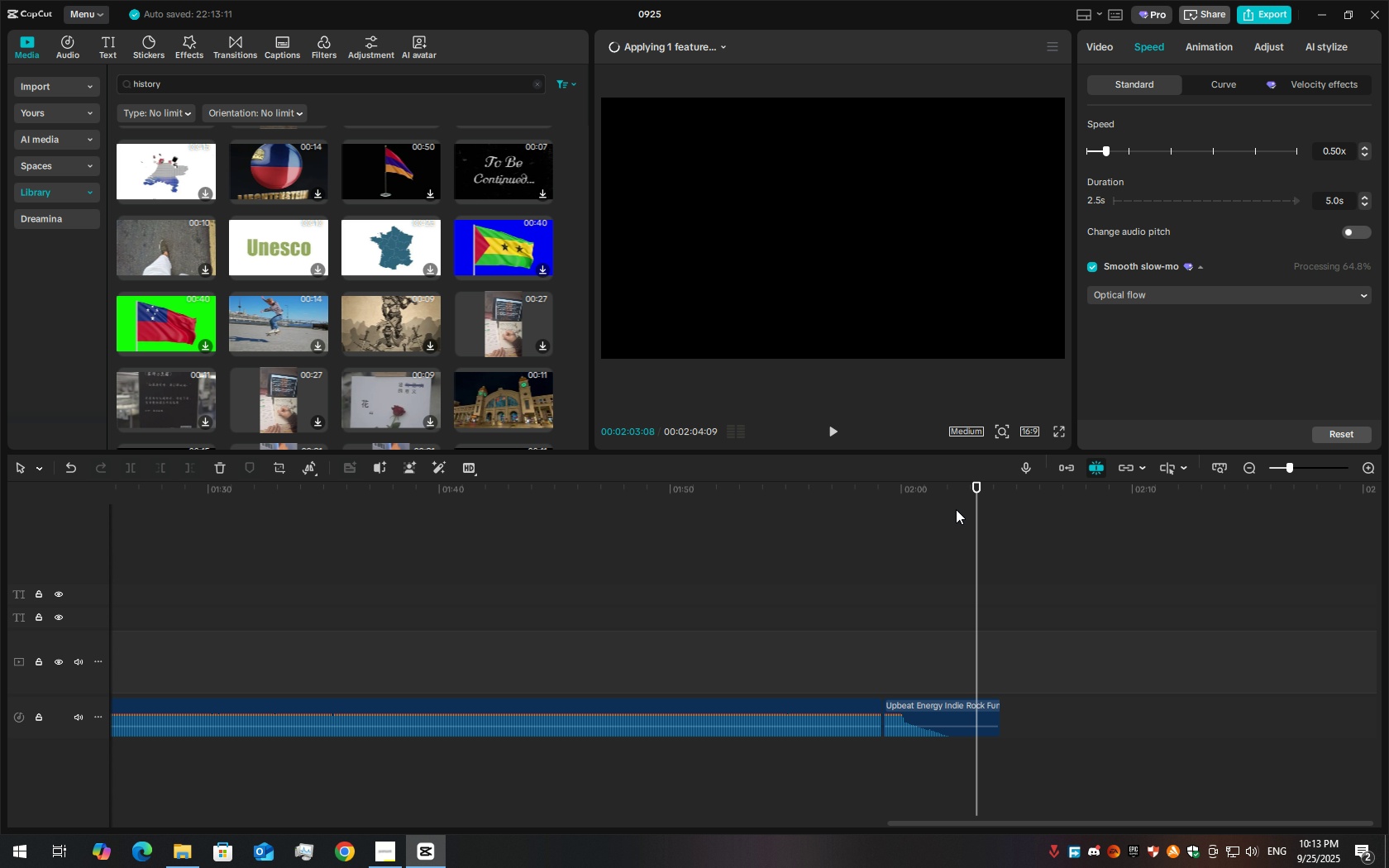 
left_click_drag(start_coordinate=[956, 509], to_coordinate=[360, 517])
 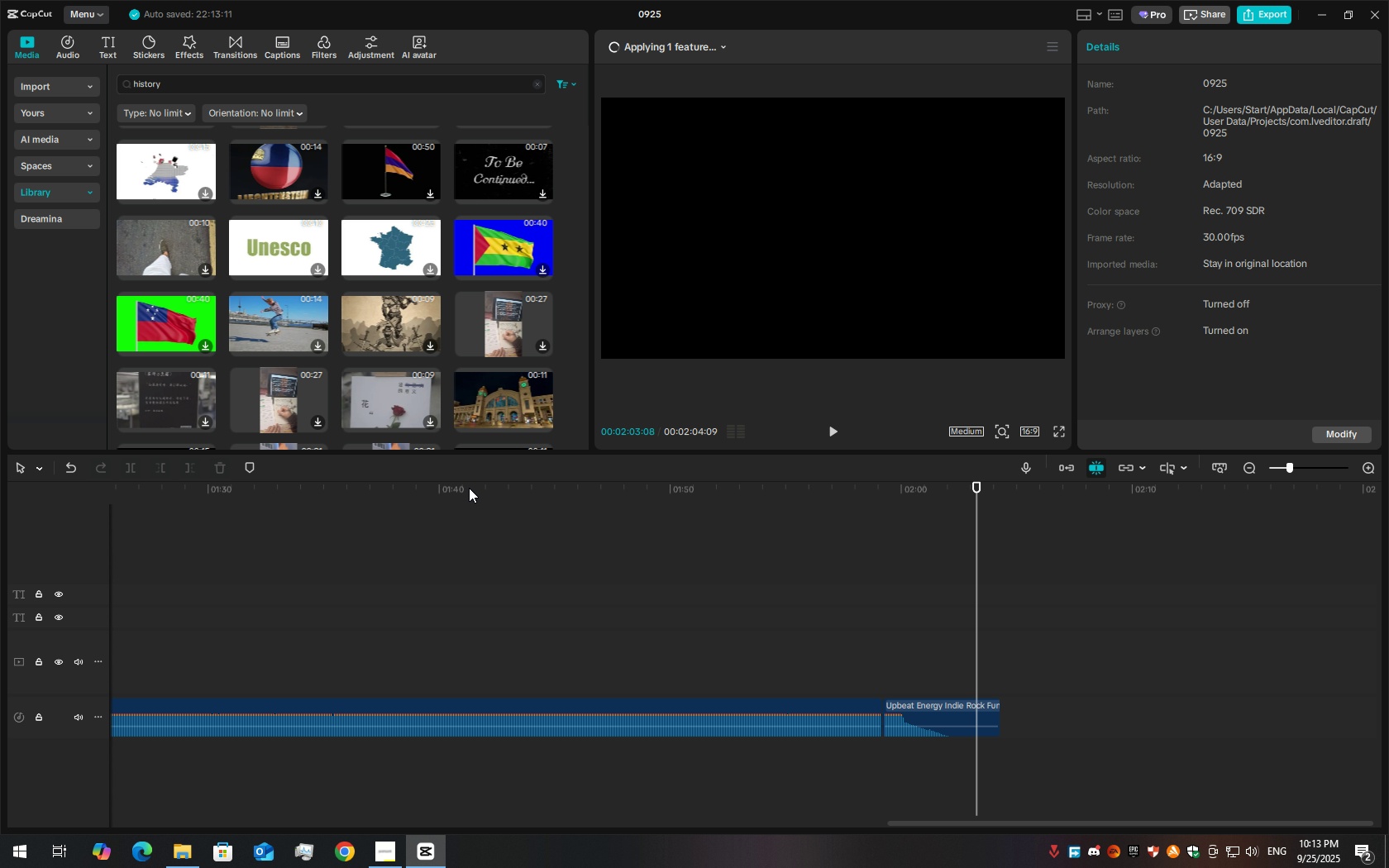 
left_click_drag(start_coordinate=[469, 488], to_coordinate=[400, 586])
 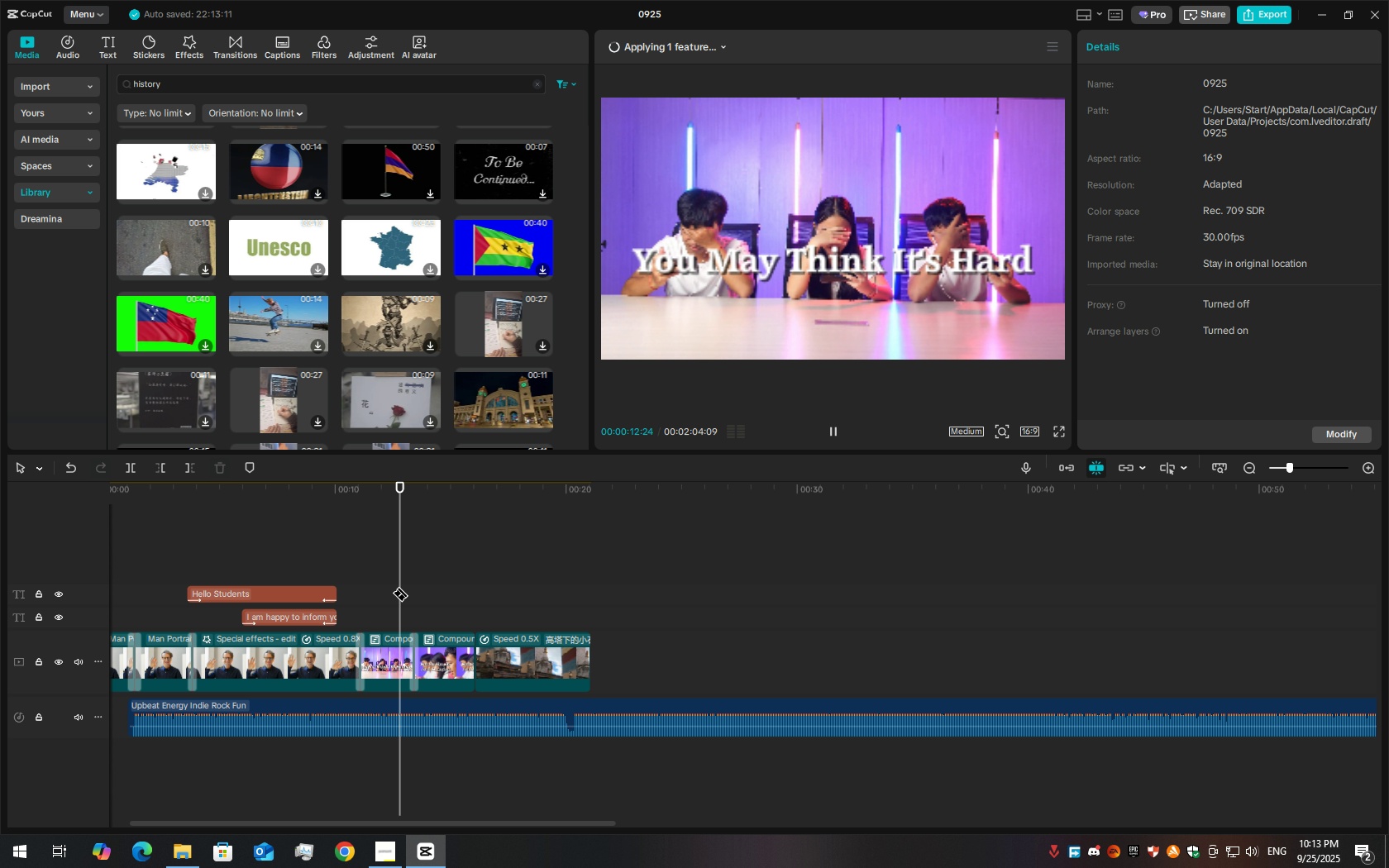 
key(Space)
 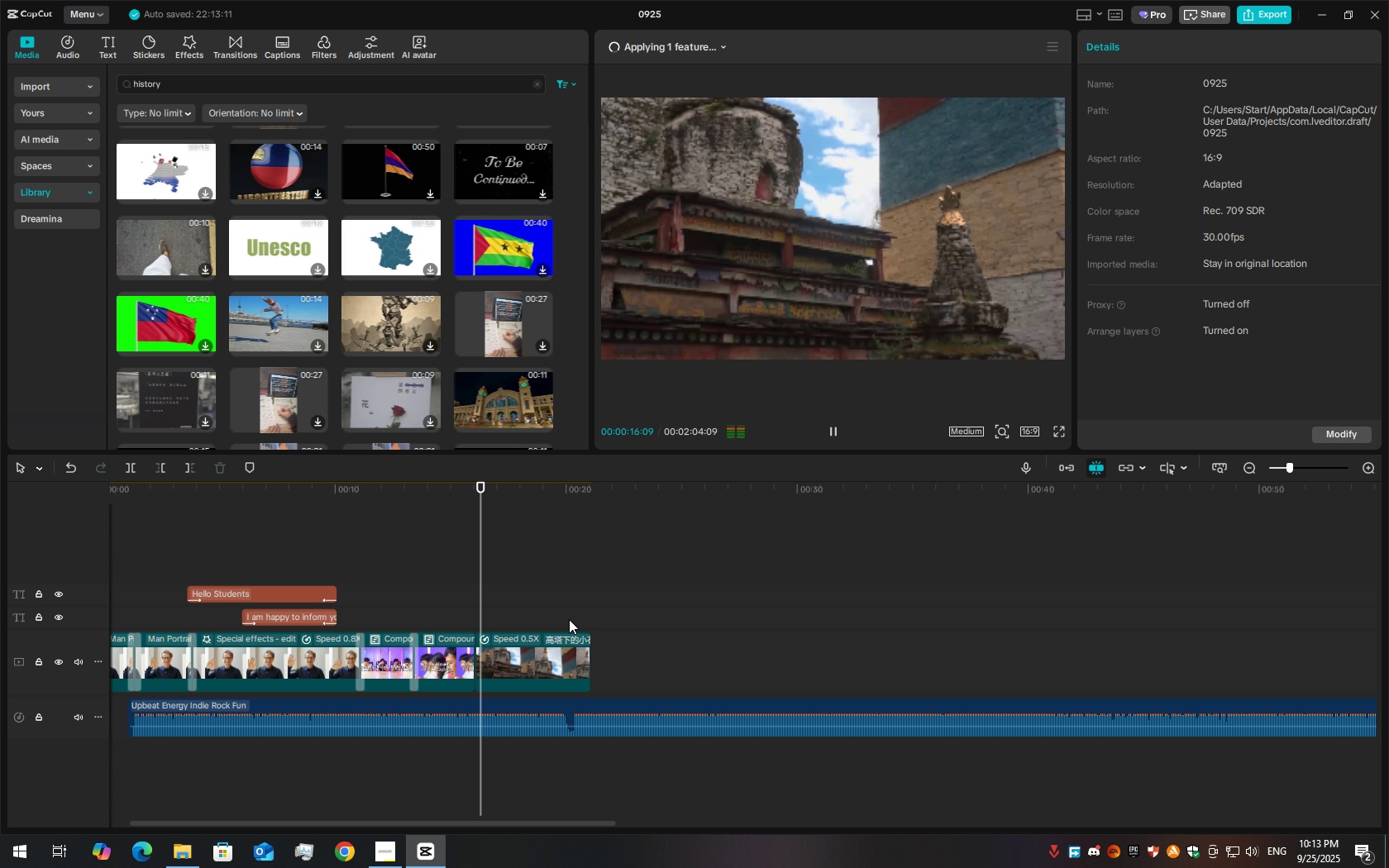 
key(Space)
 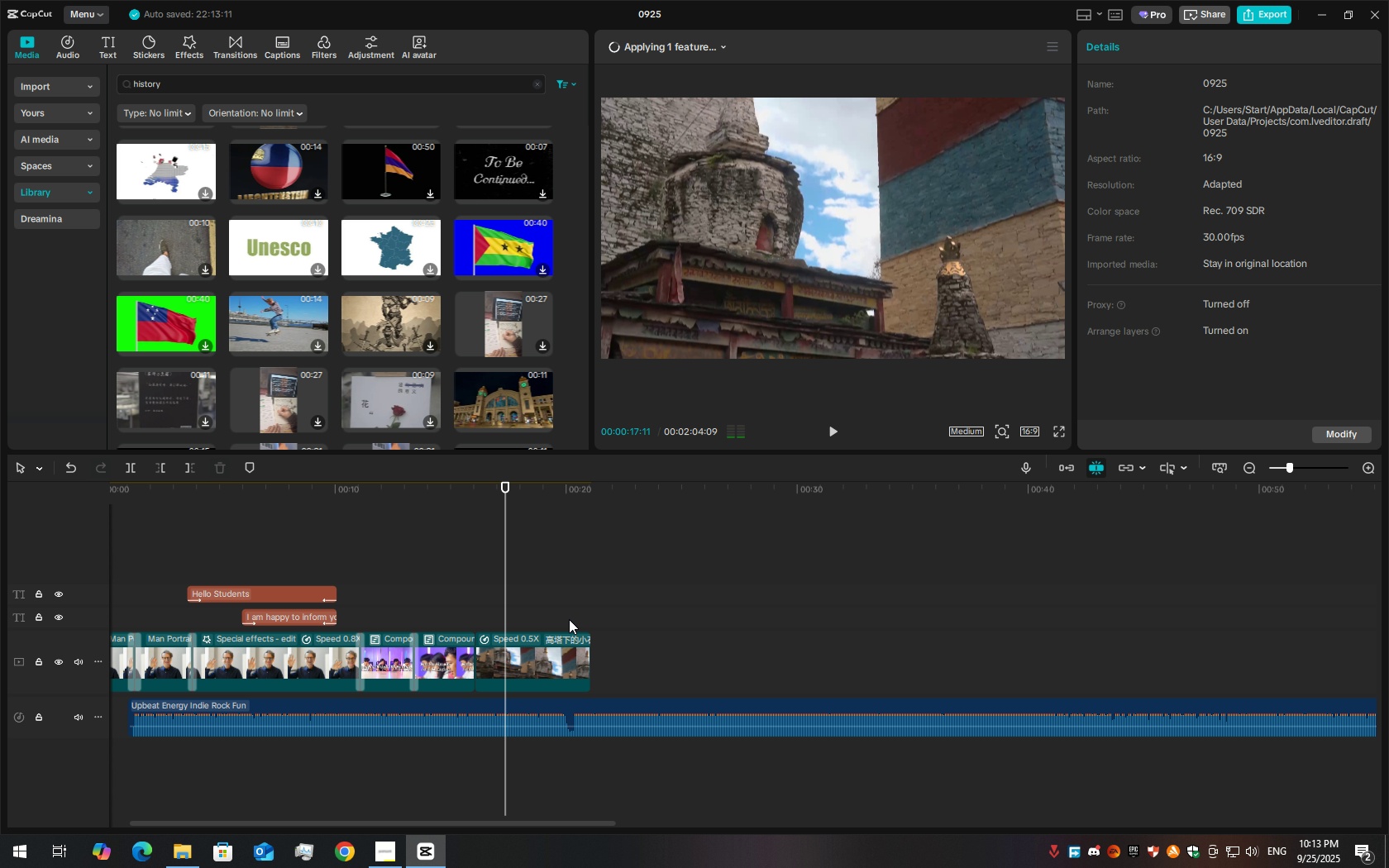 
key(Space)
 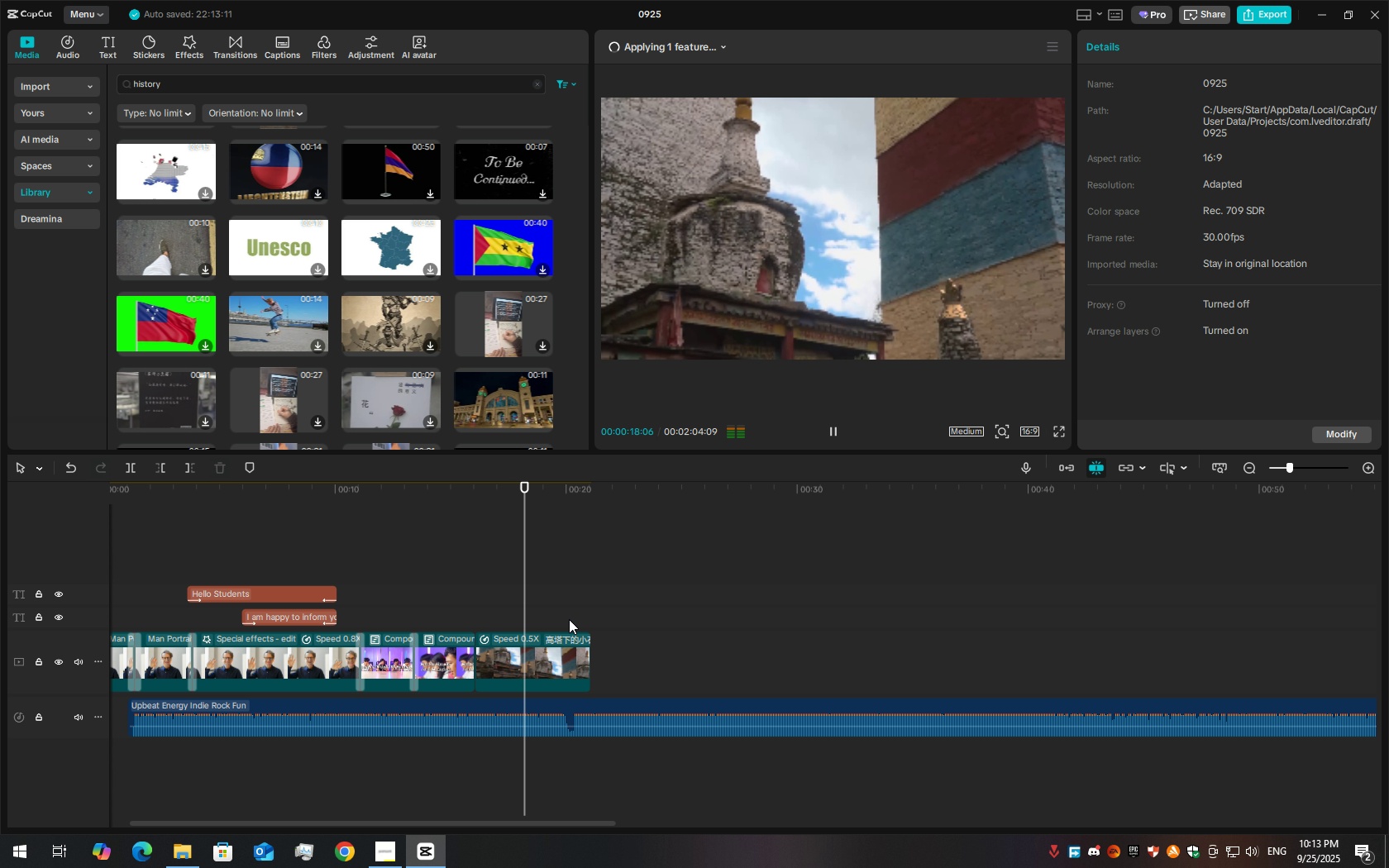 
key(Space)
 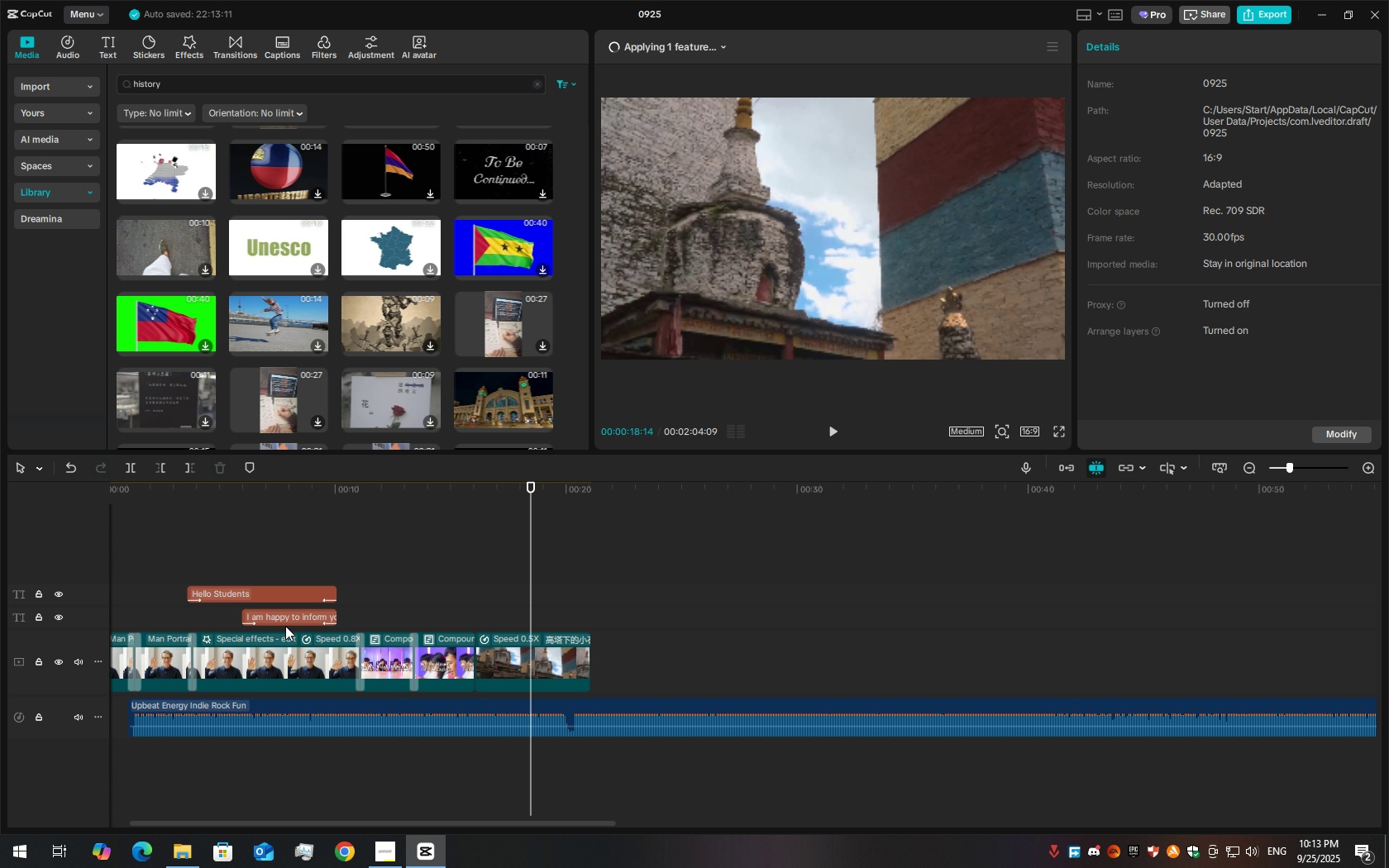 
left_click([285, 626])
 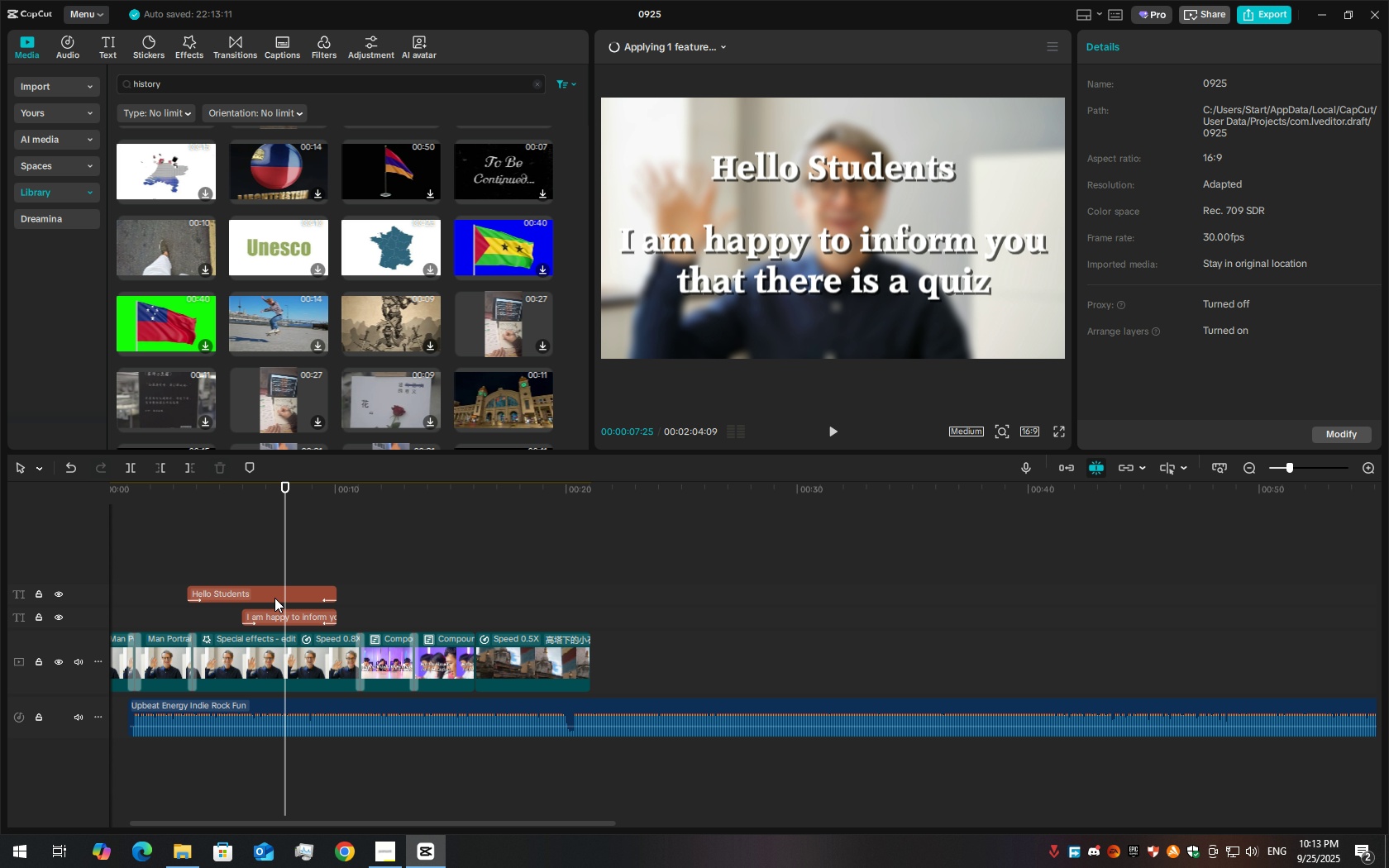 
left_click([274, 598])
 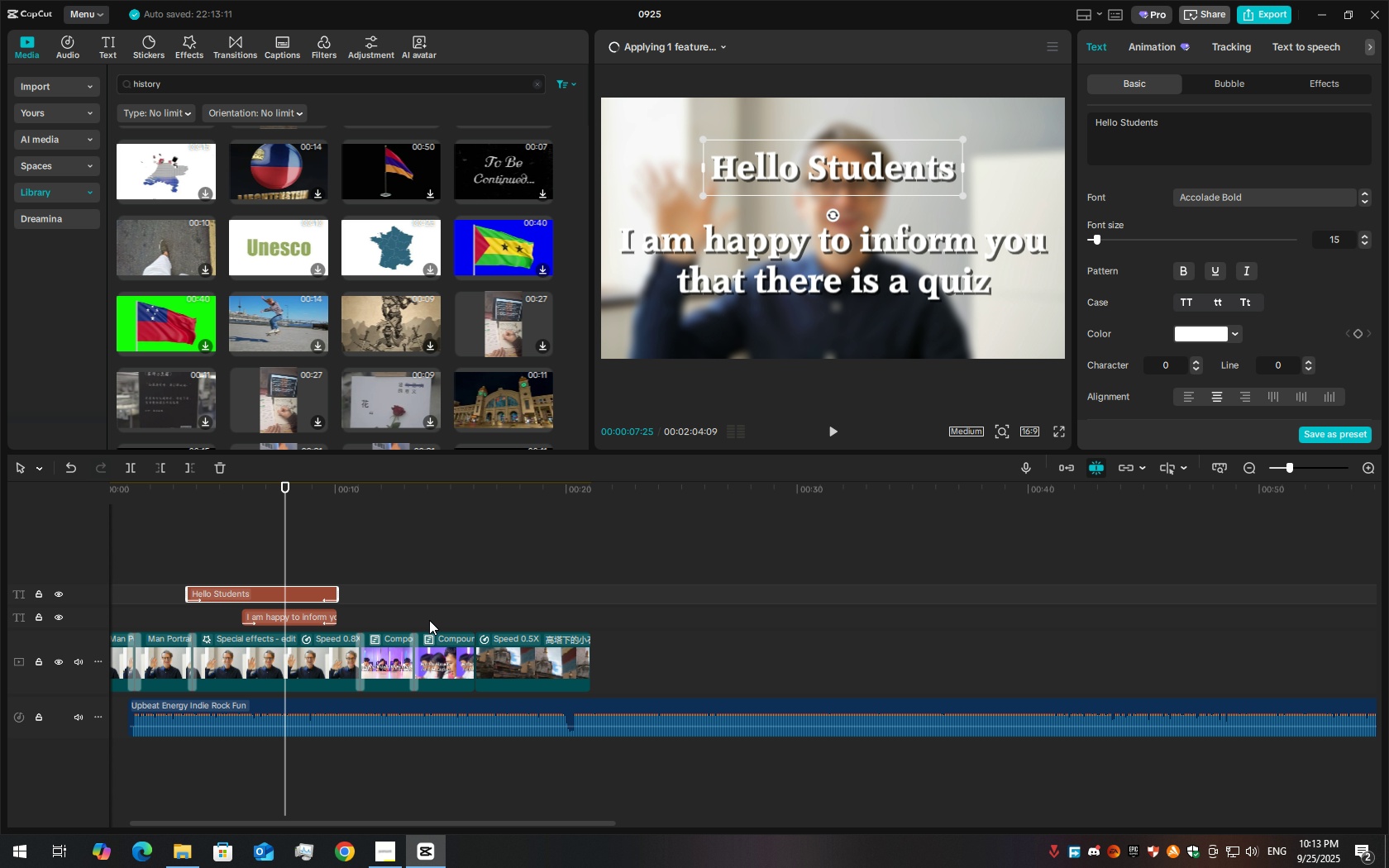 
key(Control+C)
 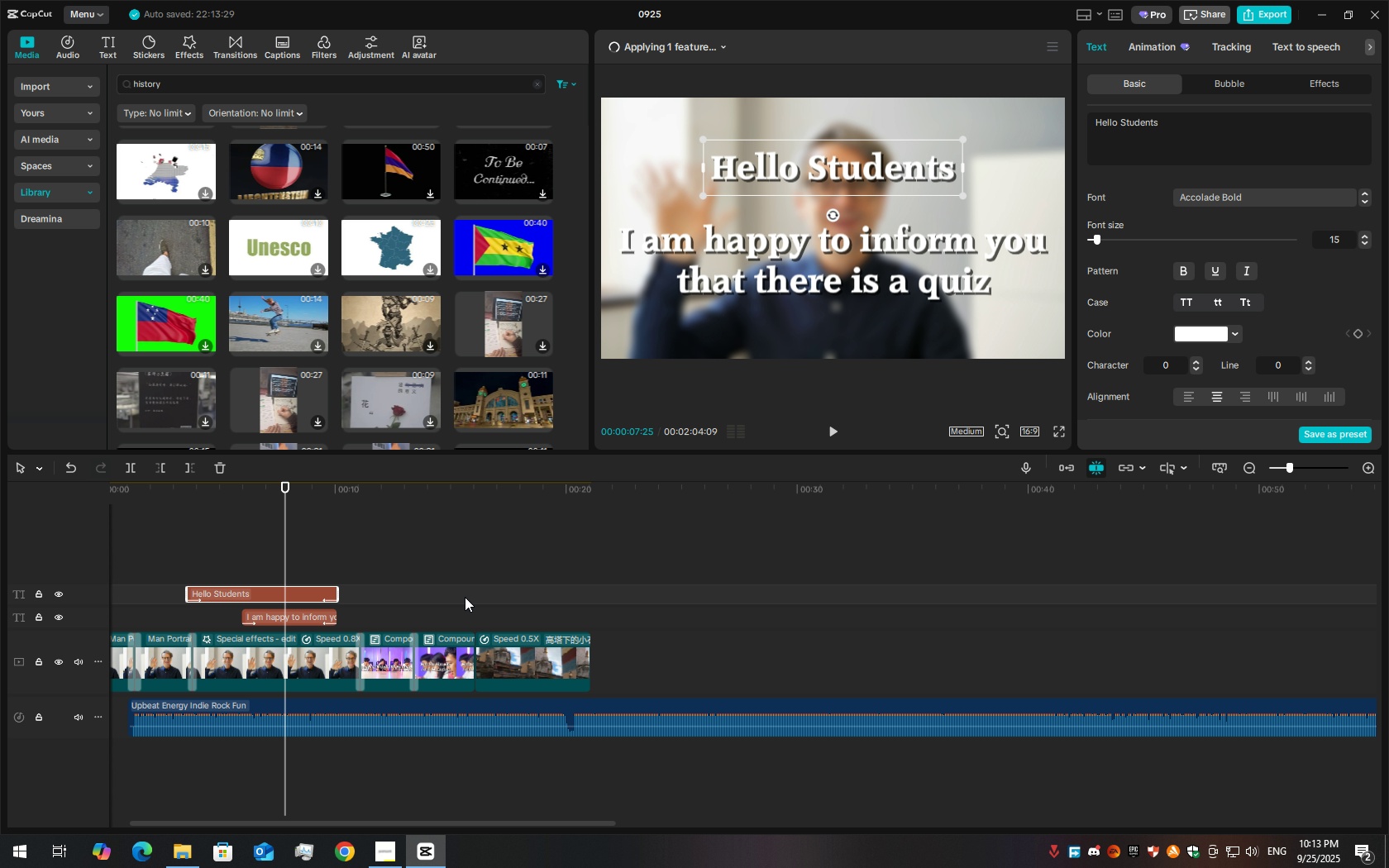 
key(Control+V)
 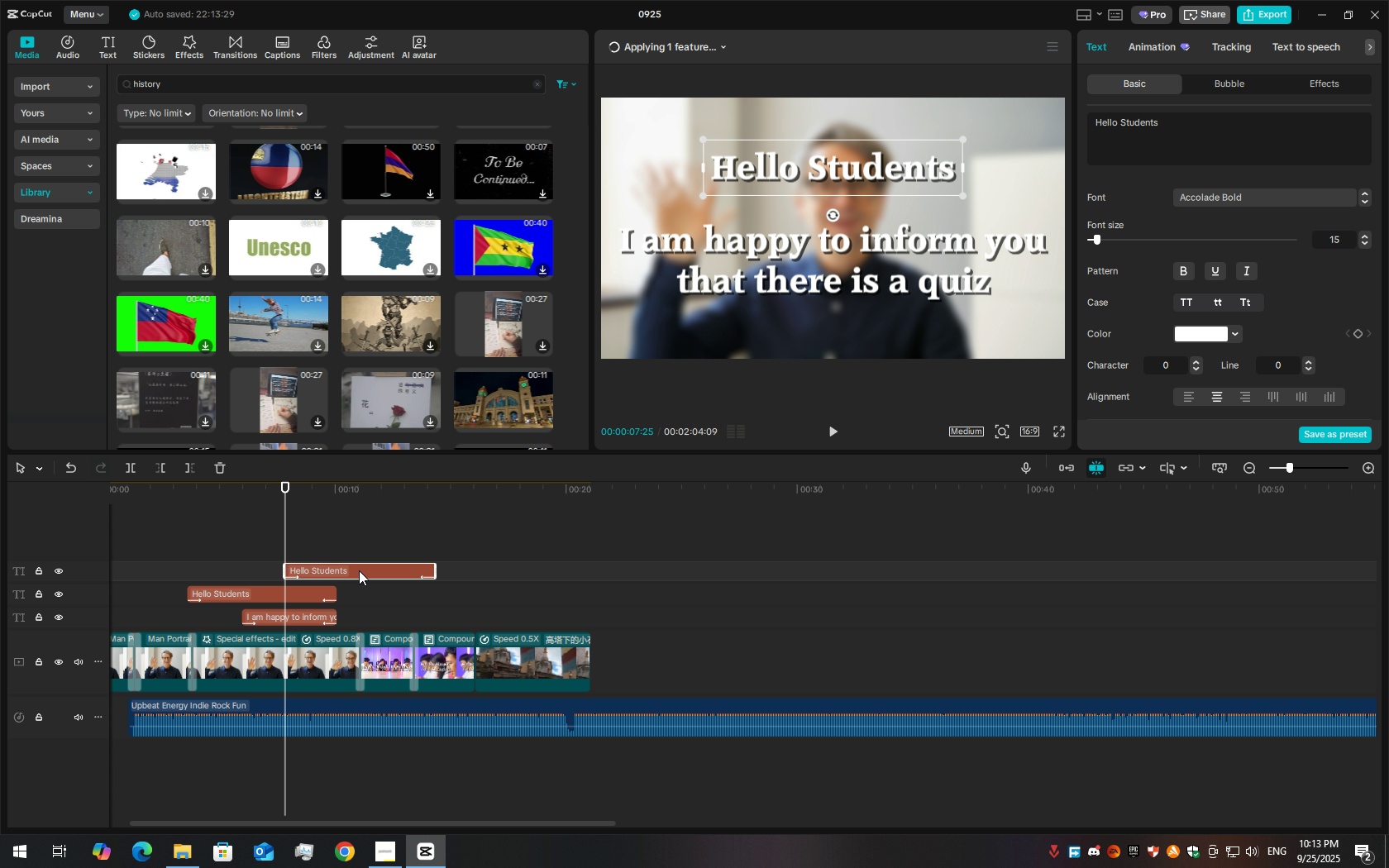 
left_click_drag(start_coordinate=[359, 570], to_coordinate=[547, 596])
 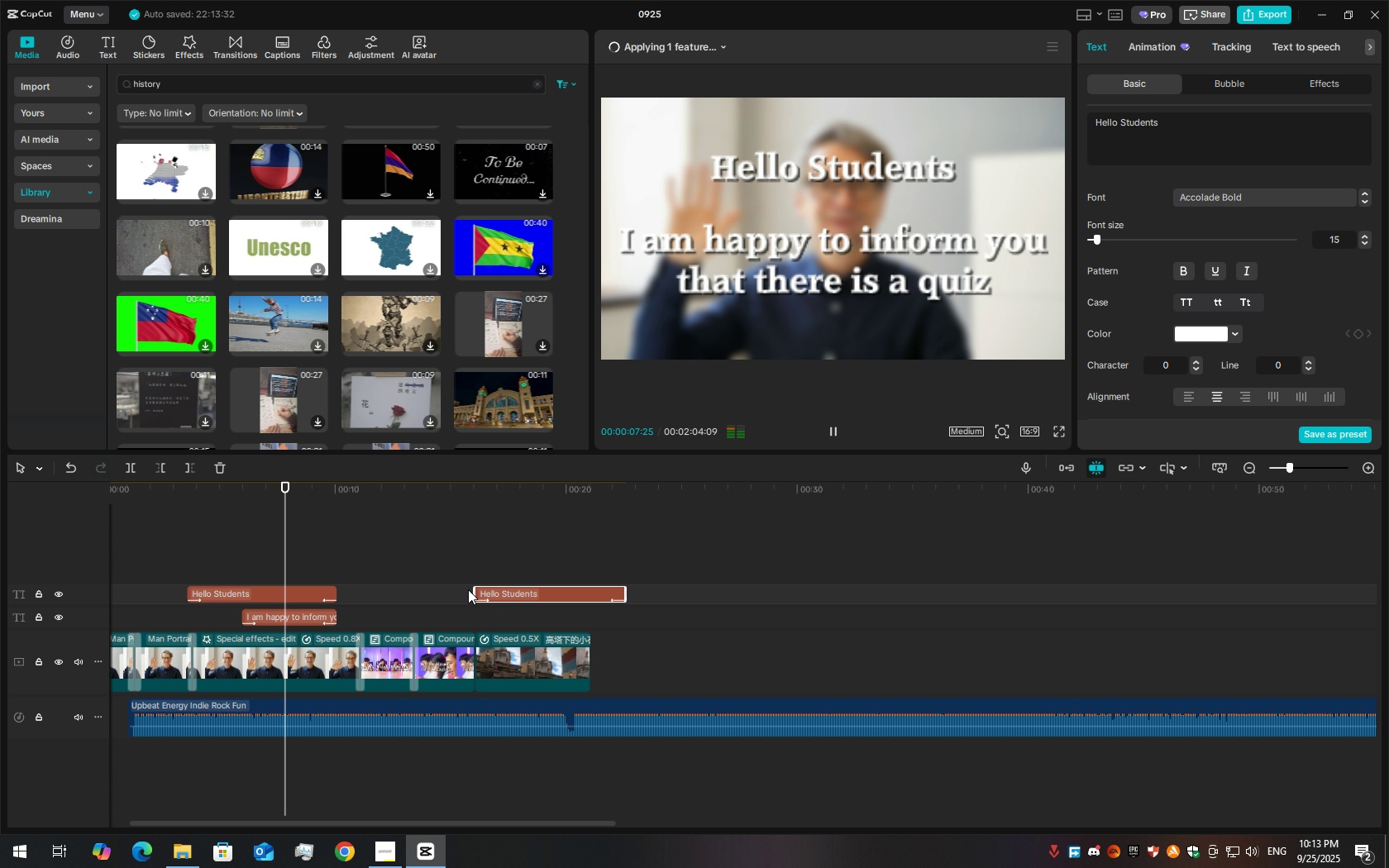 
key(Space)
 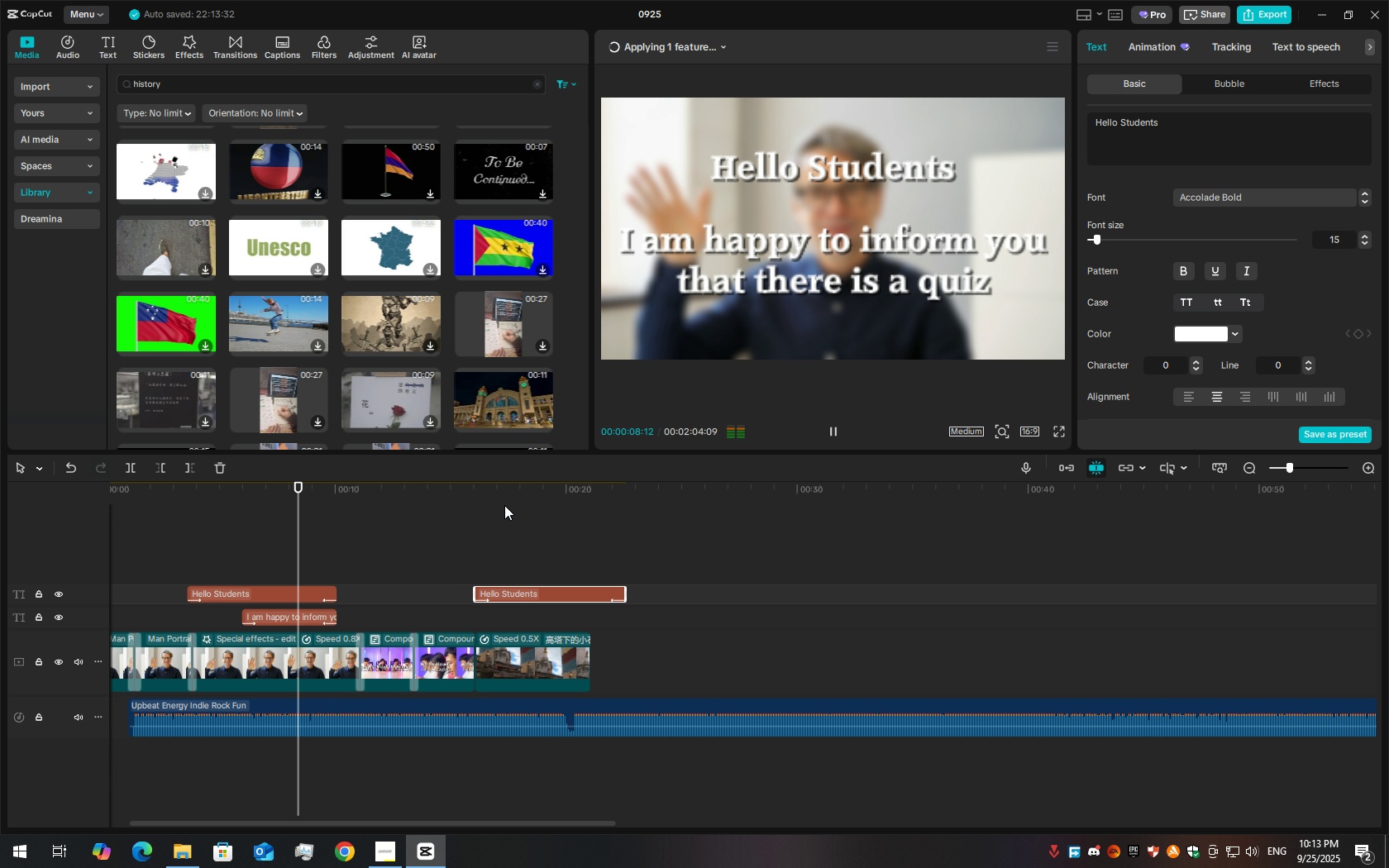 
left_click_drag(start_coordinate=[504, 503], to_coordinate=[489, 497])
 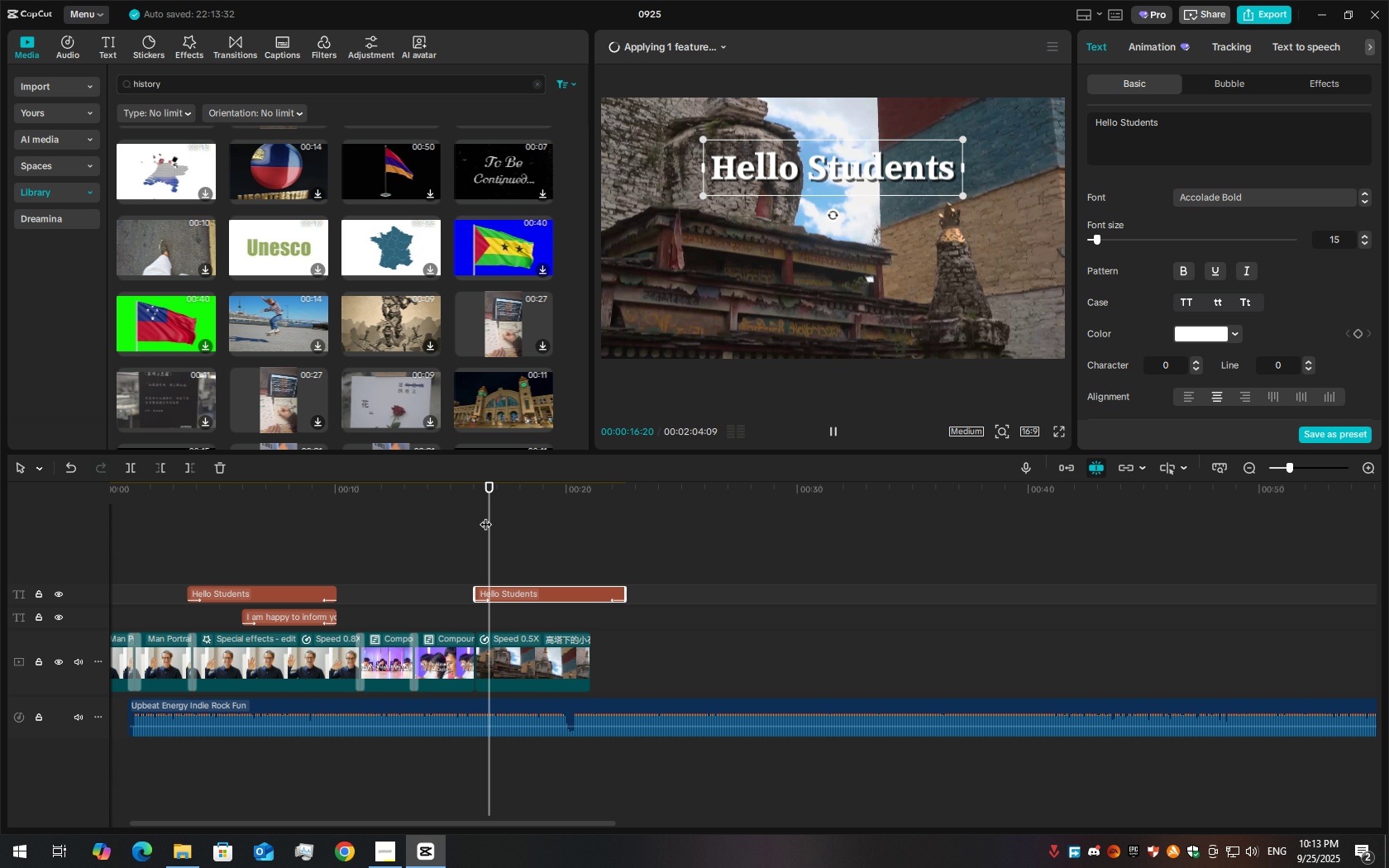 
key(Space)
 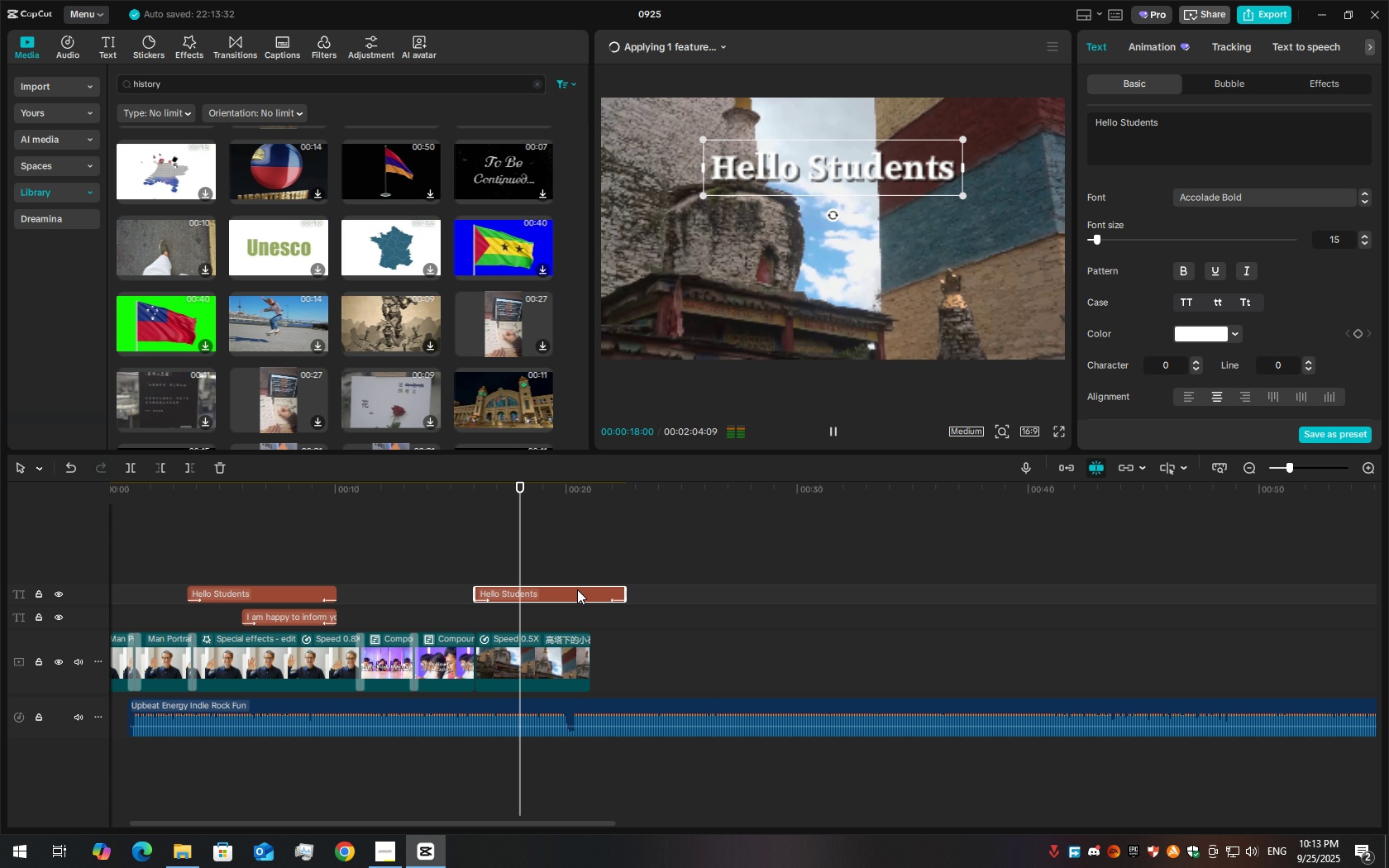 
key(Space)
 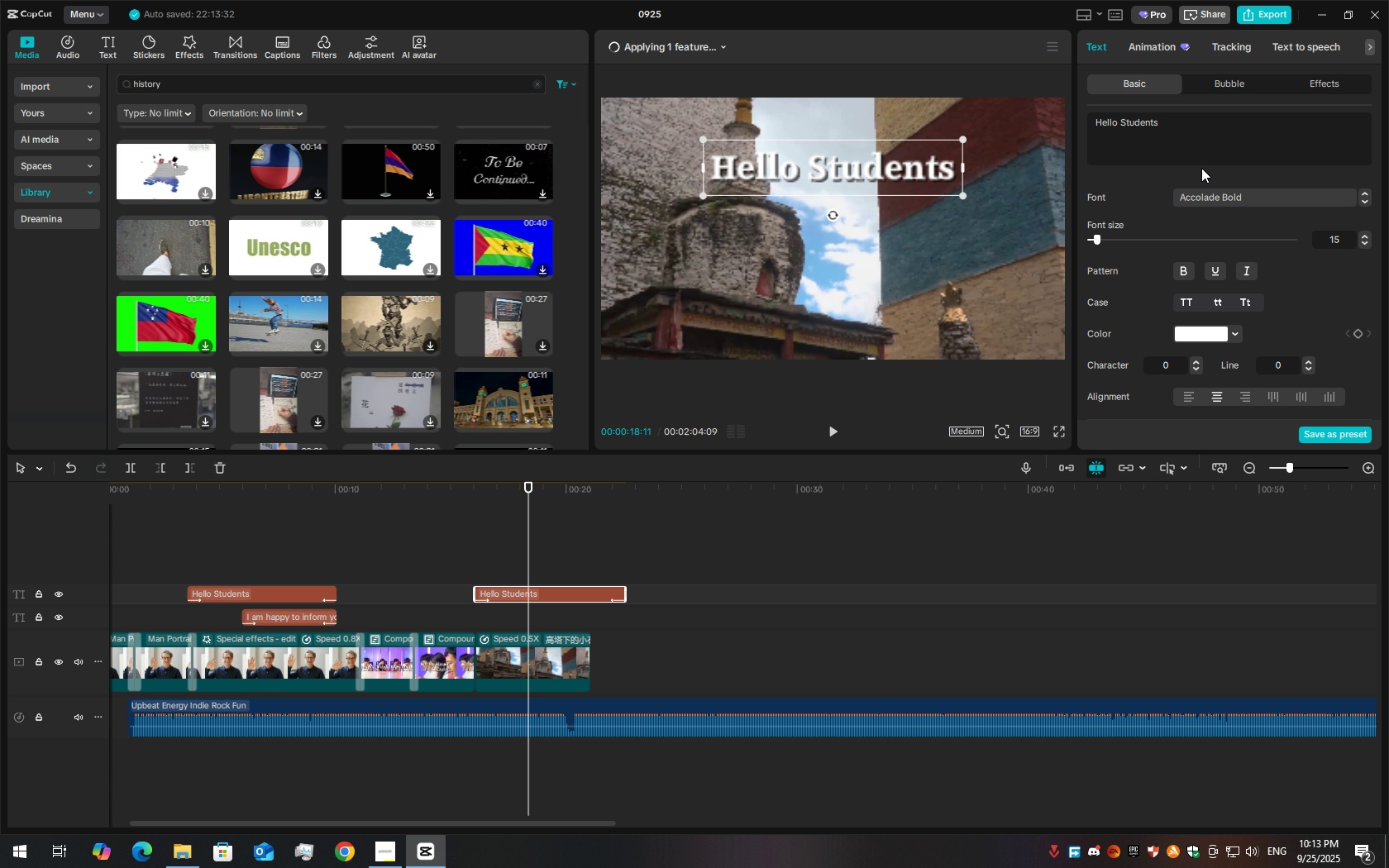 
double_click([1199, 134])
 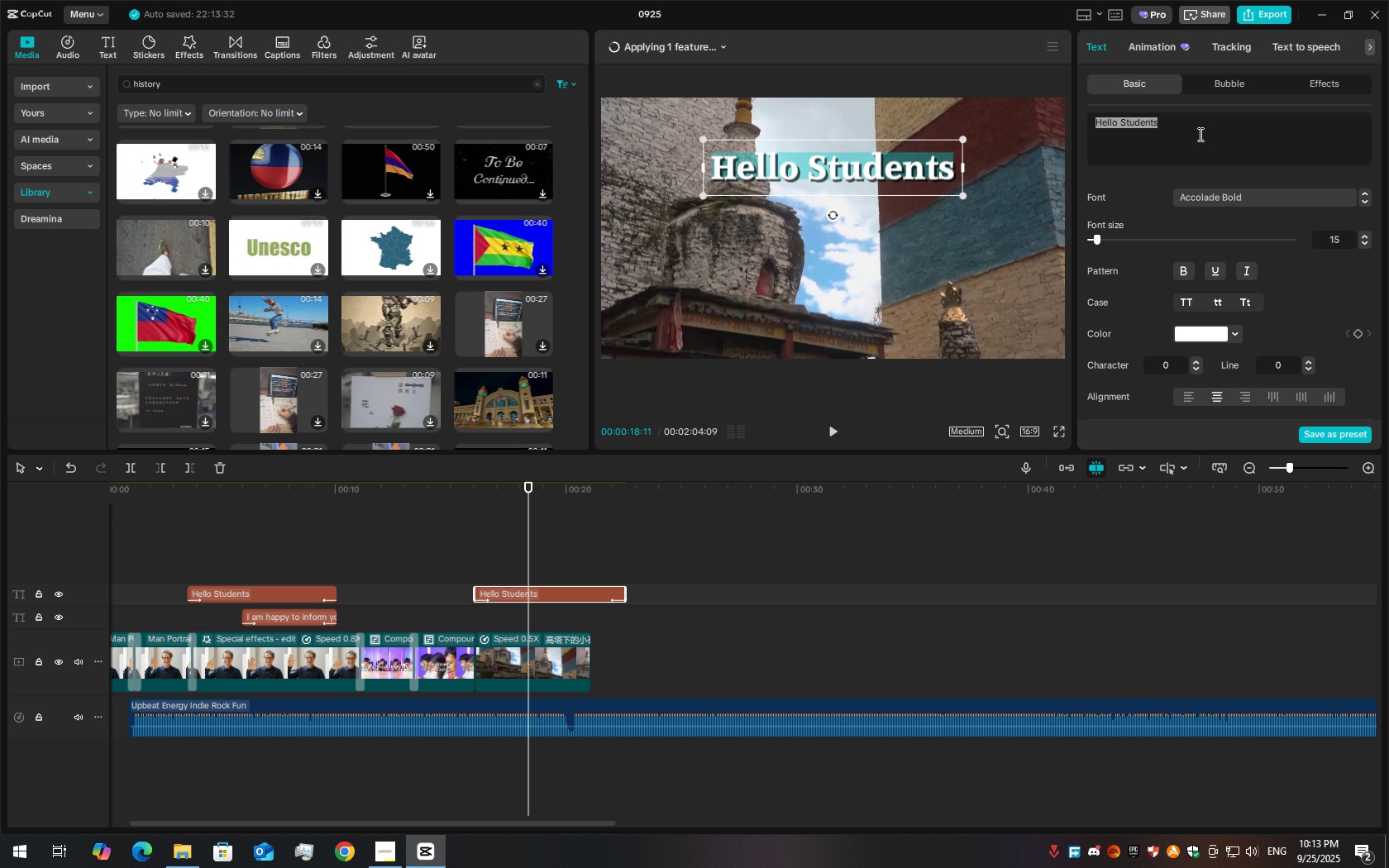 
triple_click([1199, 134])
 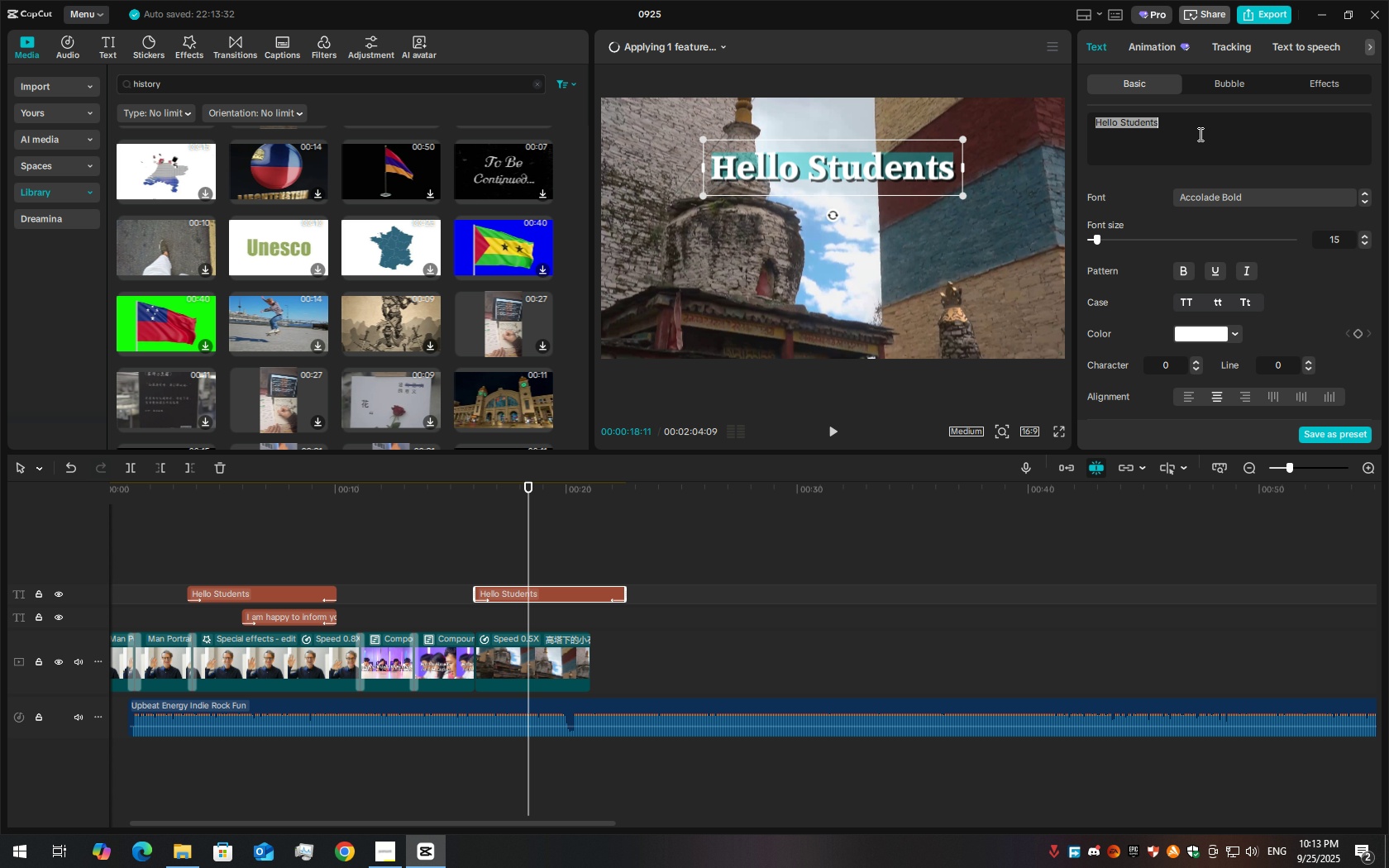 
type(It will be about history)
 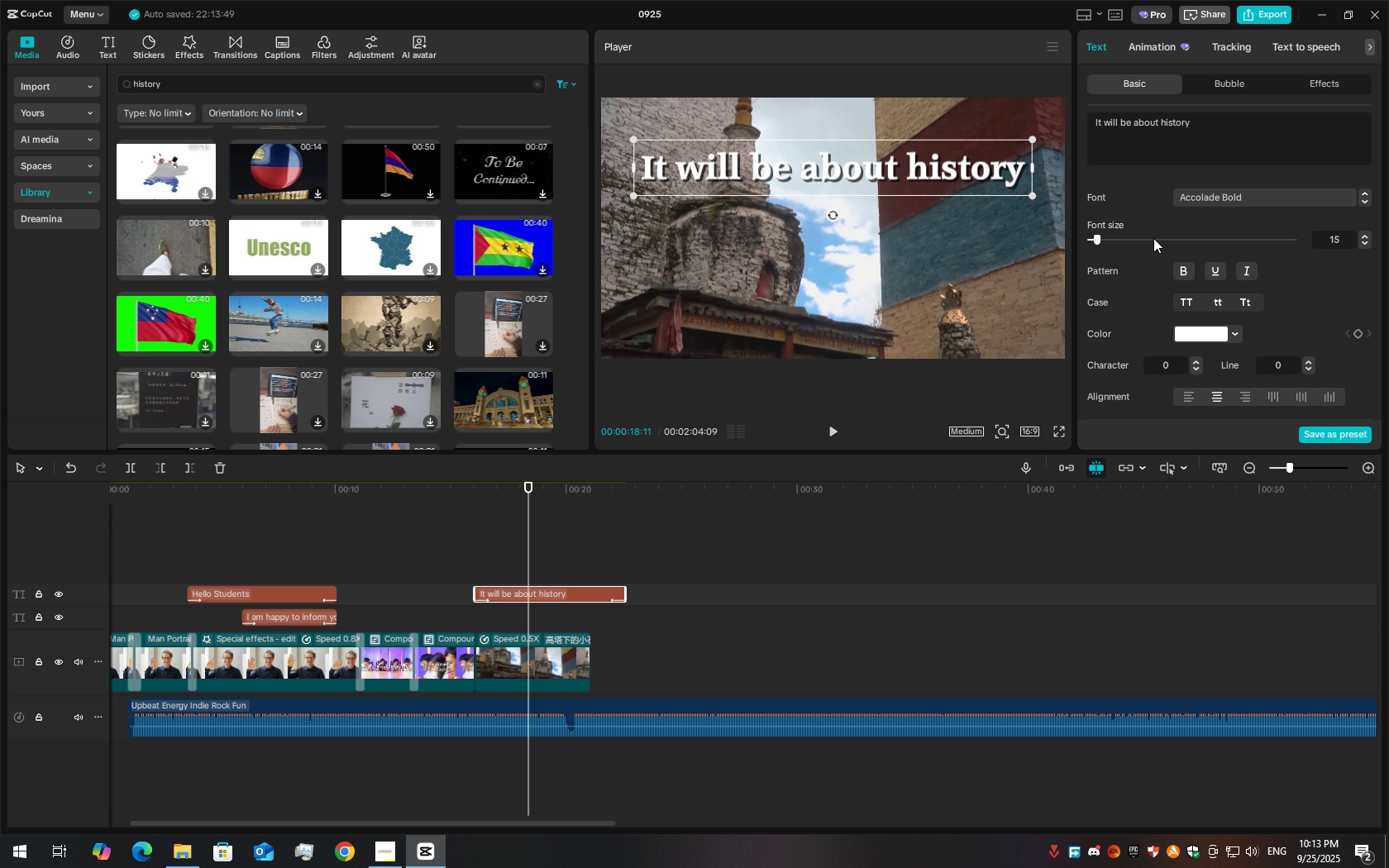 
wait(5.53)
 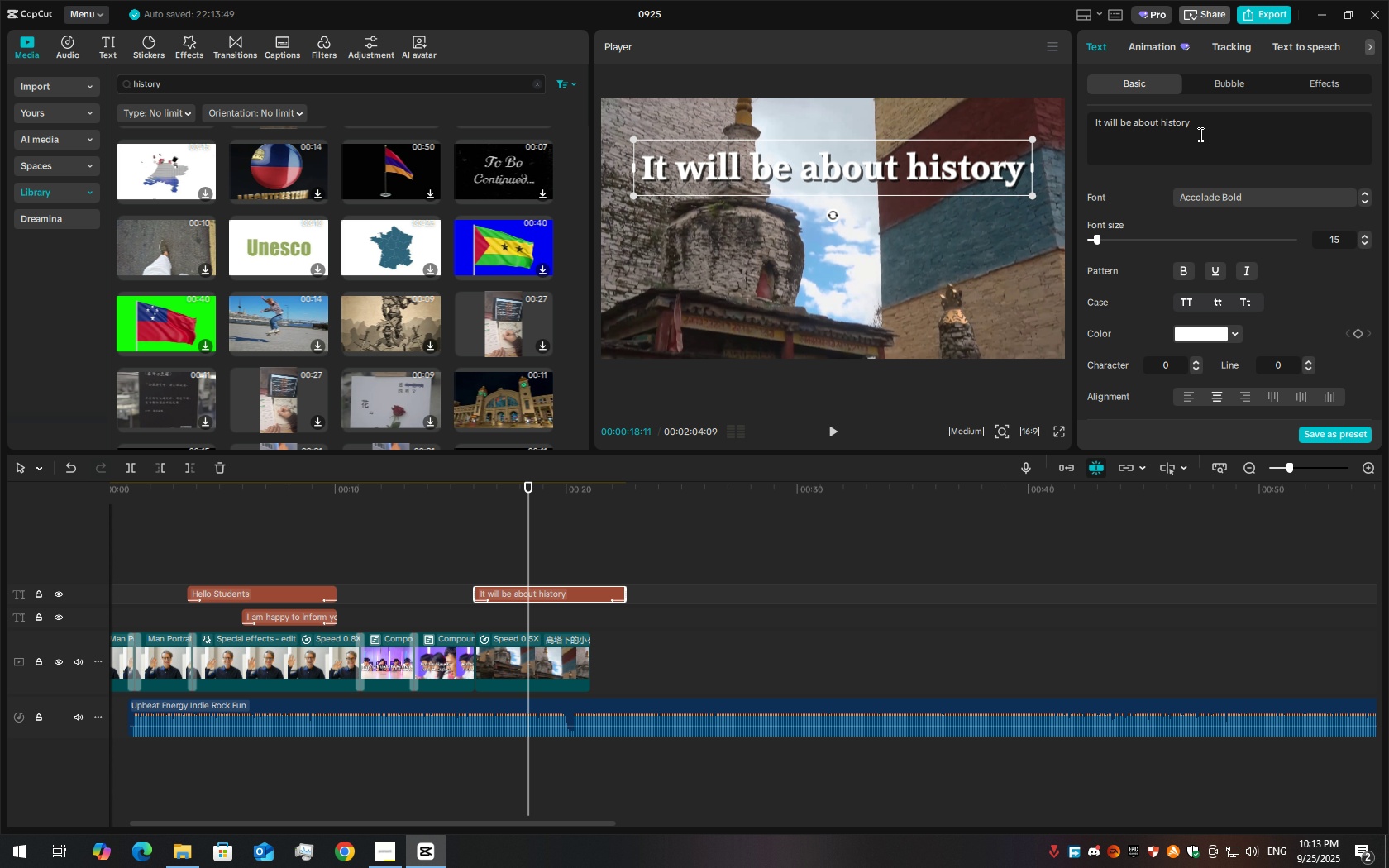 
left_click([1152, 55])
 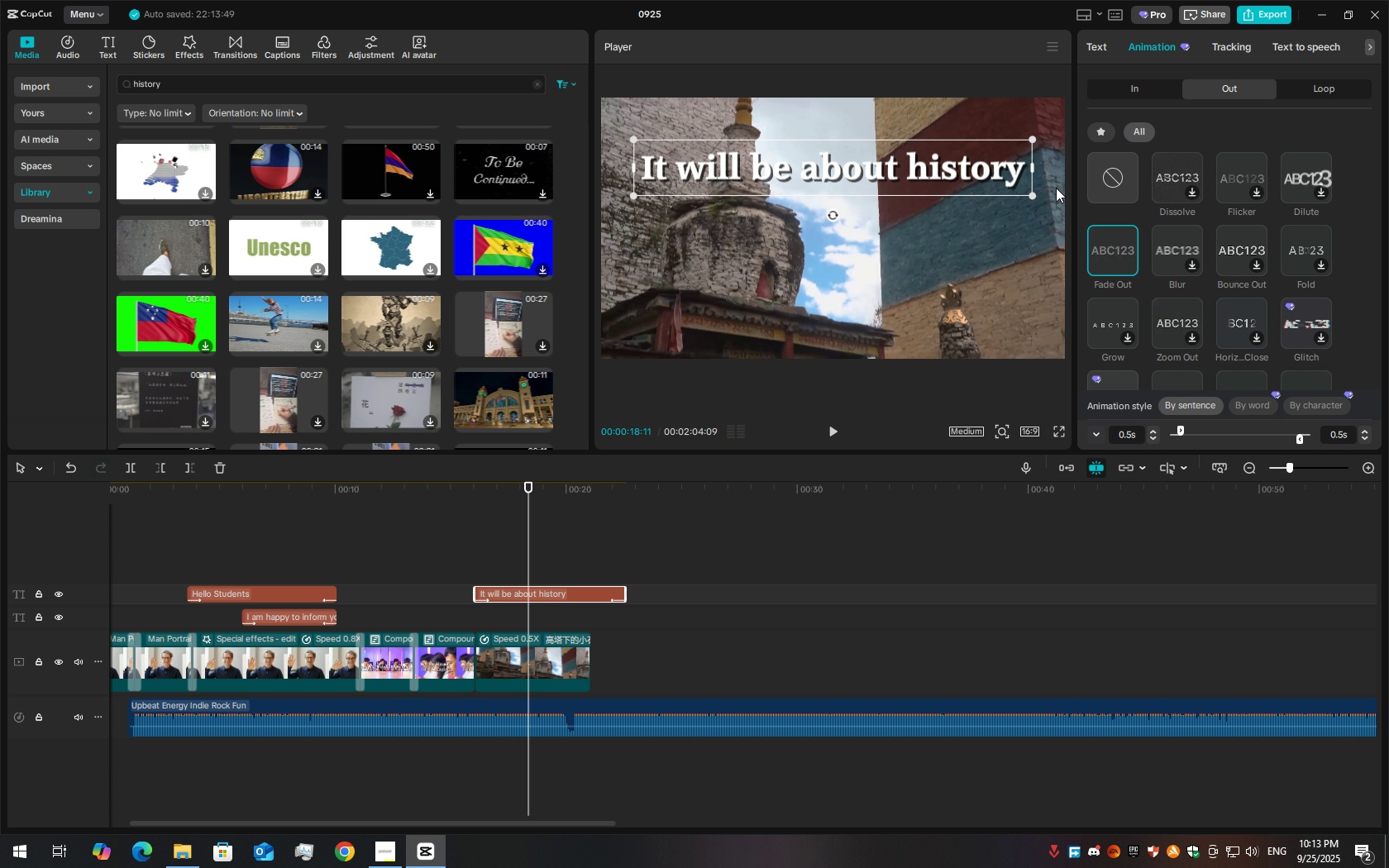 
left_click([1103, 43])
 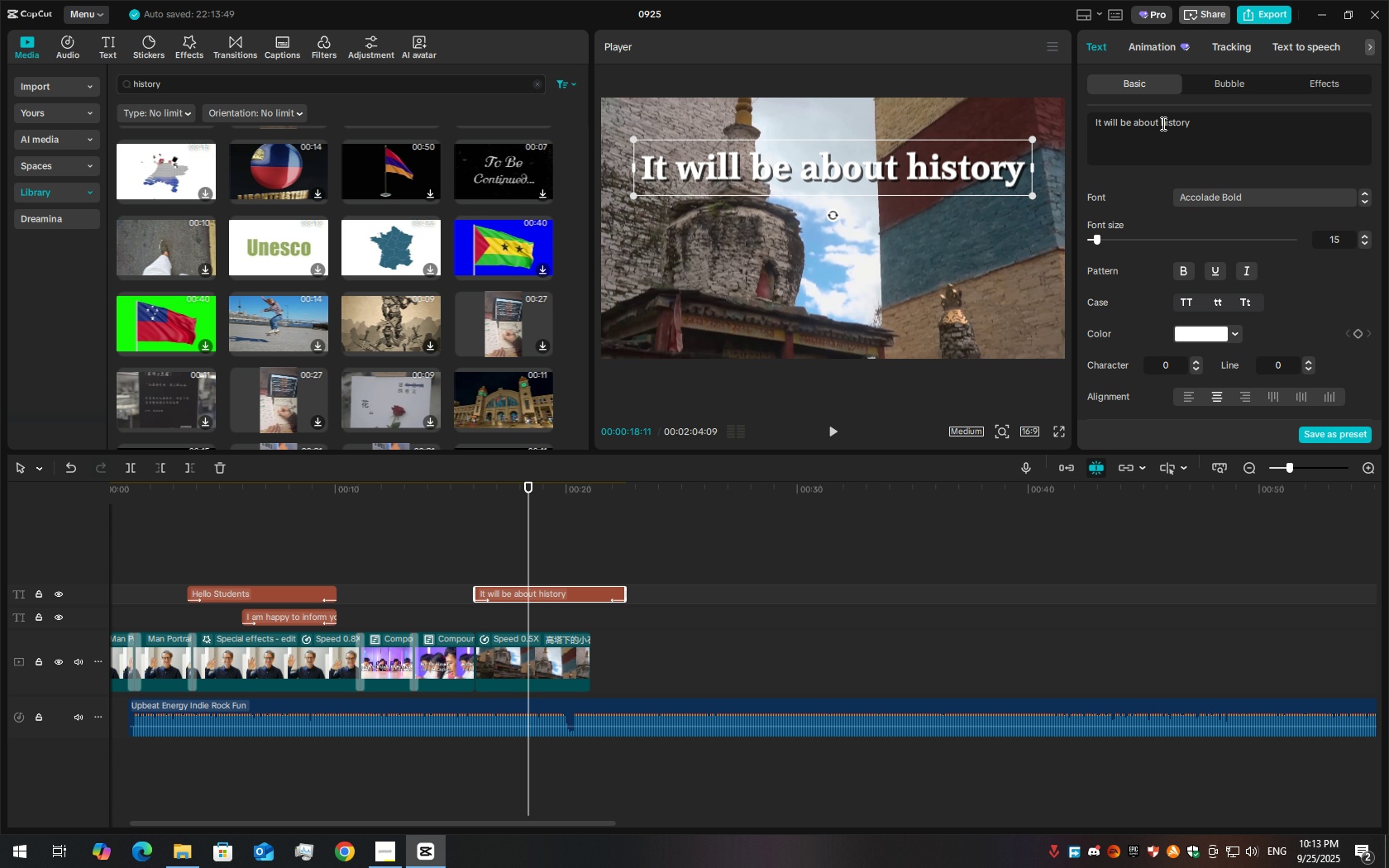 
left_click([1162, 123])
 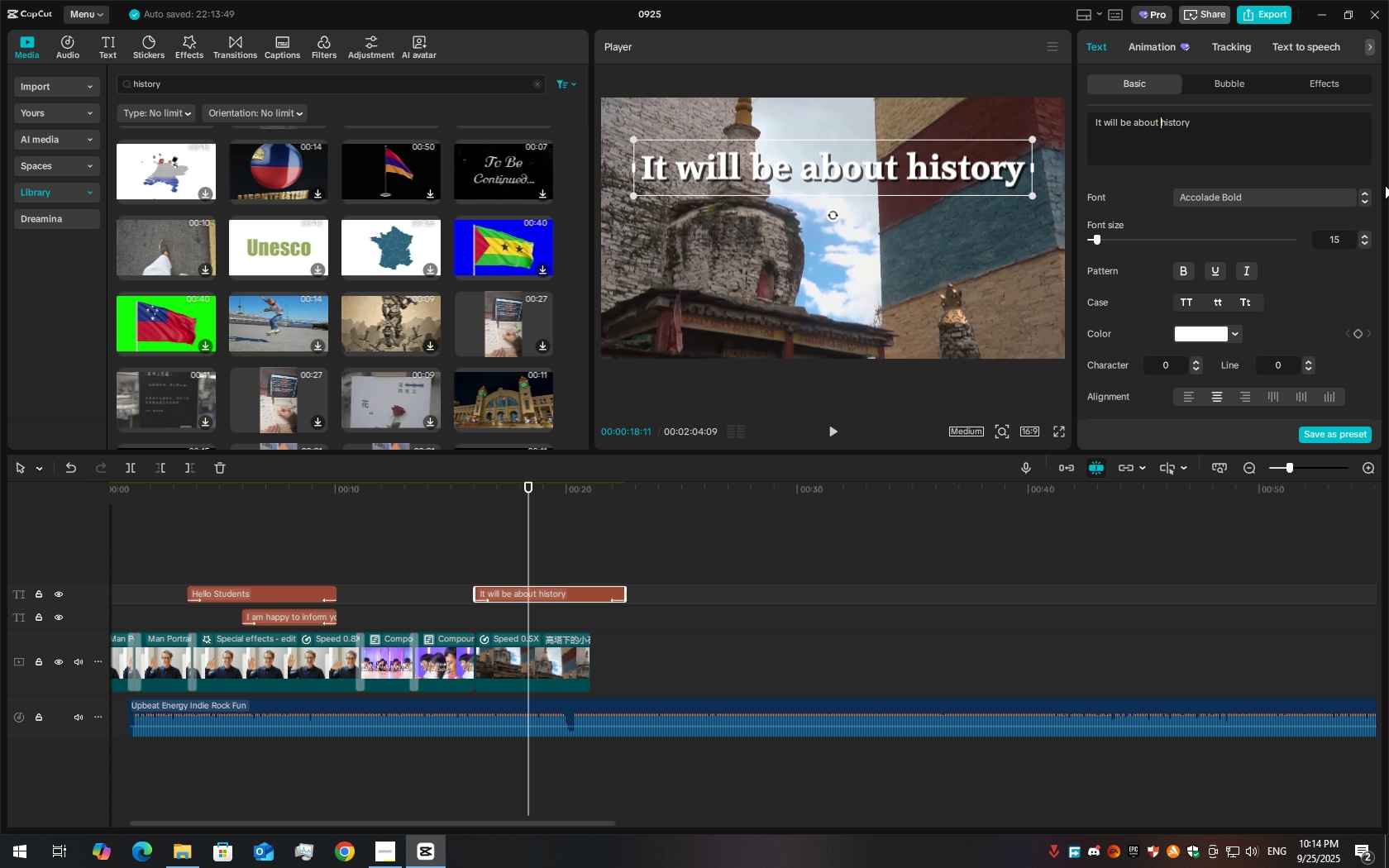 
type(the)
key(Backspace)
key(Backspace)
key(Backspace)
 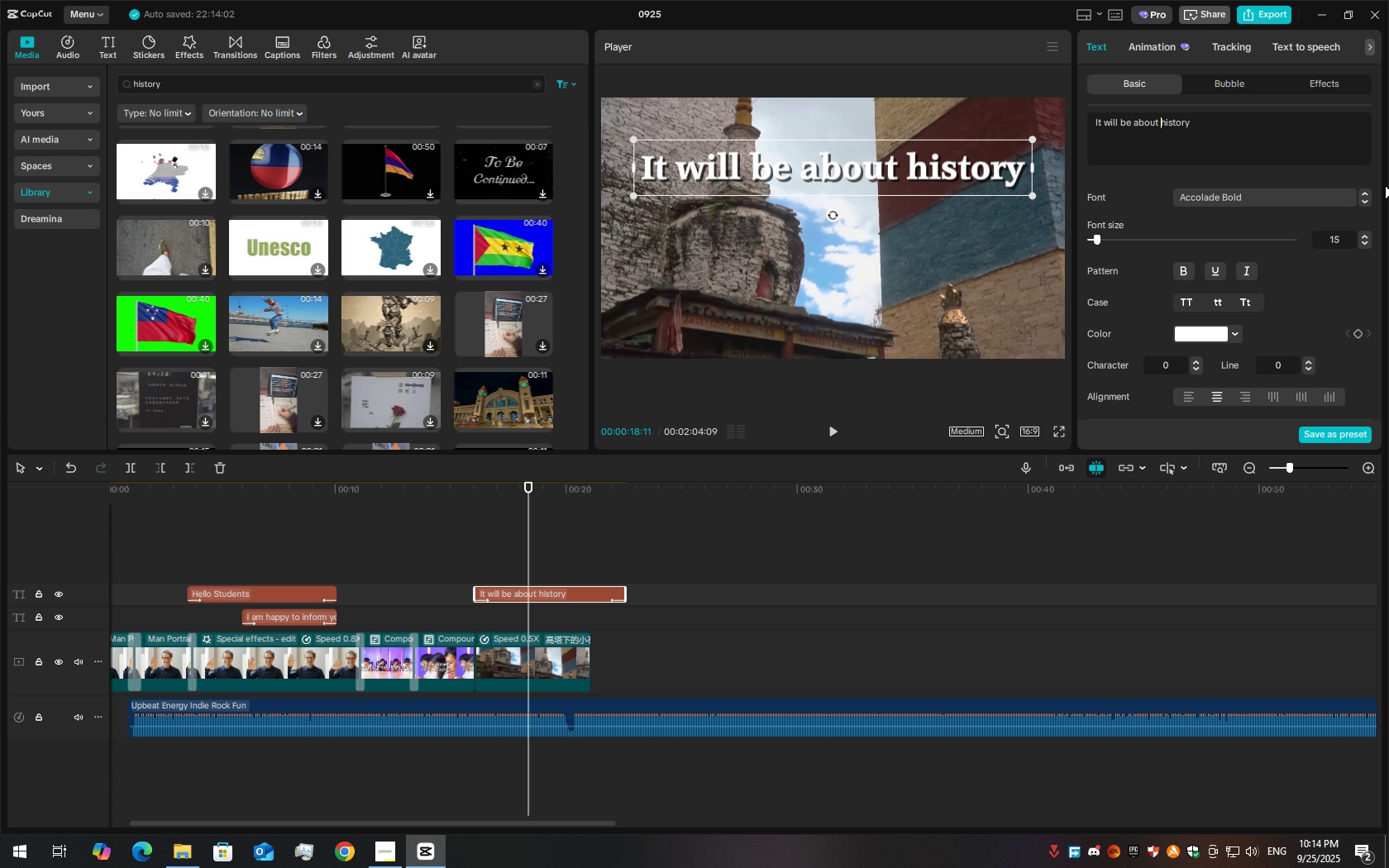 
key(Enter)
 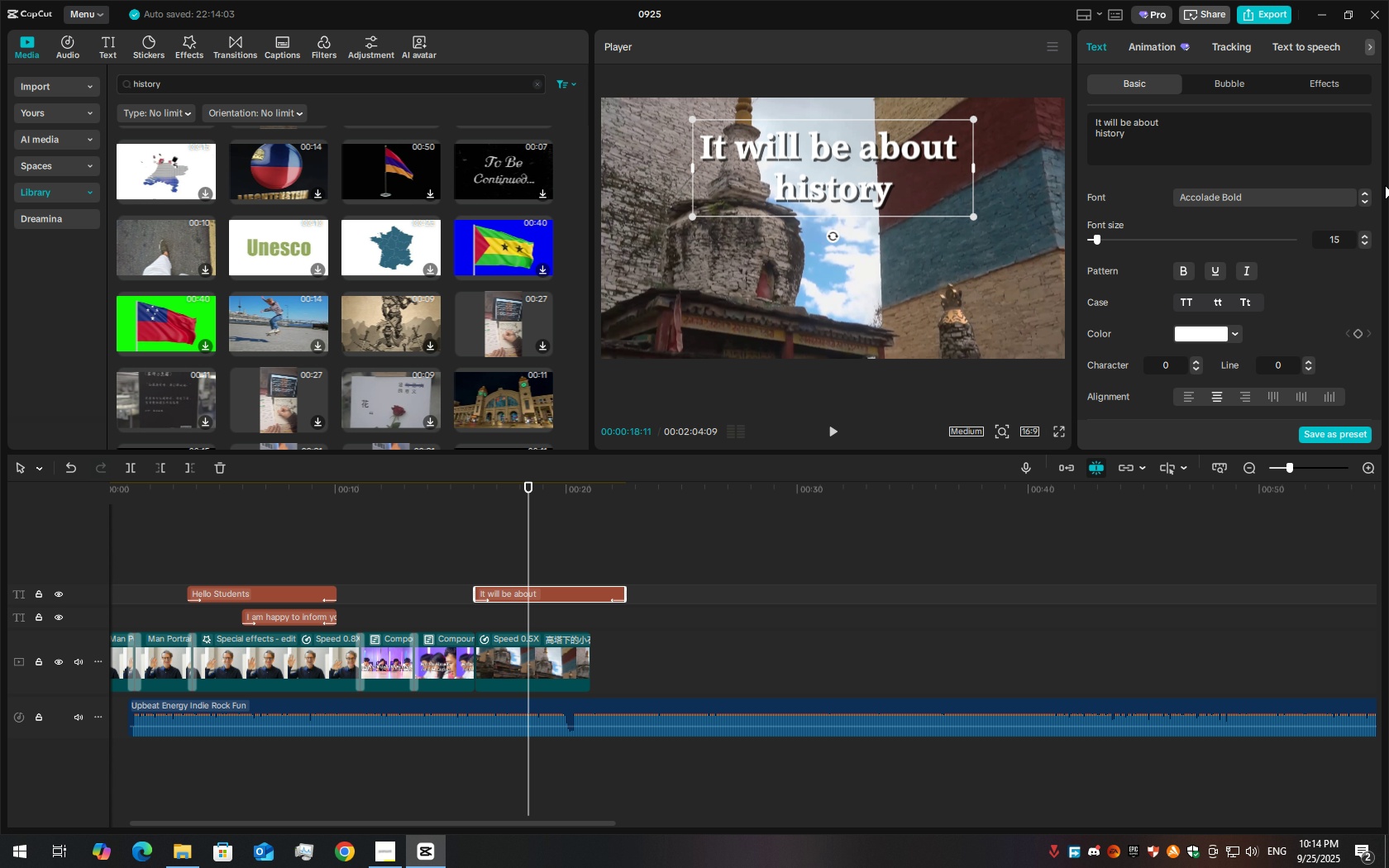 
key(Enter)
 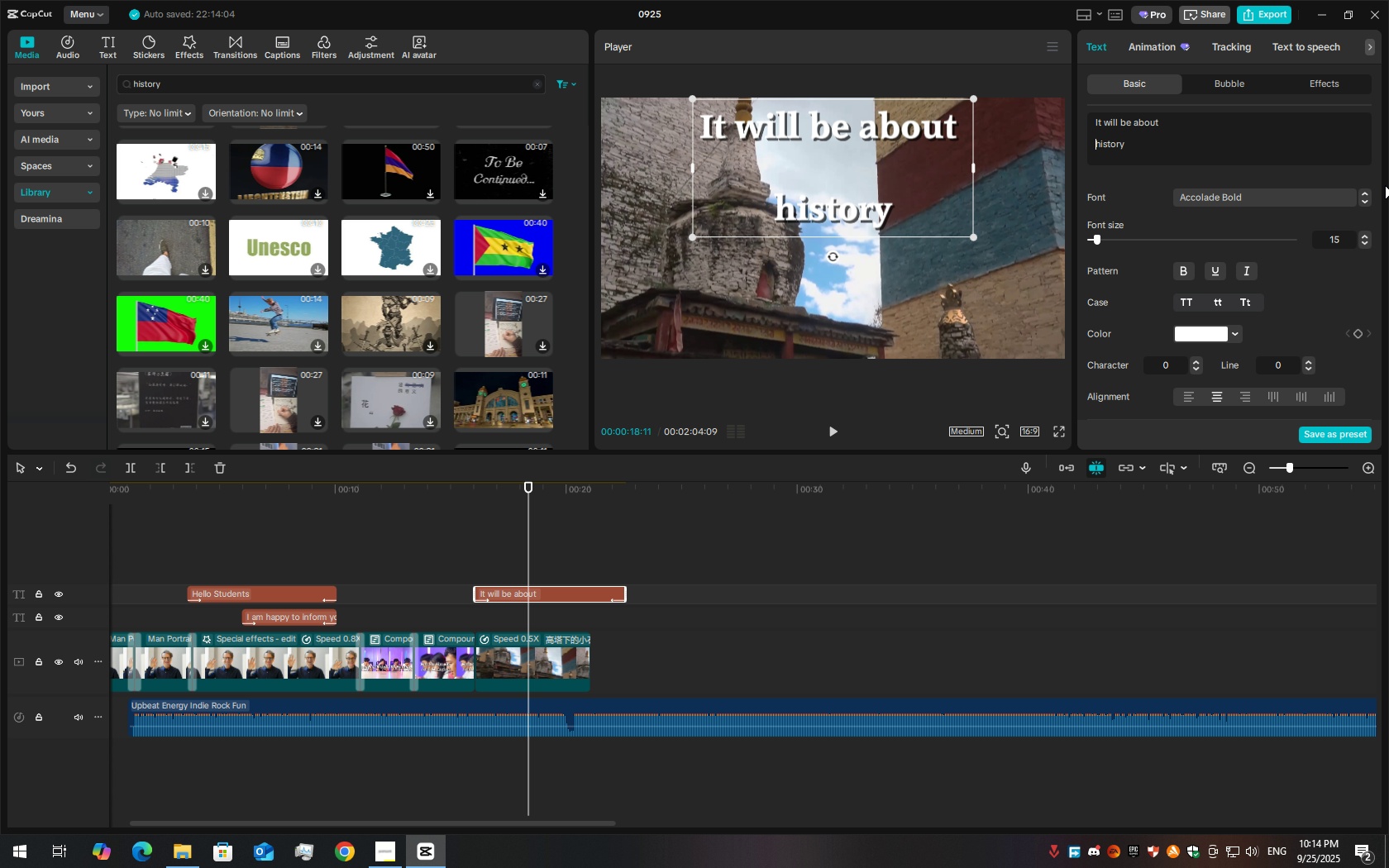 
key(Backspace)
type(T)
key(Backspace)
type(the World )
 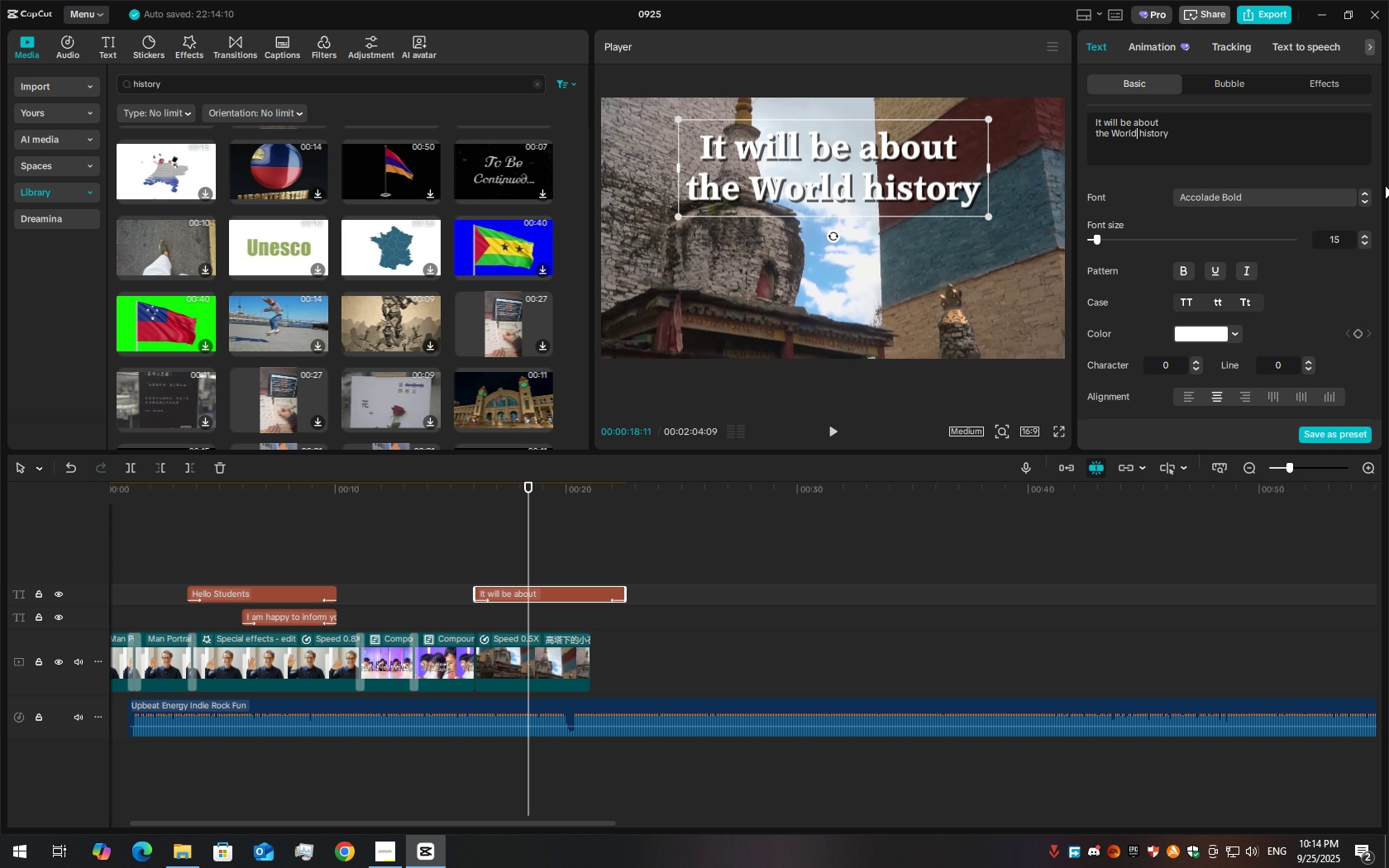 
key(ArrowLeft)
 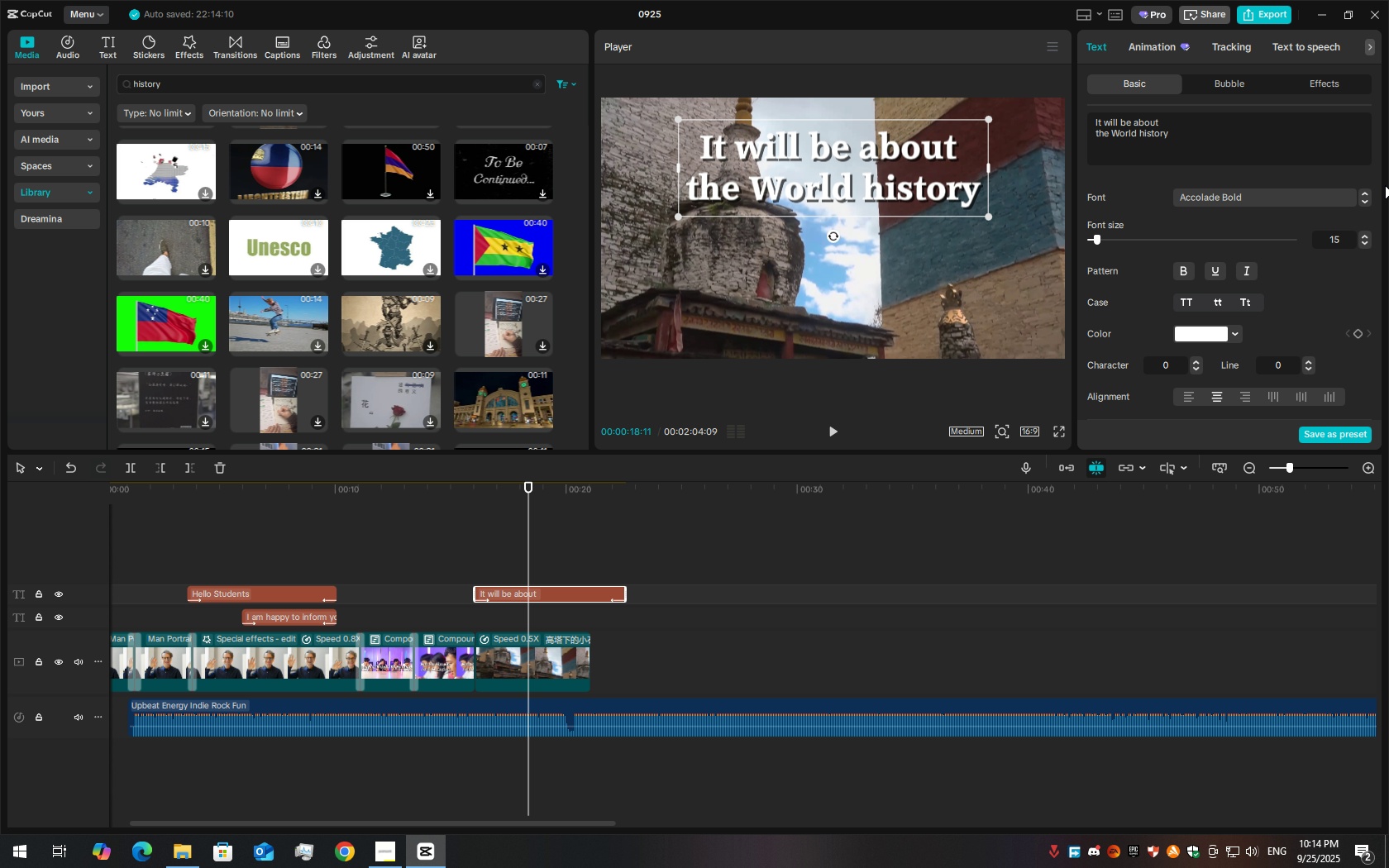 
key(ArrowLeft)
 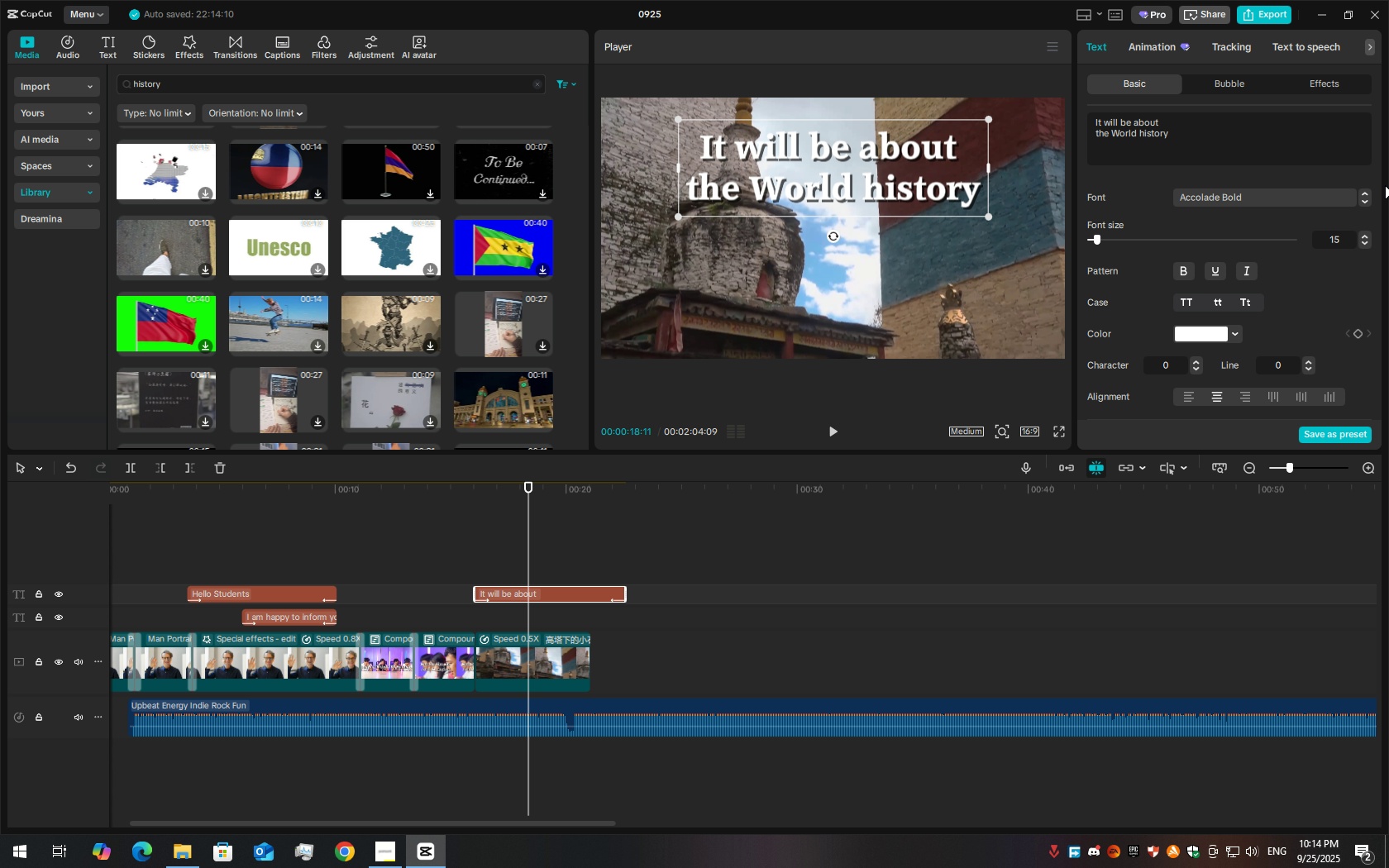 
key(ArrowLeft)
 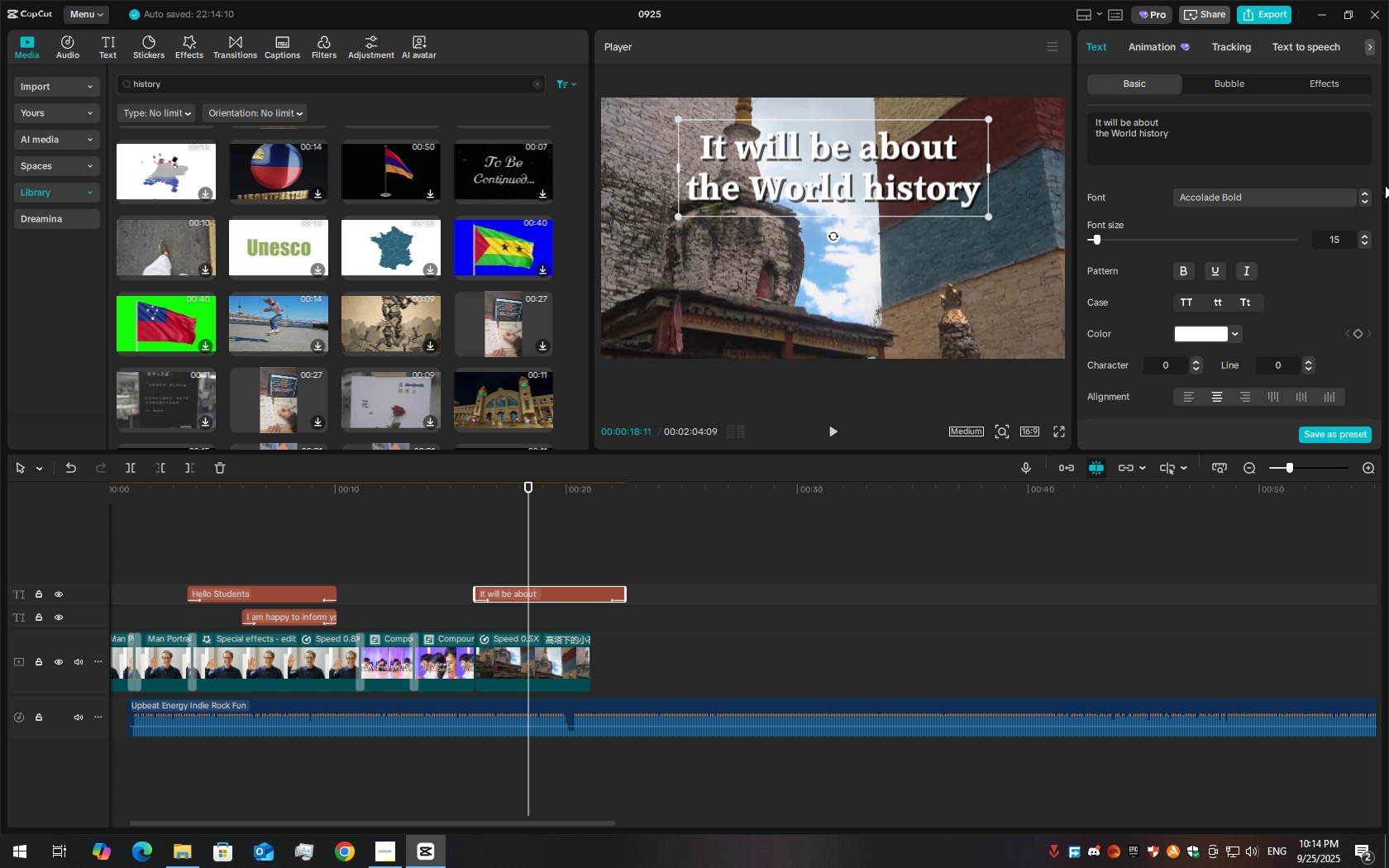 
key(ArrowLeft)
 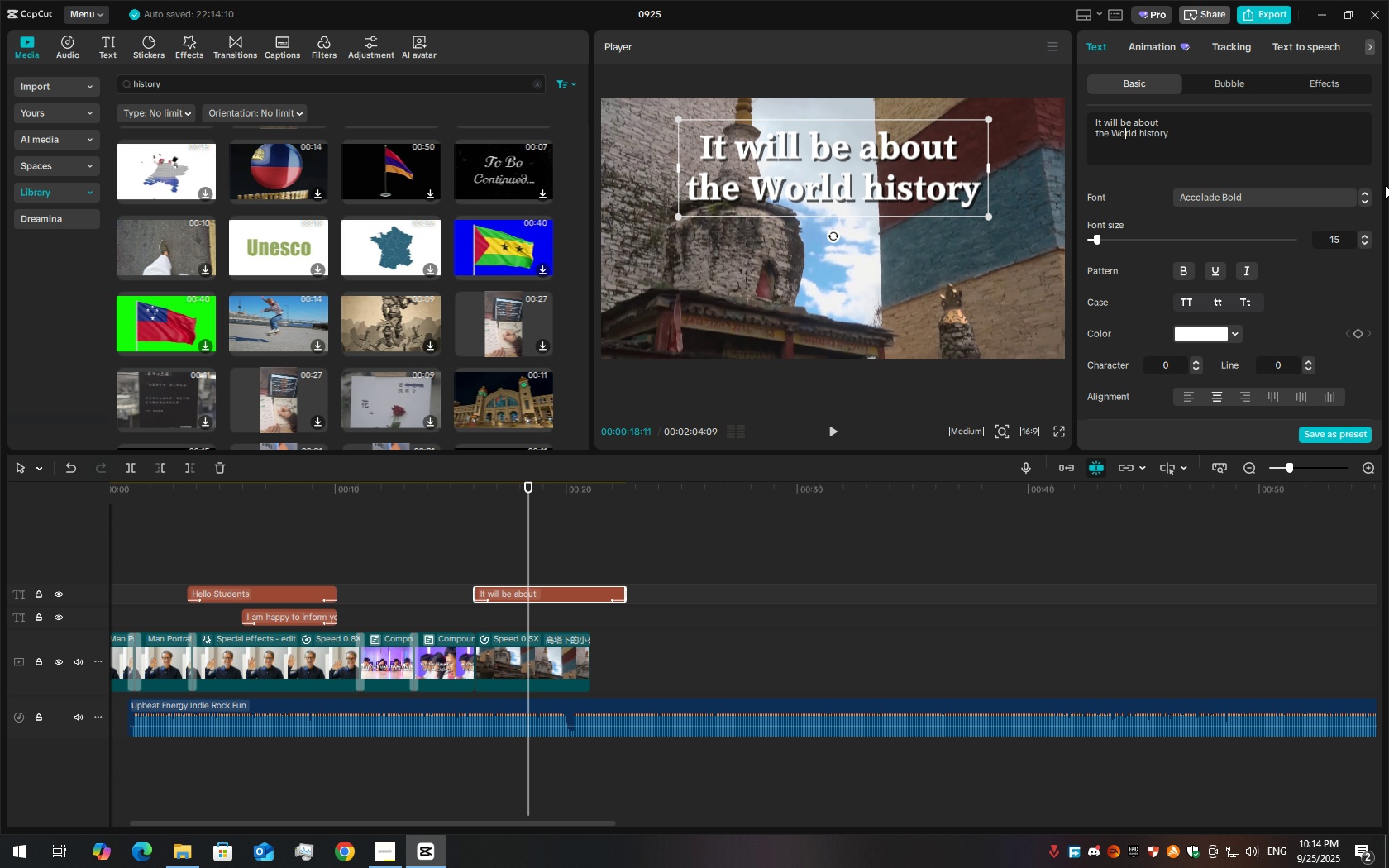 
key(ArrowLeft)
 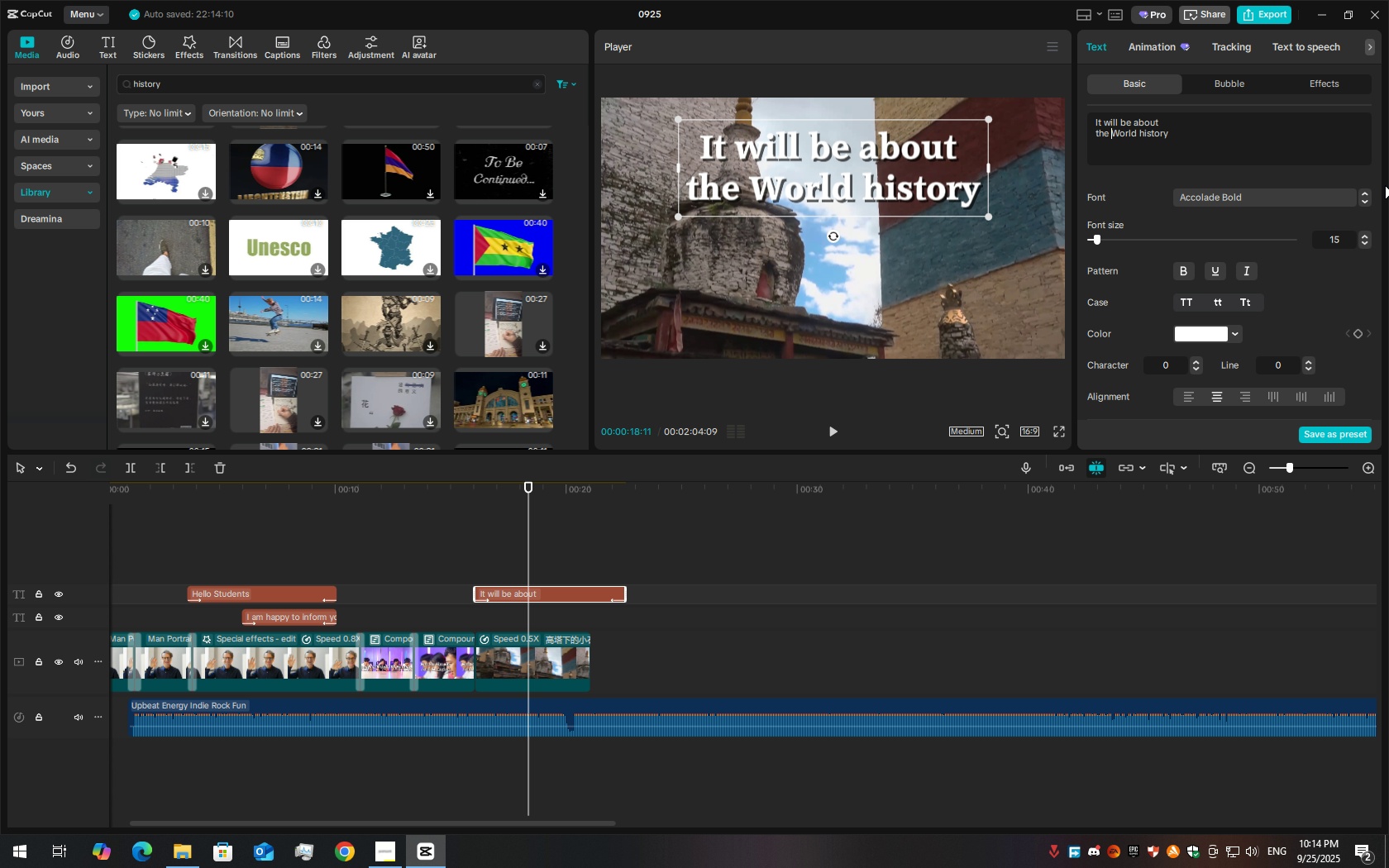 
key(ArrowLeft)
 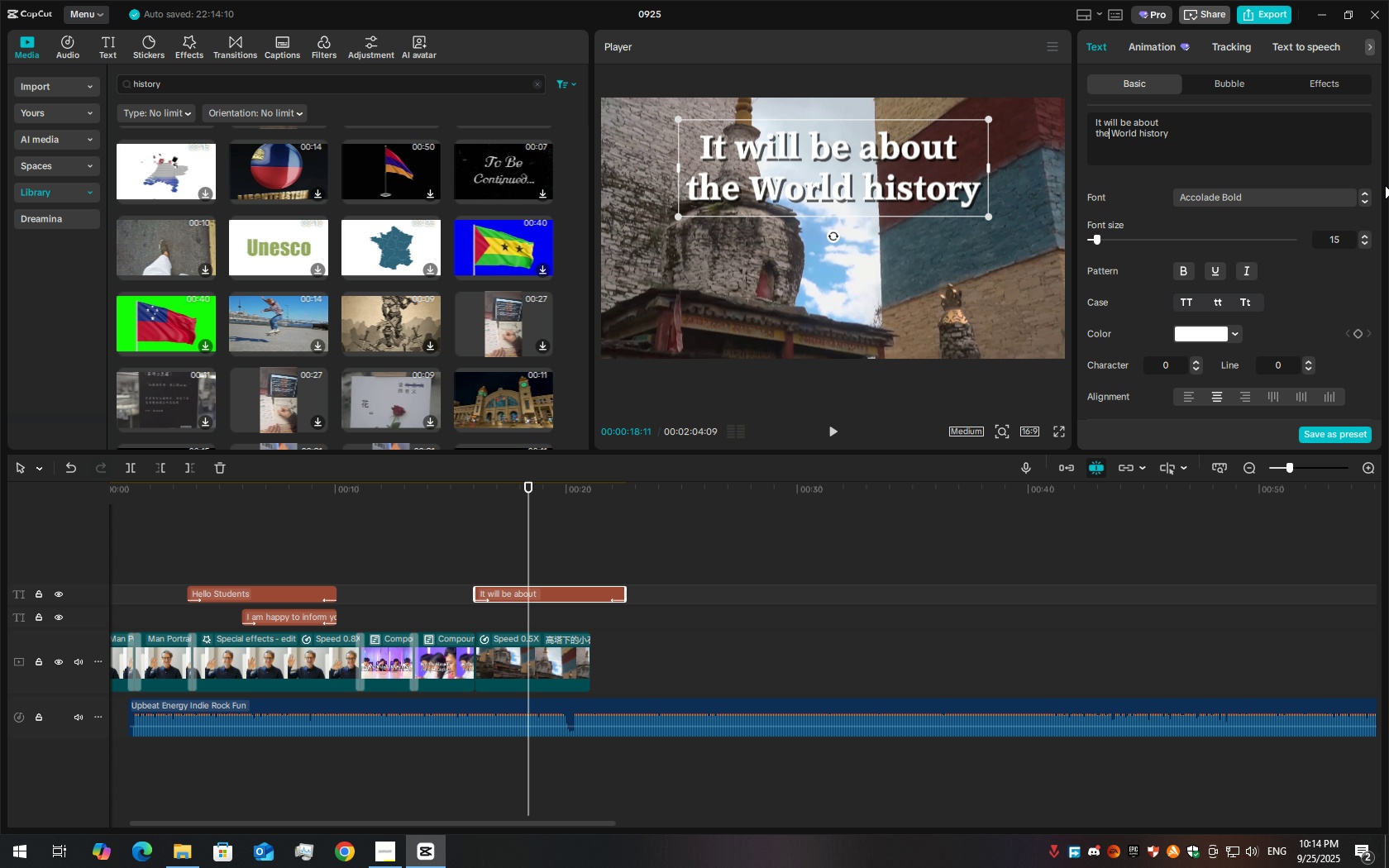 
key(ArrowLeft)
 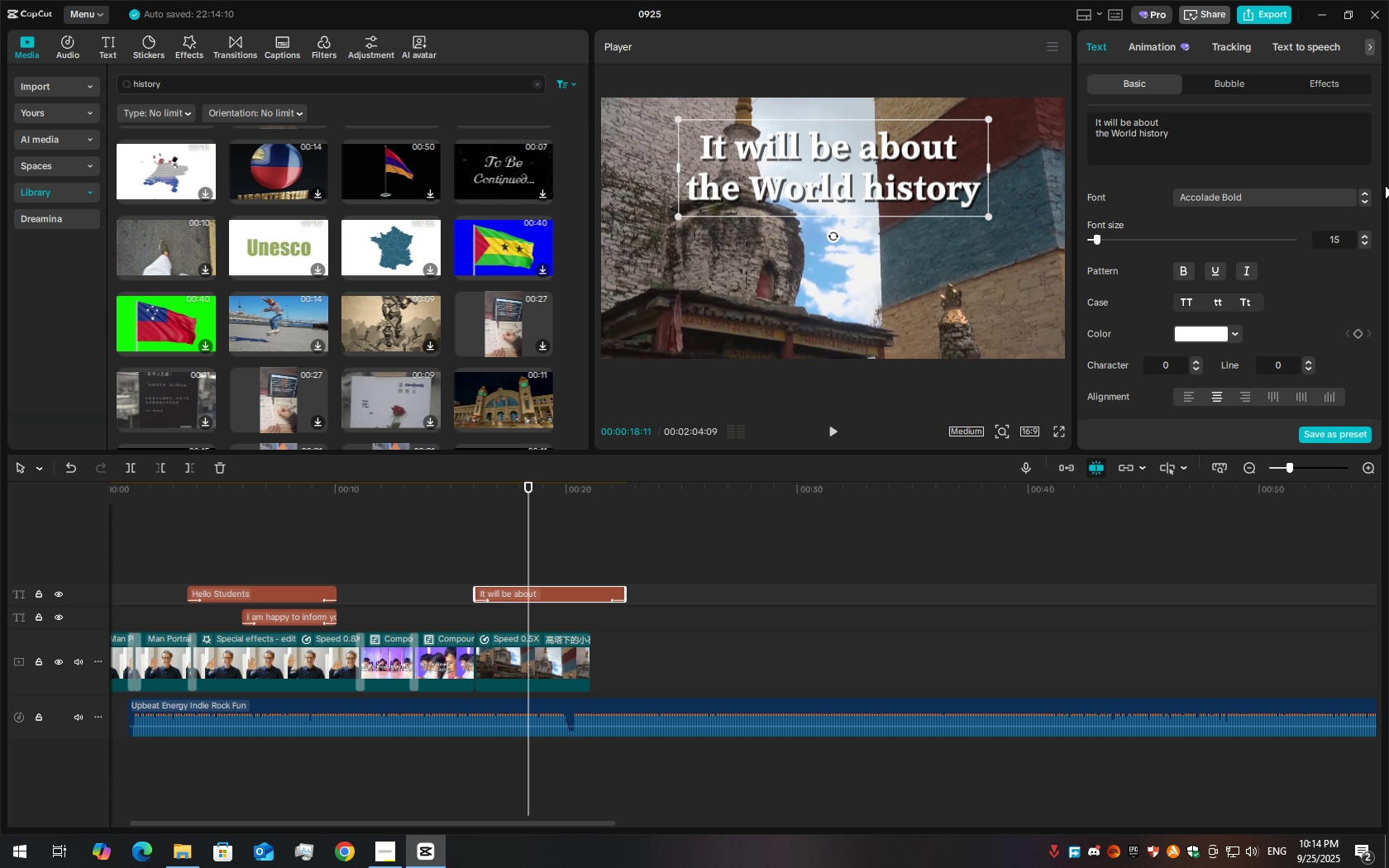 
key(ArrowLeft)
 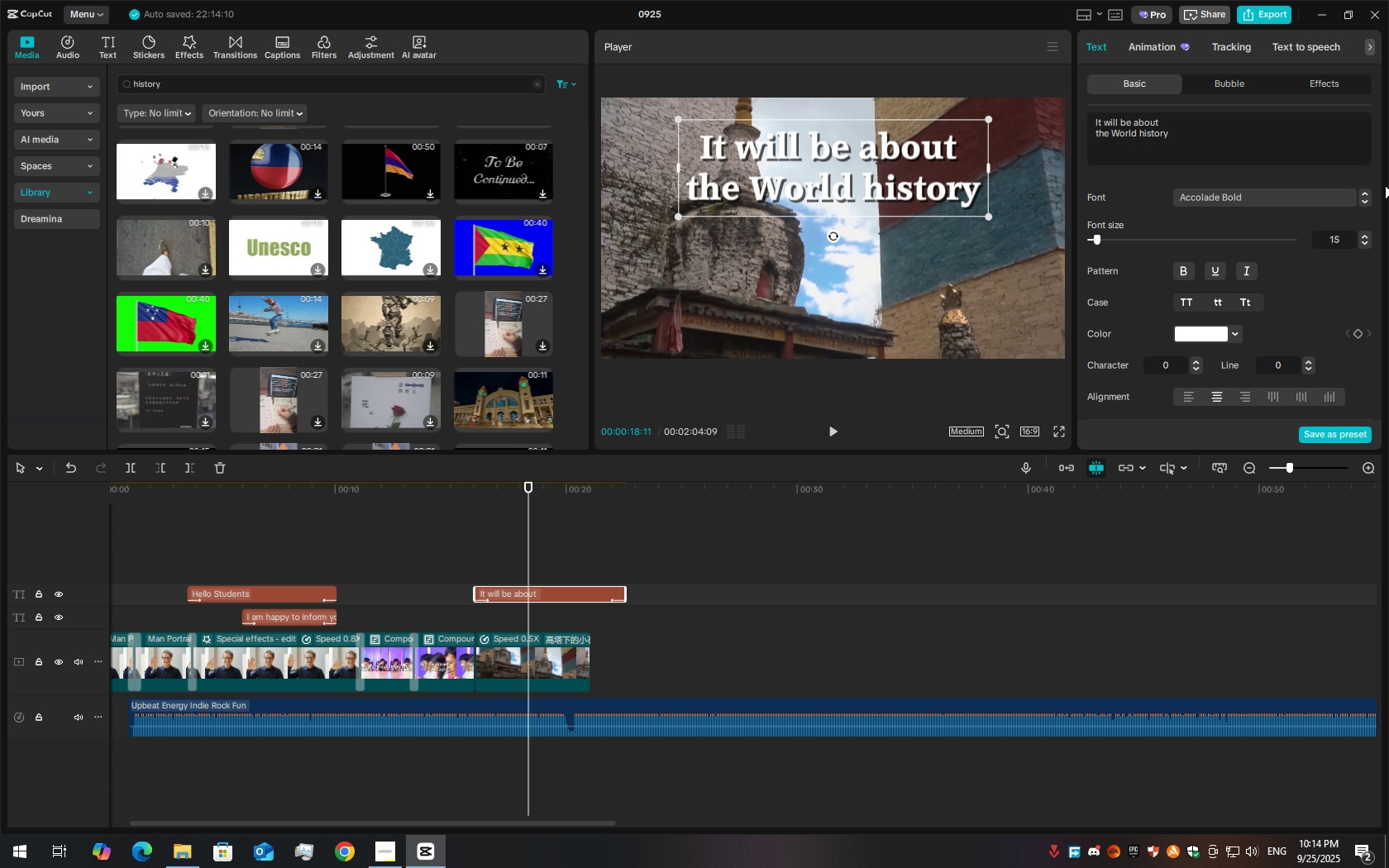 
key(ArrowLeft)
 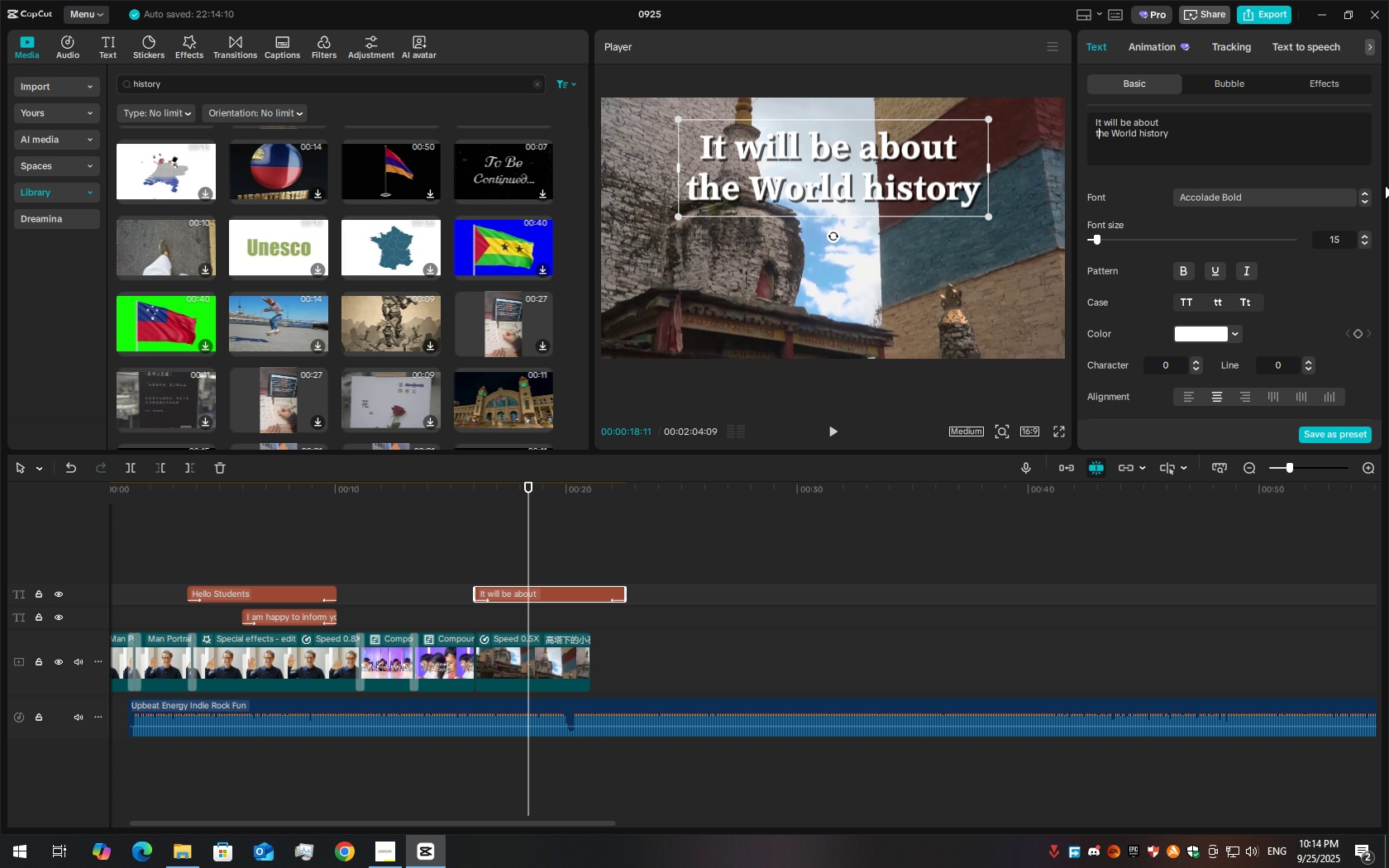 
key(Backspace)
 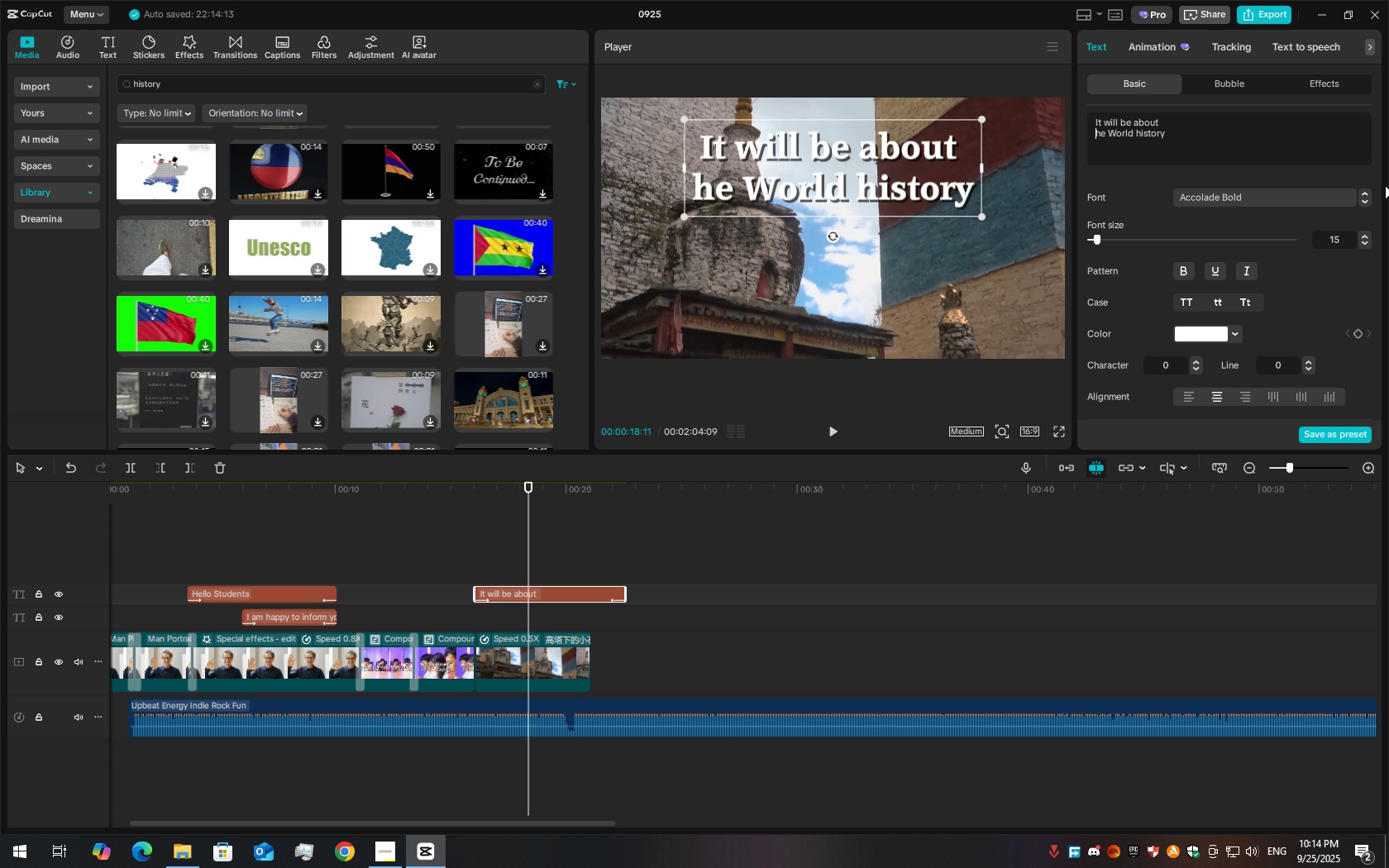 
key(Shift+T)
 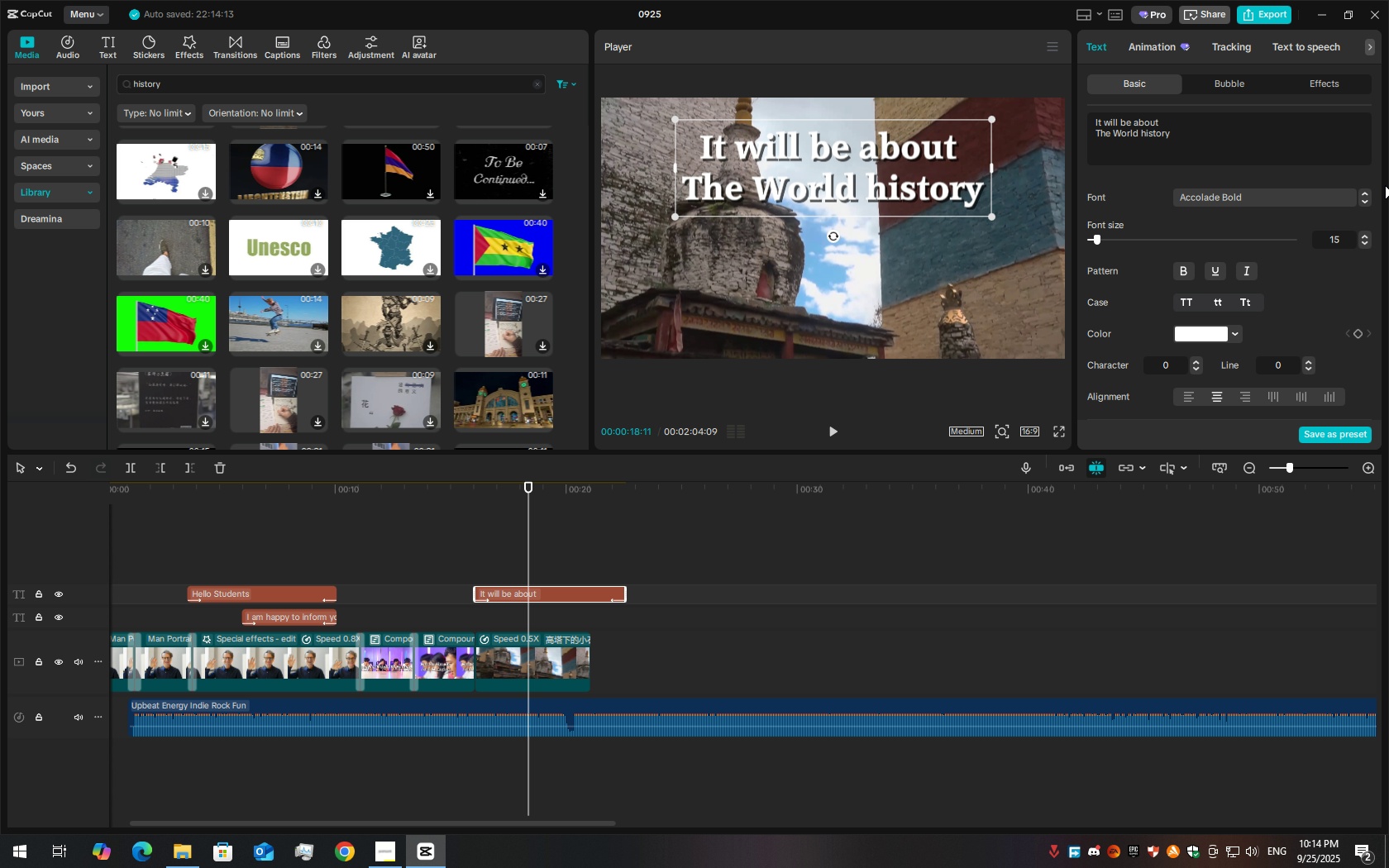 
key(ArrowUp)
 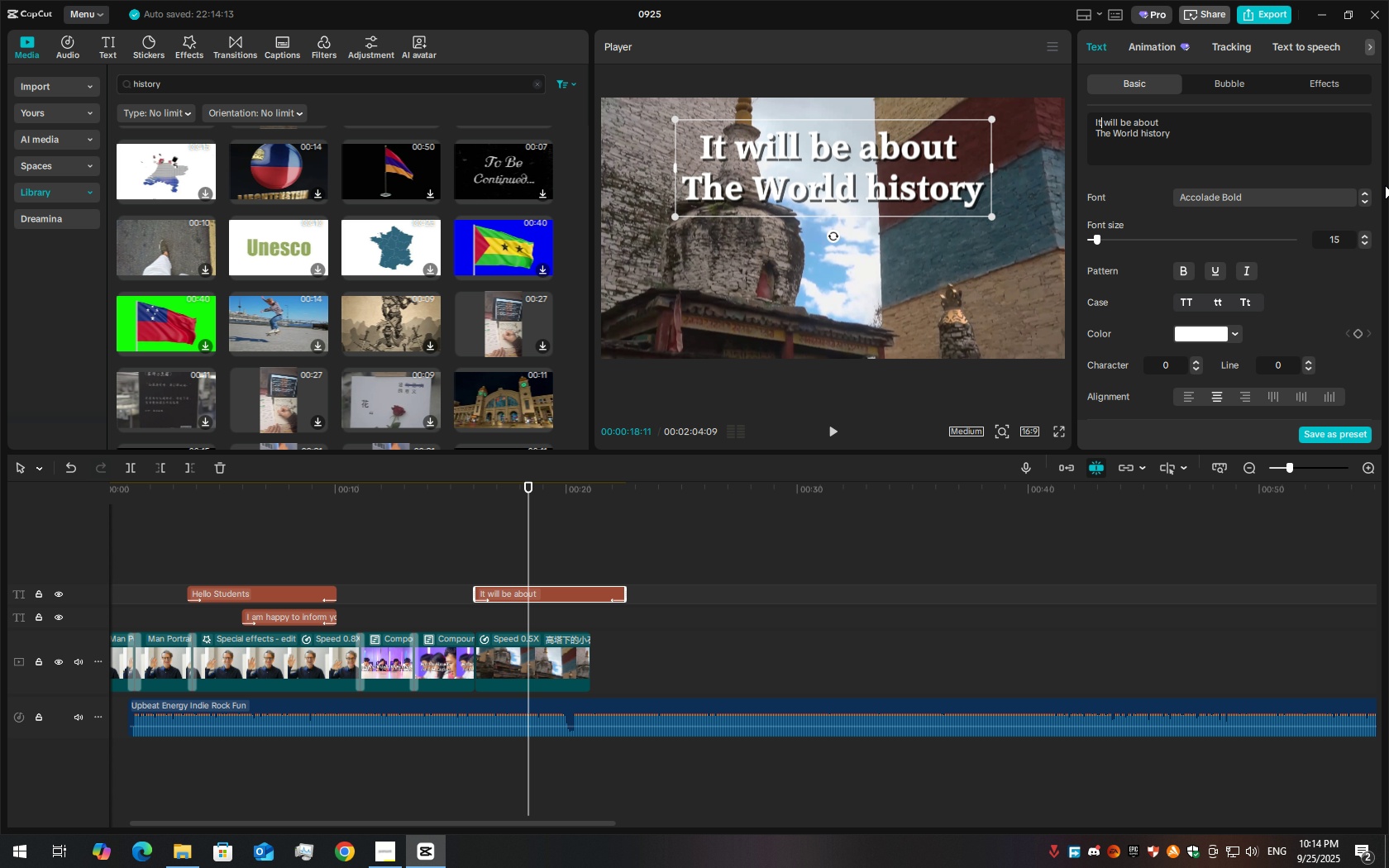 
hold_key(key=ArrowRight, duration=0.81)
 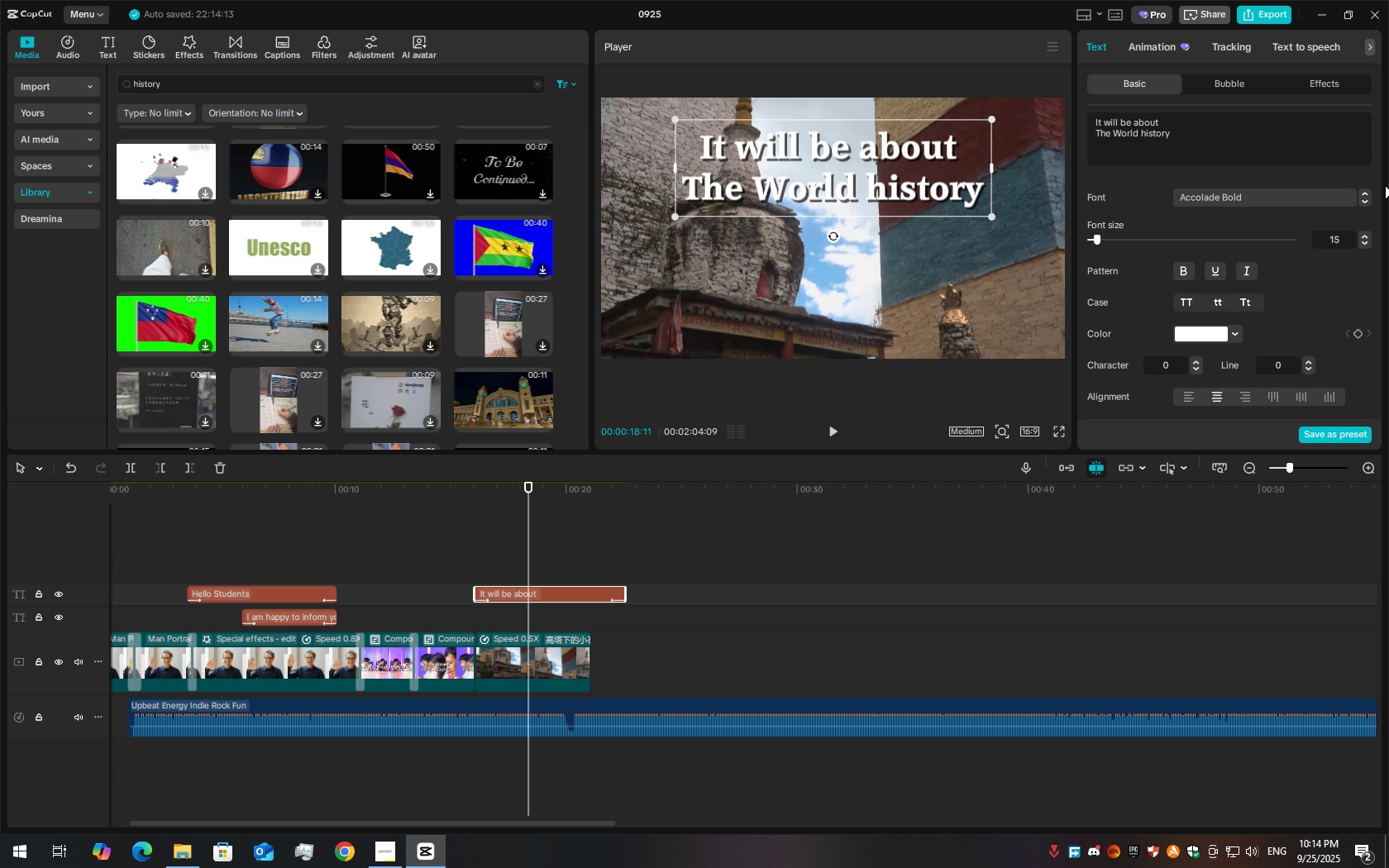 
hold_key(key=ArrowLeft, duration=0.8)
 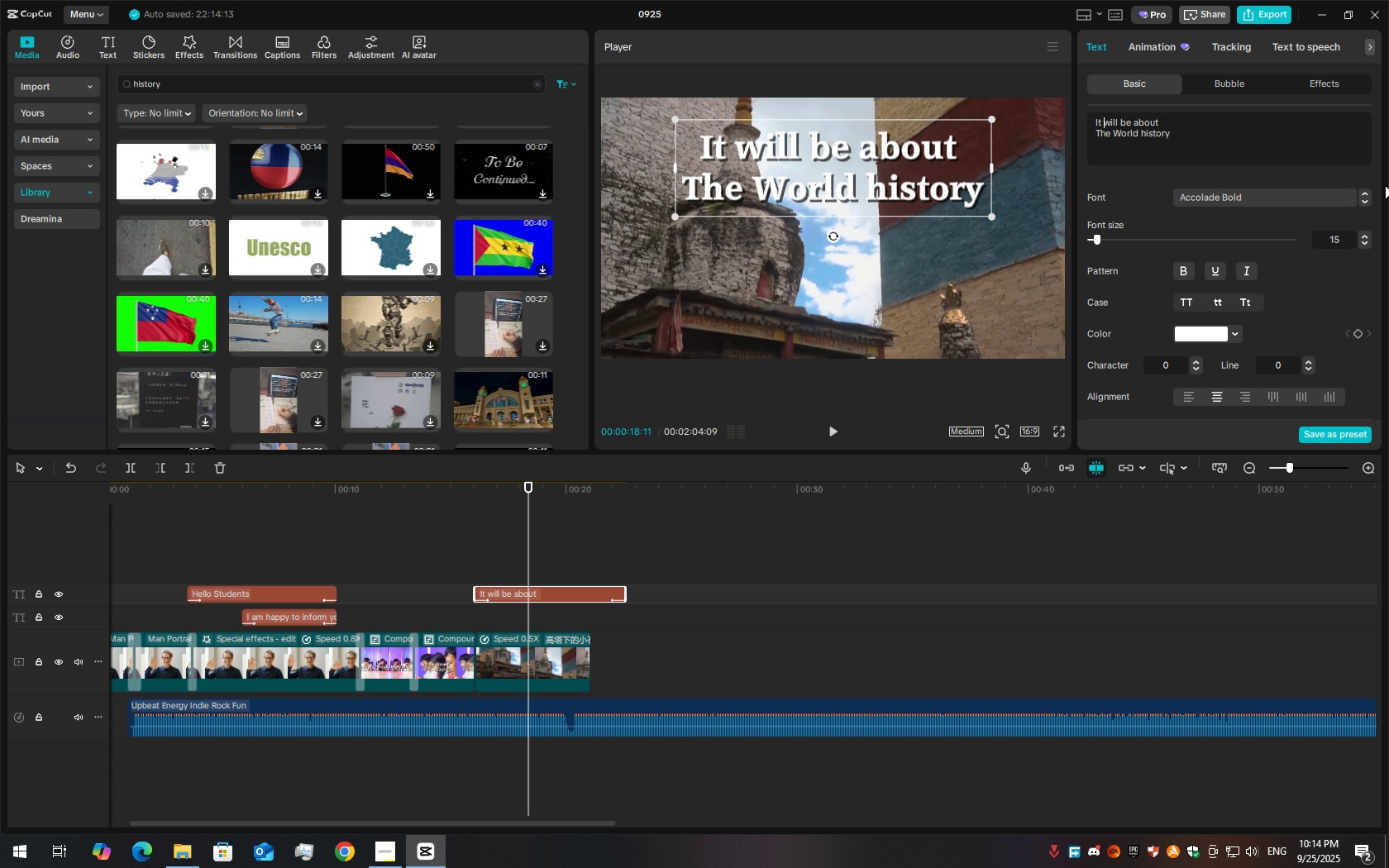 
key(ArrowLeft)
 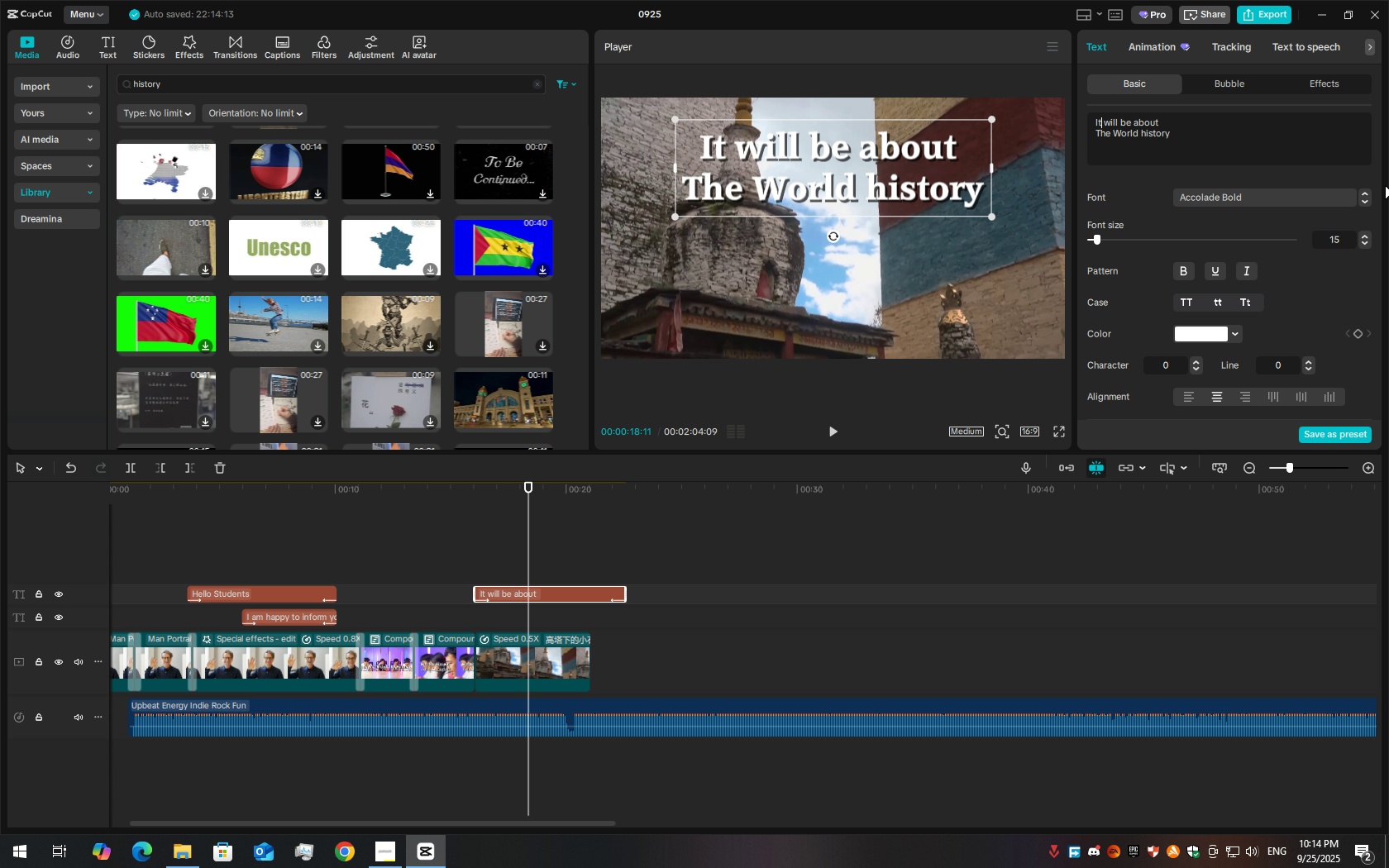 
key(ArrowRight)
 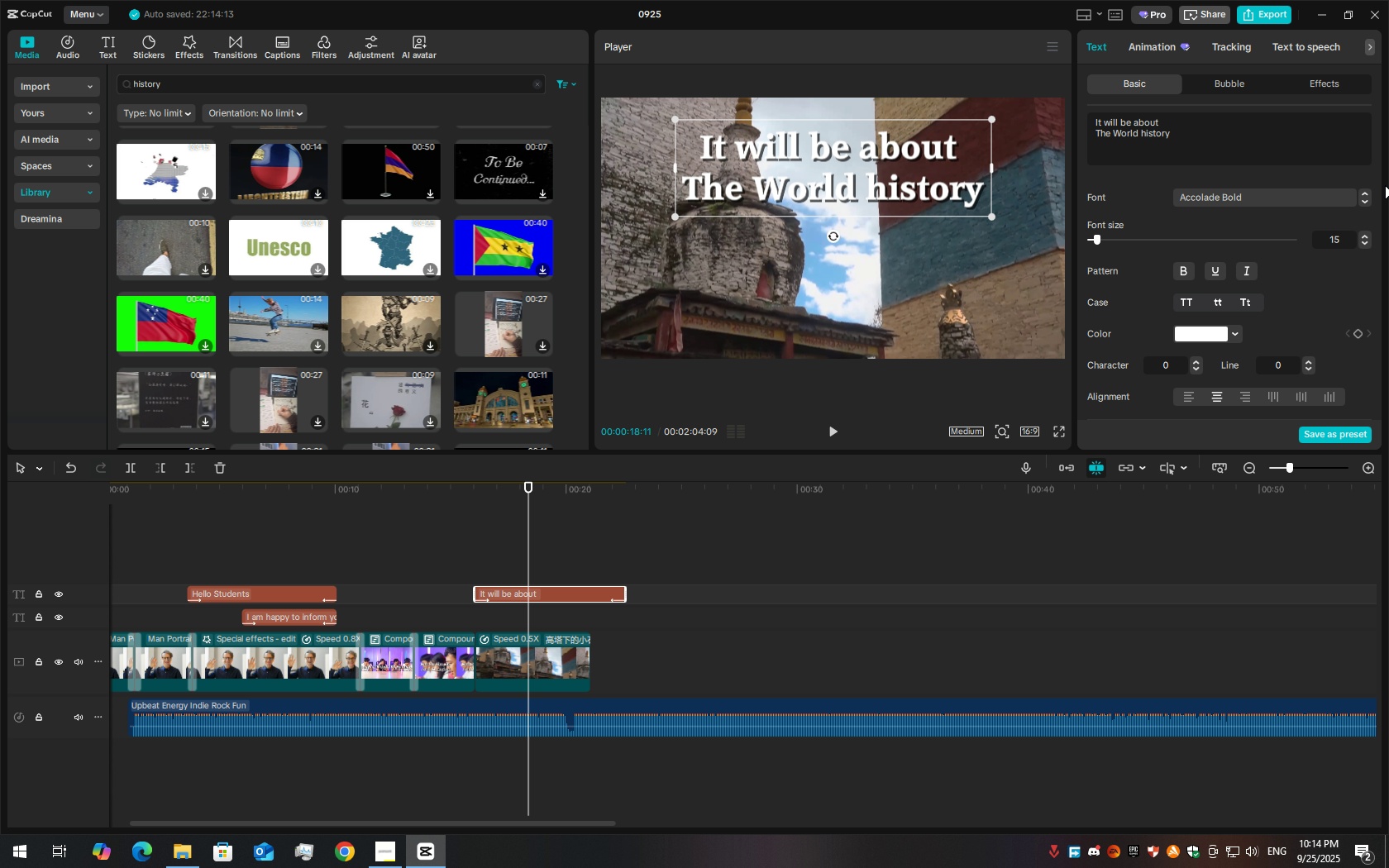 
key(ArrowRight)
 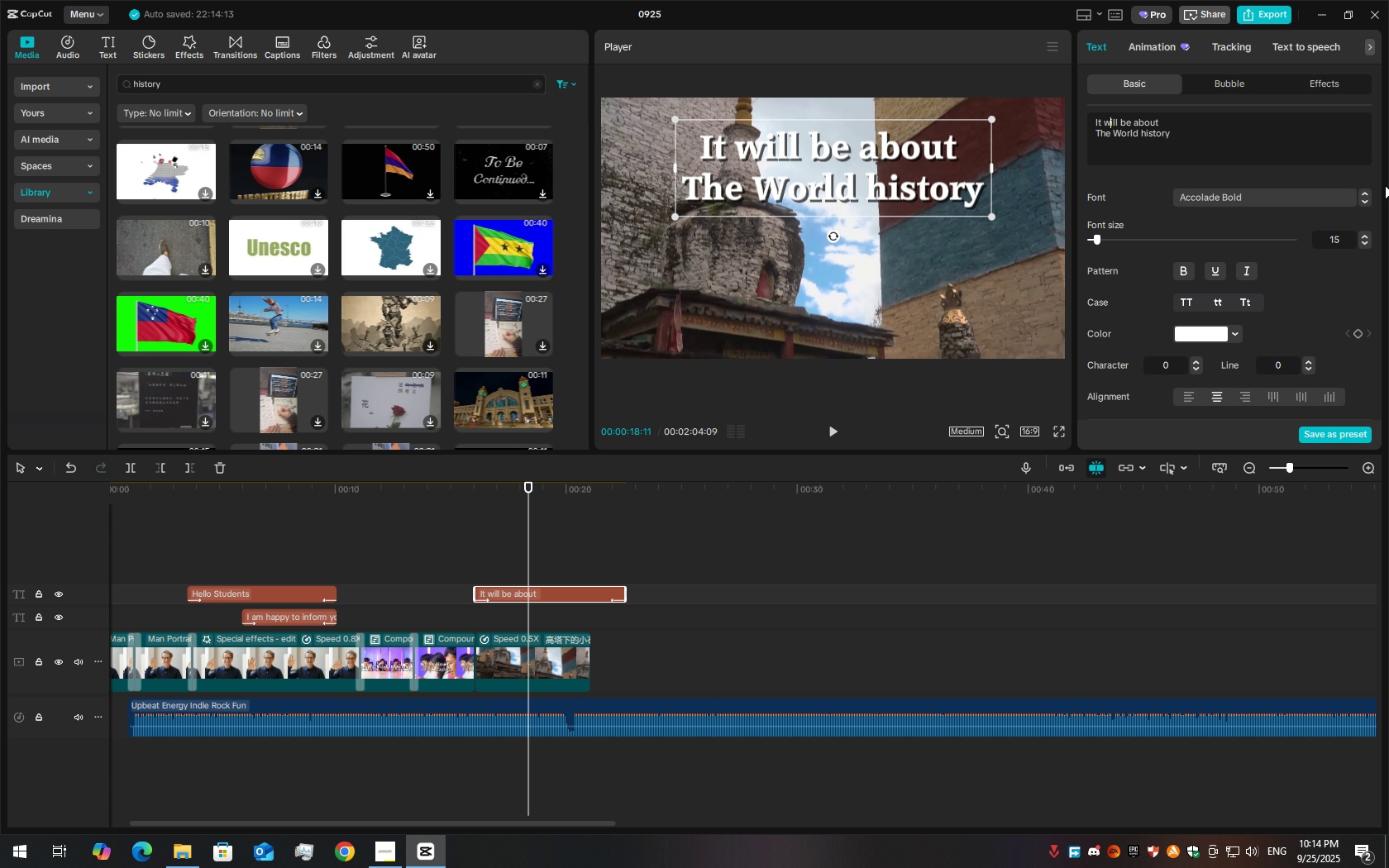 
key(Backspace)
 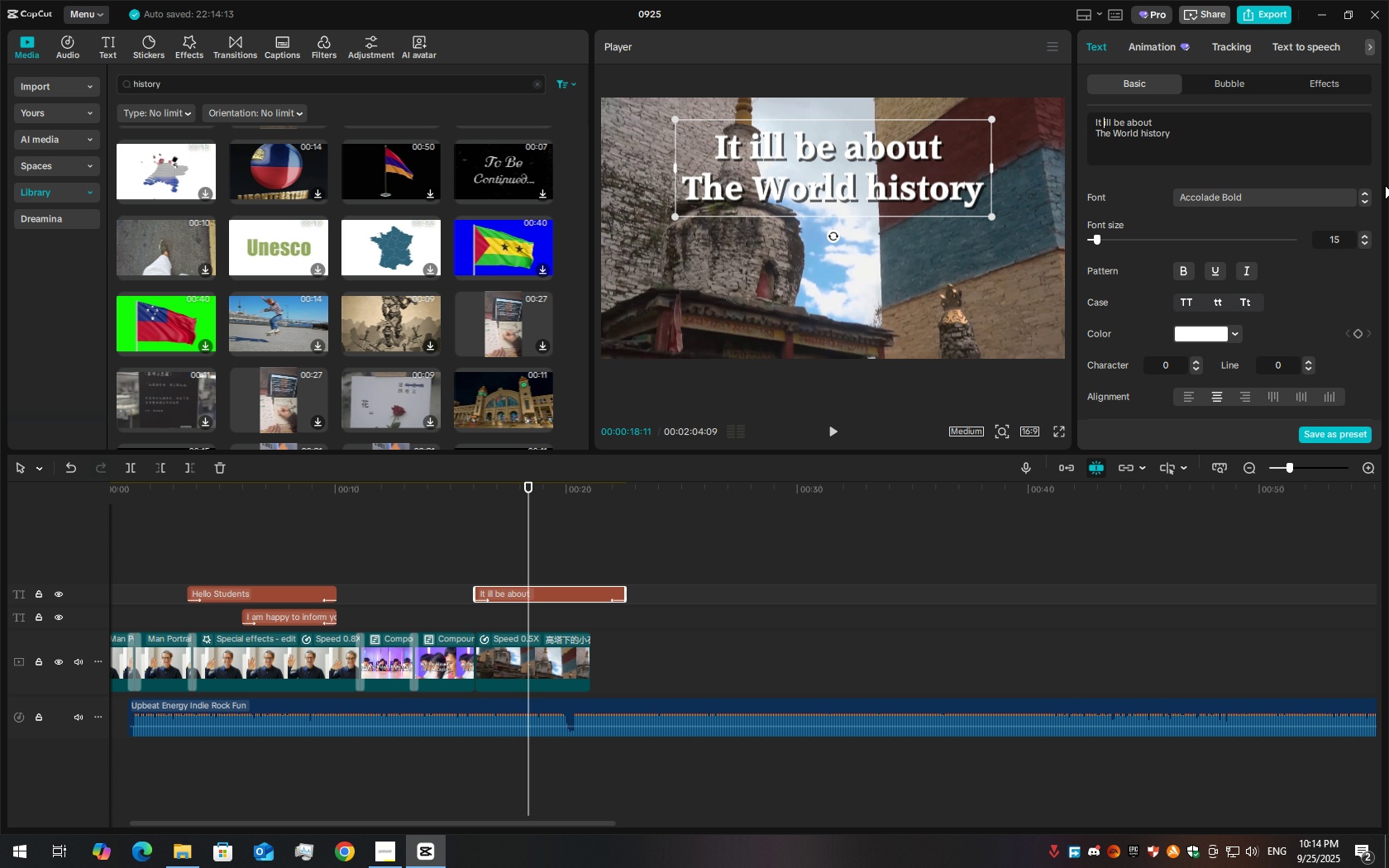 
key(Shift+W)
 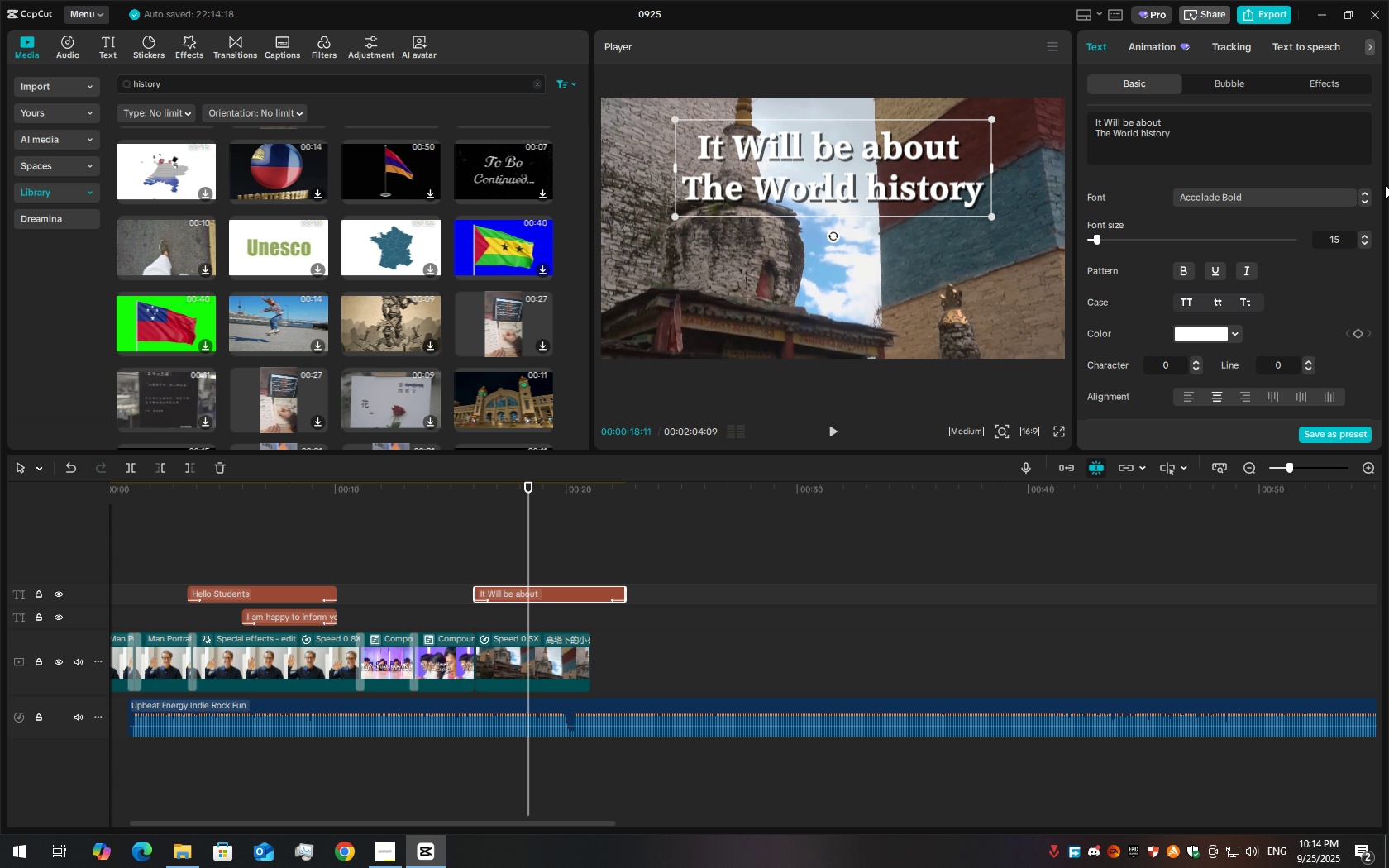 
key(ArrowRight)
 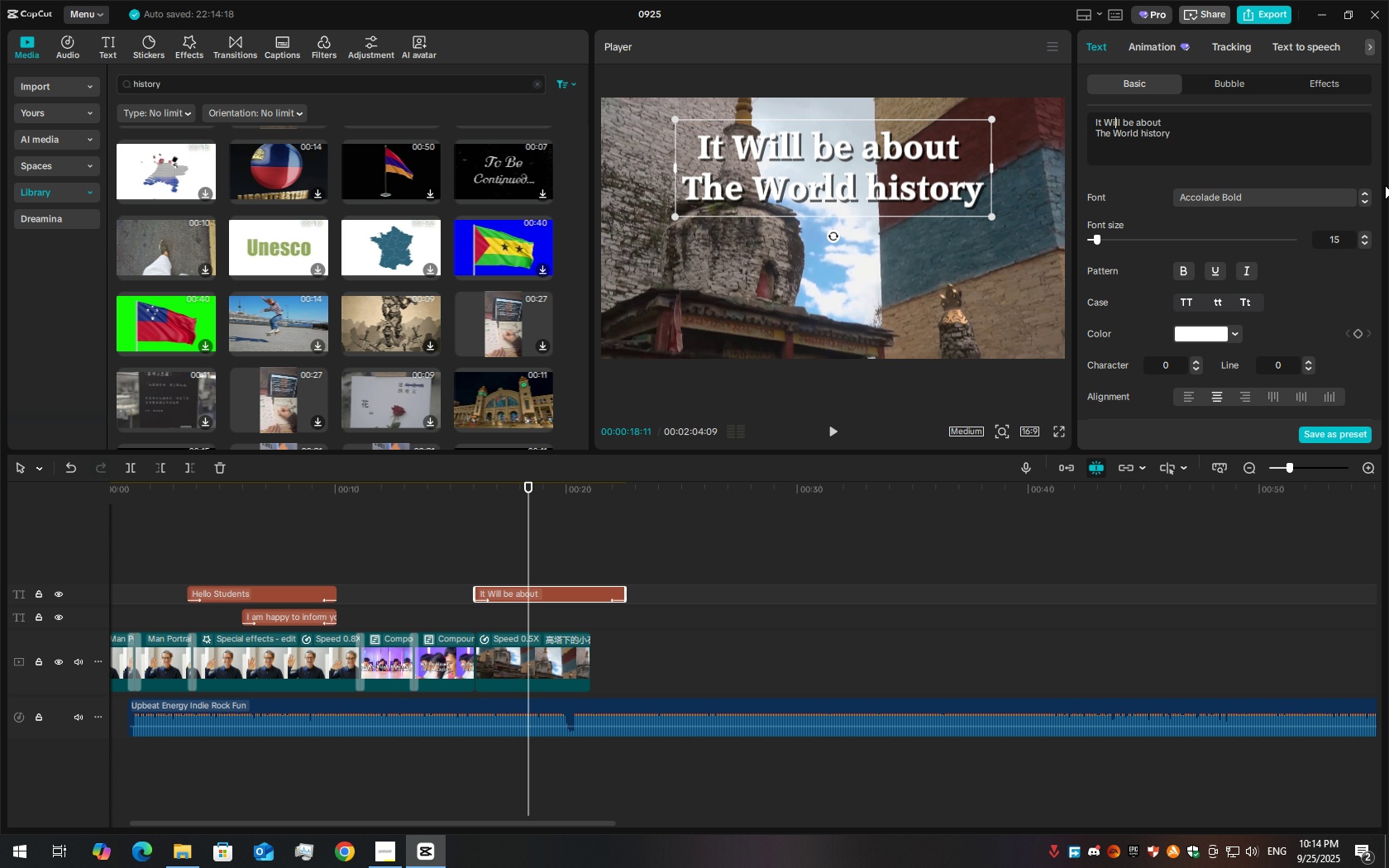 
key(ArrowRight)
 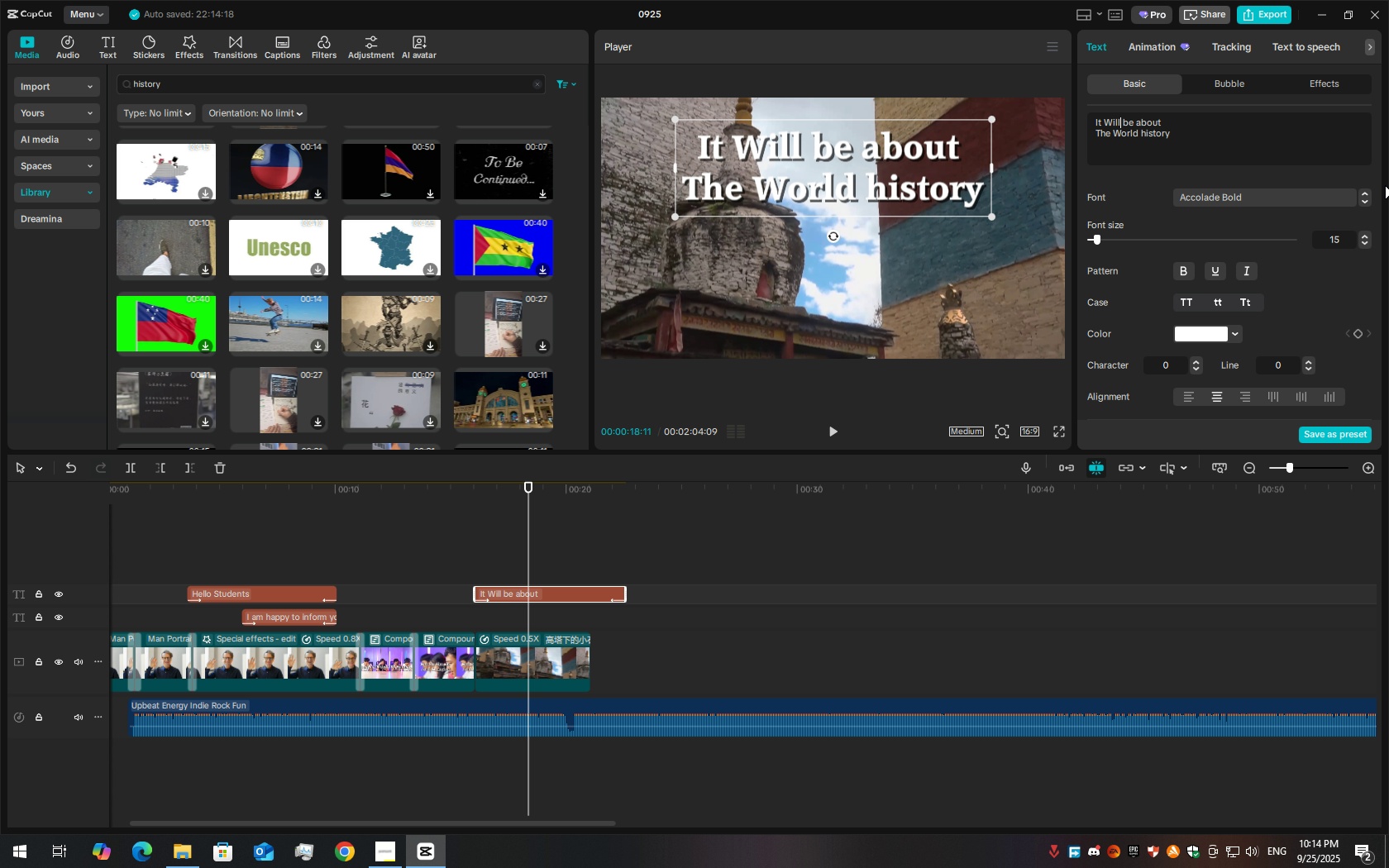 
key(ArrowRight)
 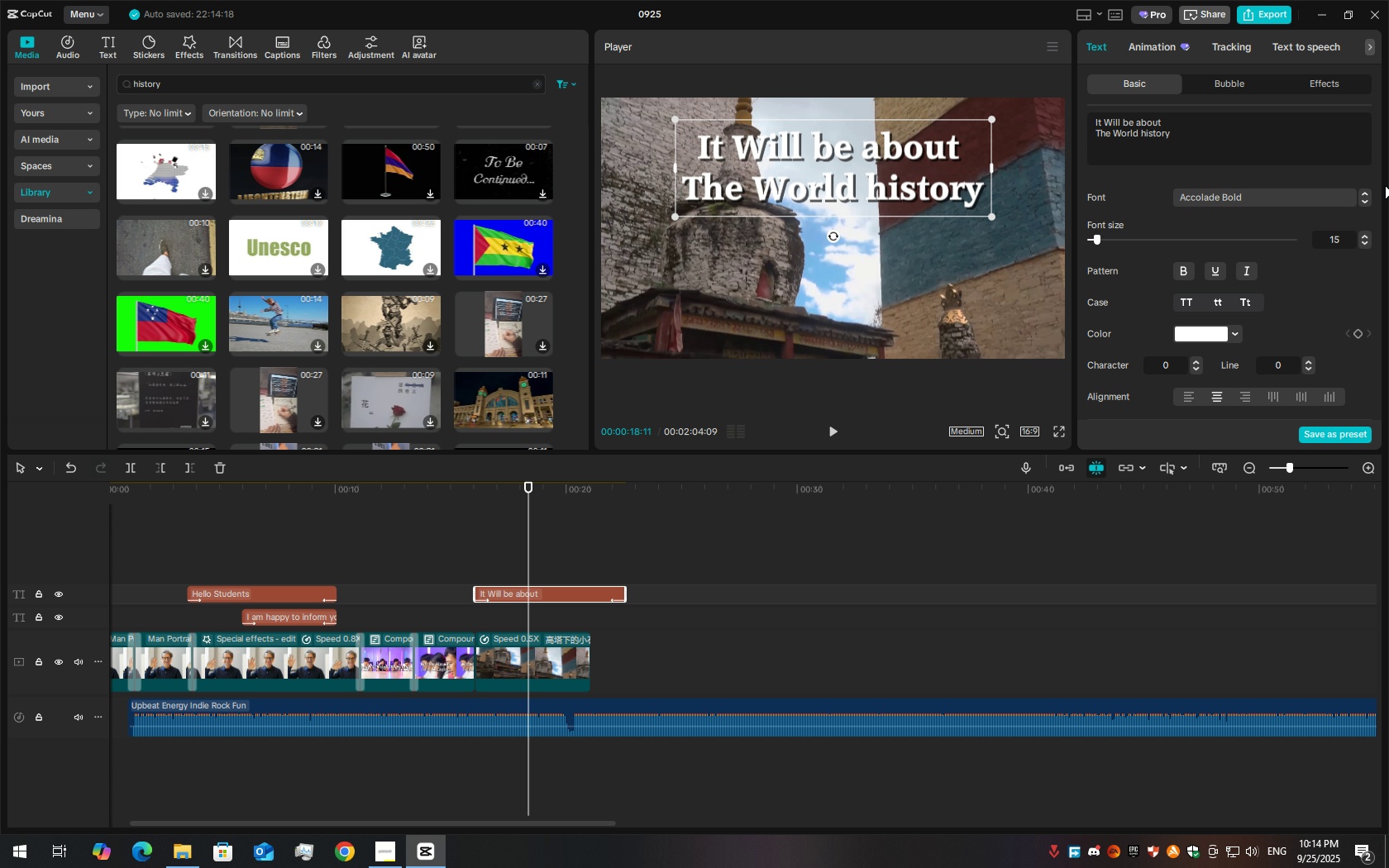 
key(ArrowRight)
 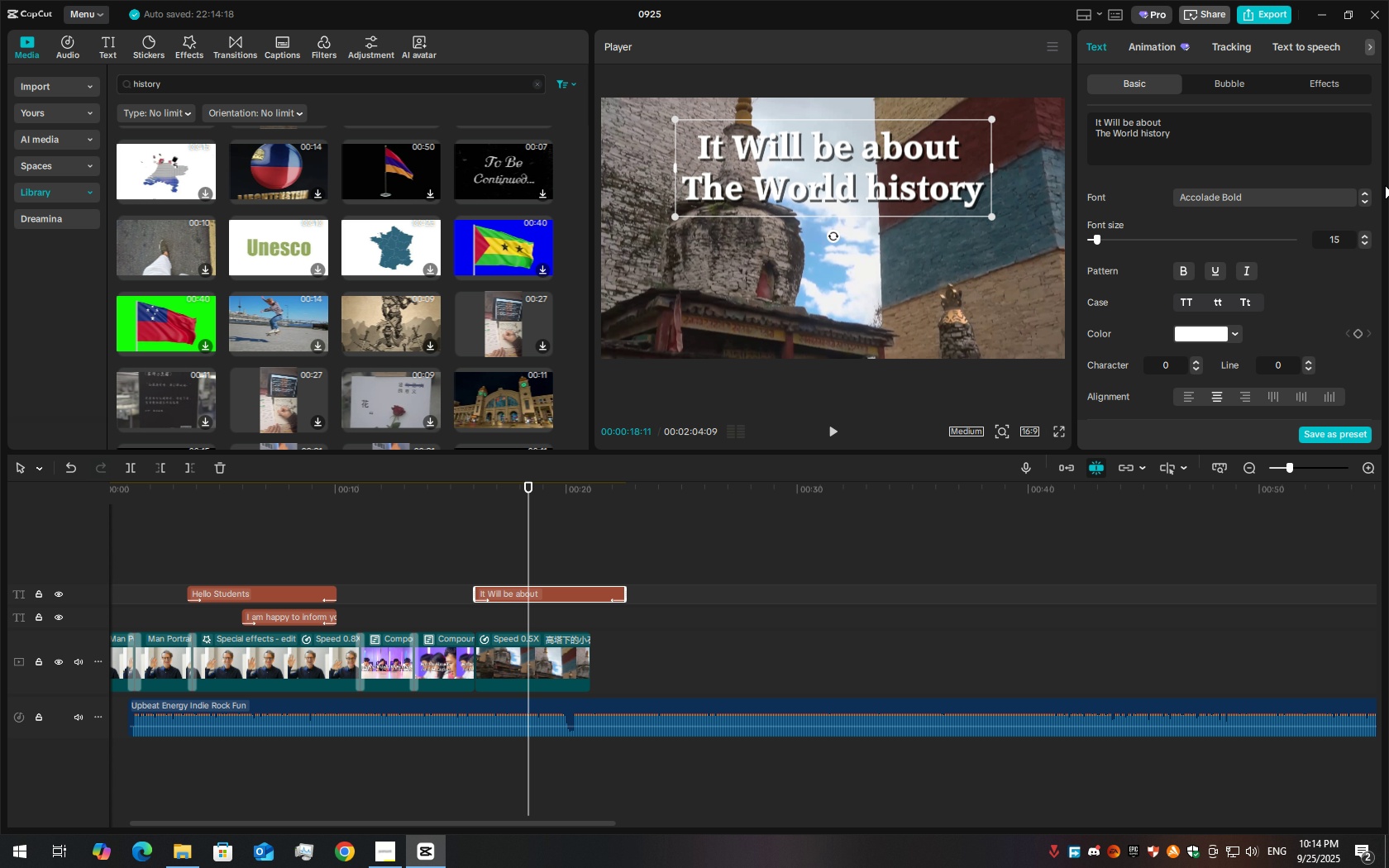 
key(ArrowRight)
 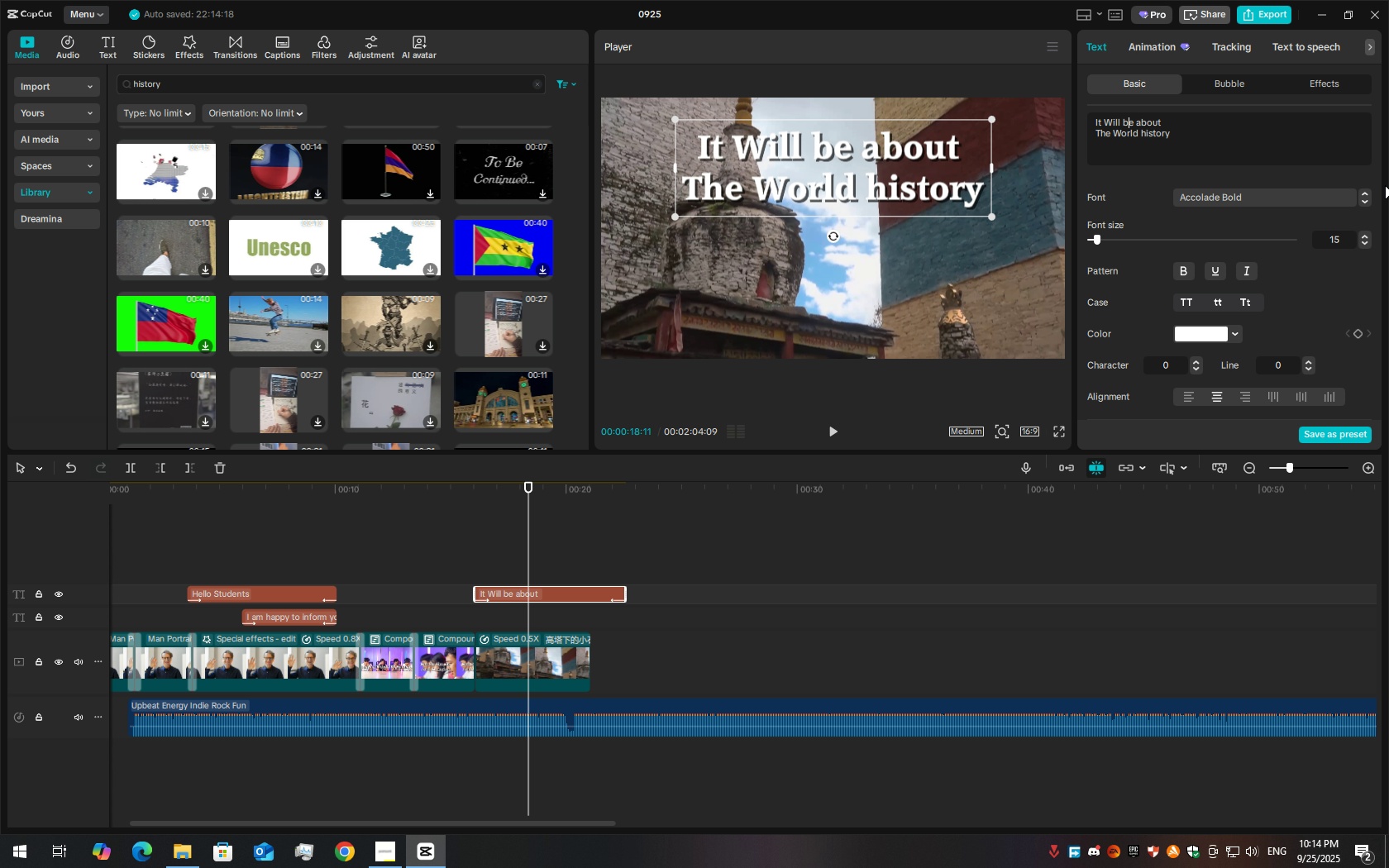 
key(Backspace)
 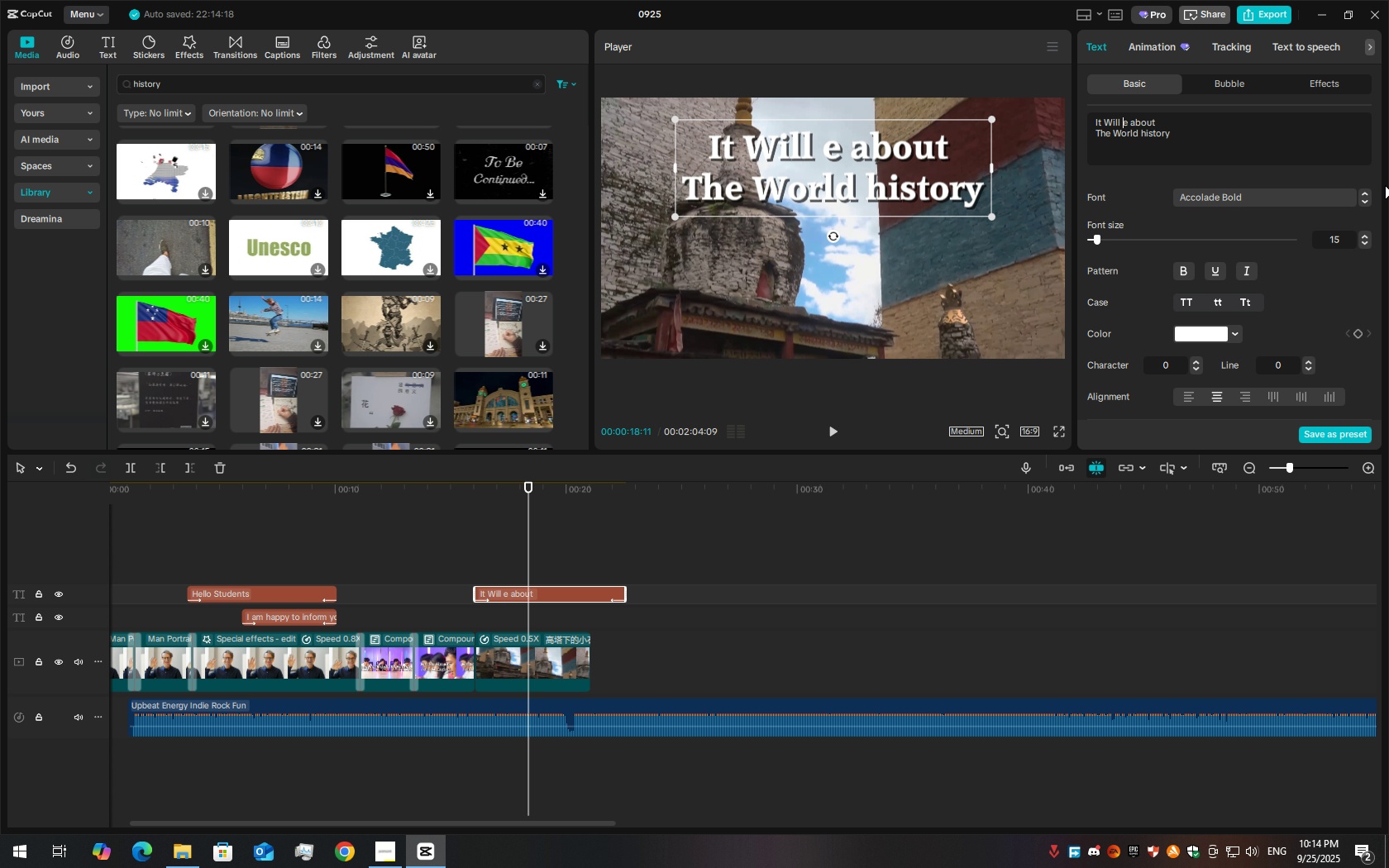 
key(Shift+B)
 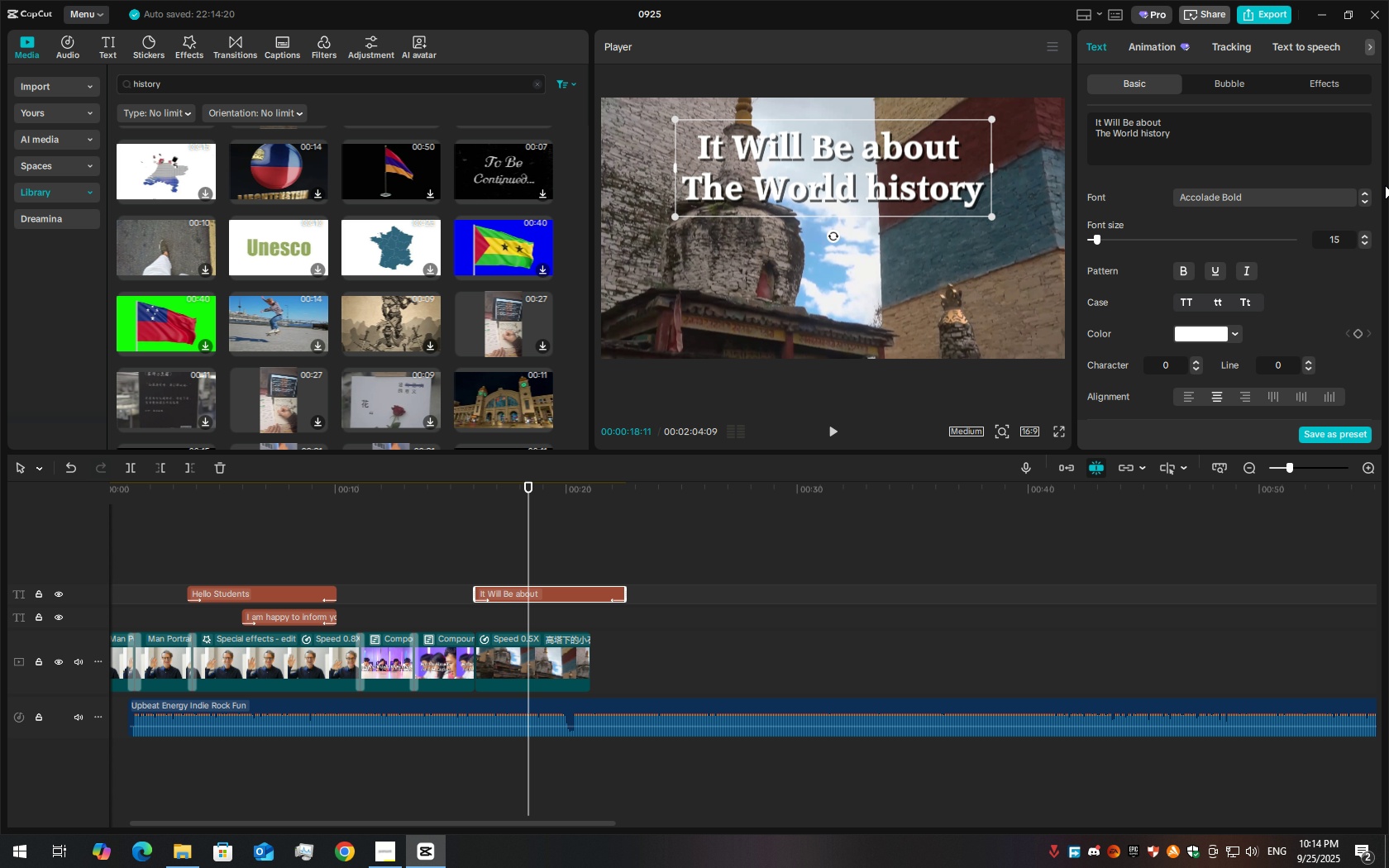 
key(ArrowRight)
 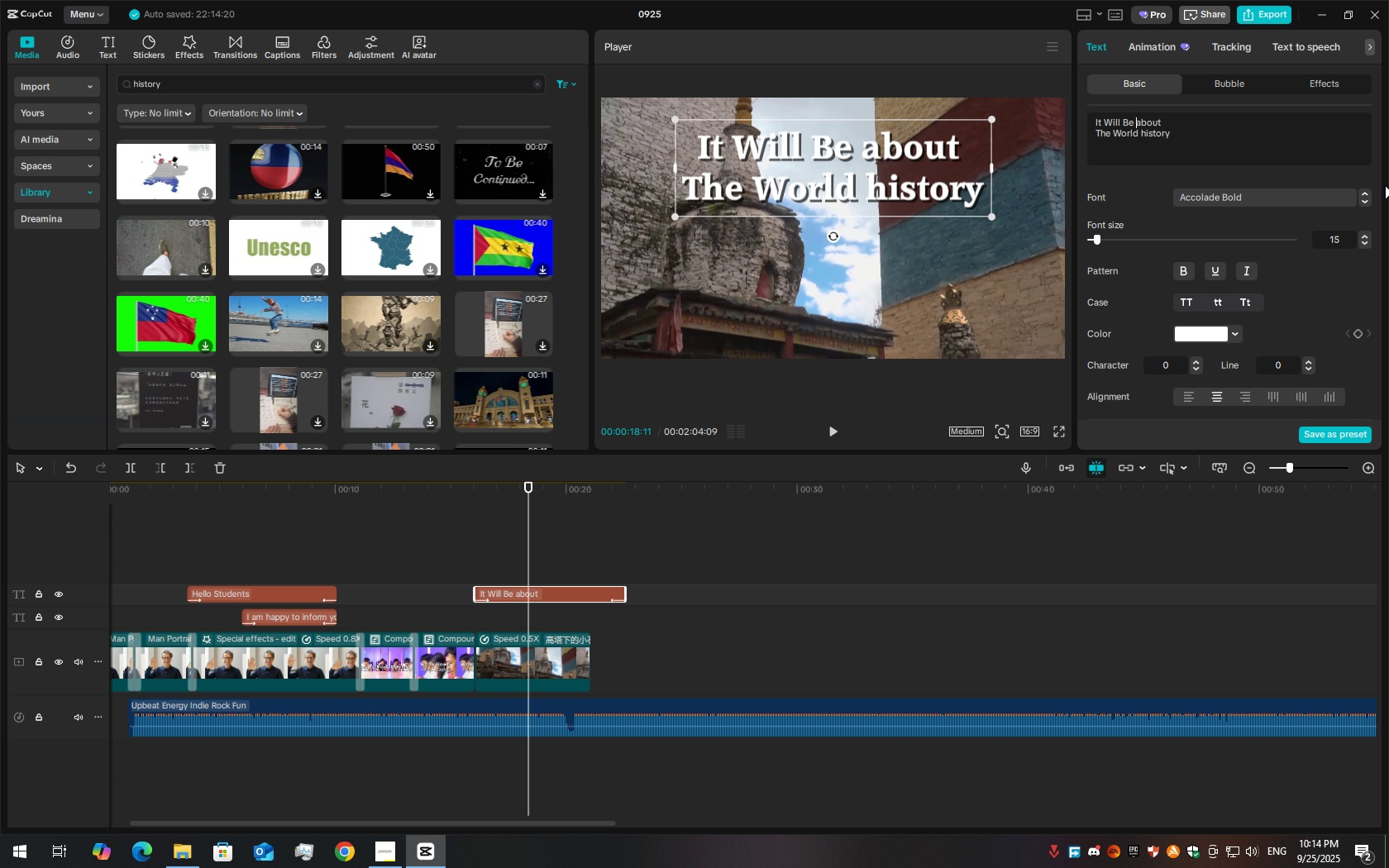 
key(ArrowRight)
 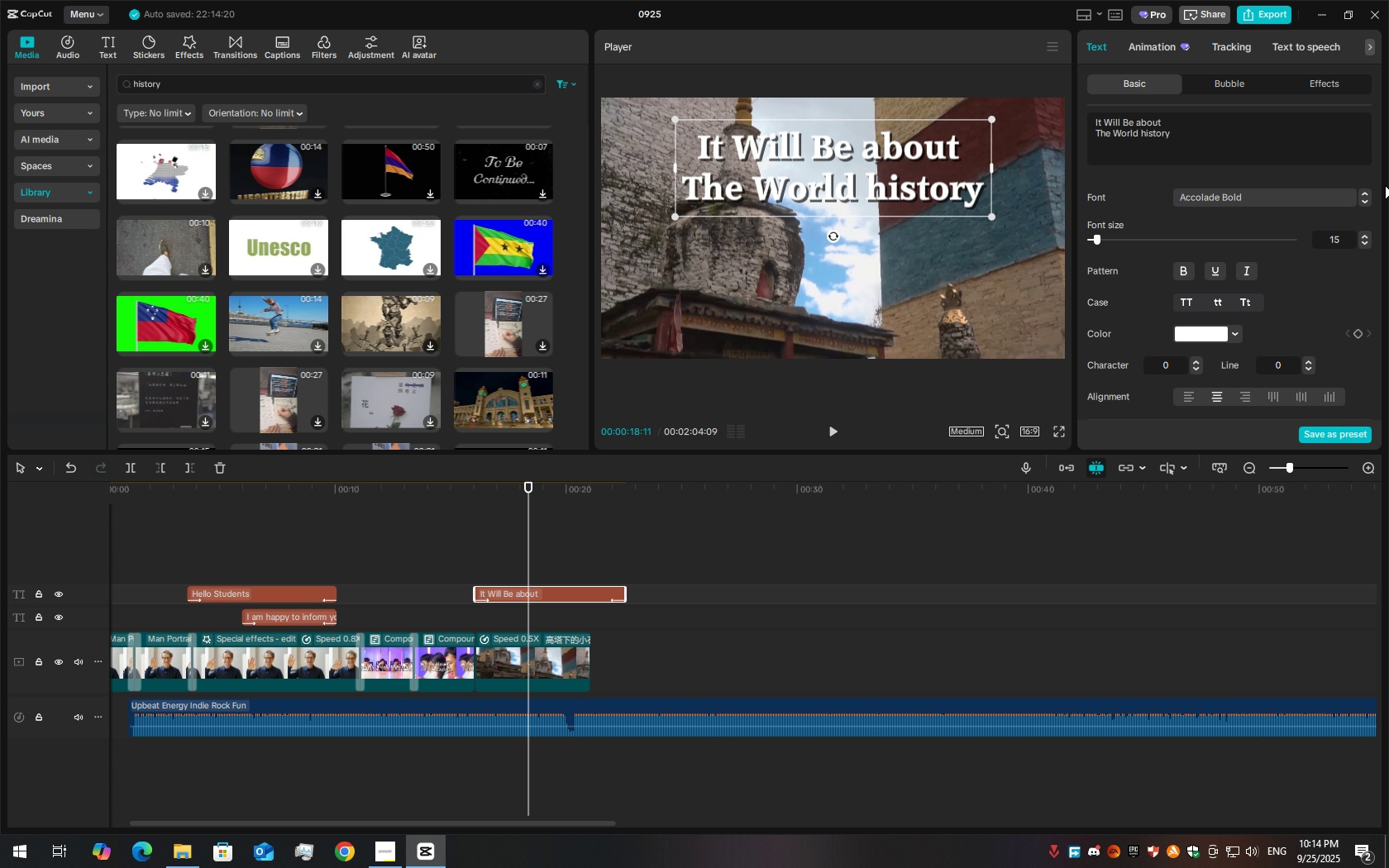 
key(ArrowRight)
 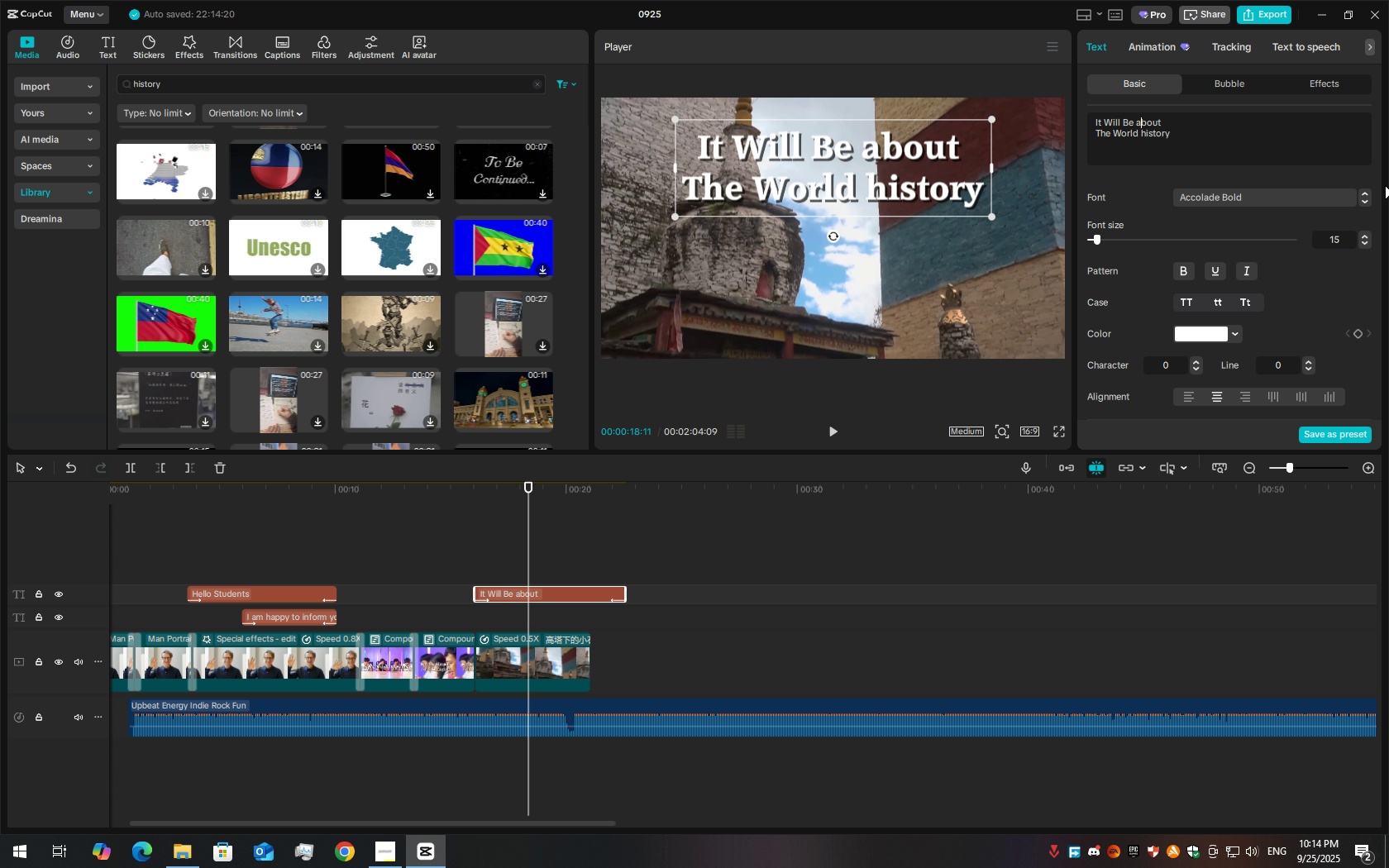 
key(Backspace)
 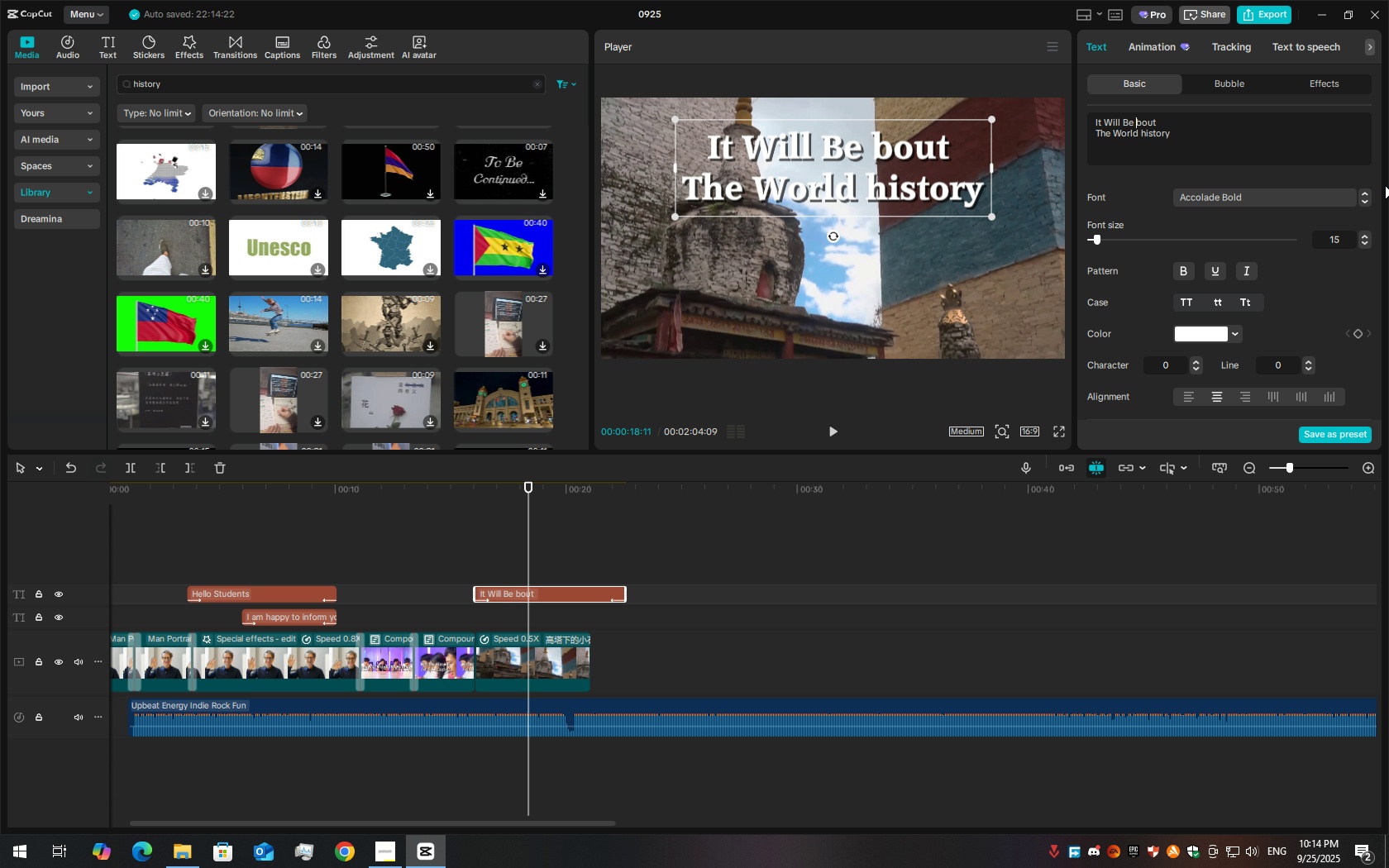 
key(Shift+A)
 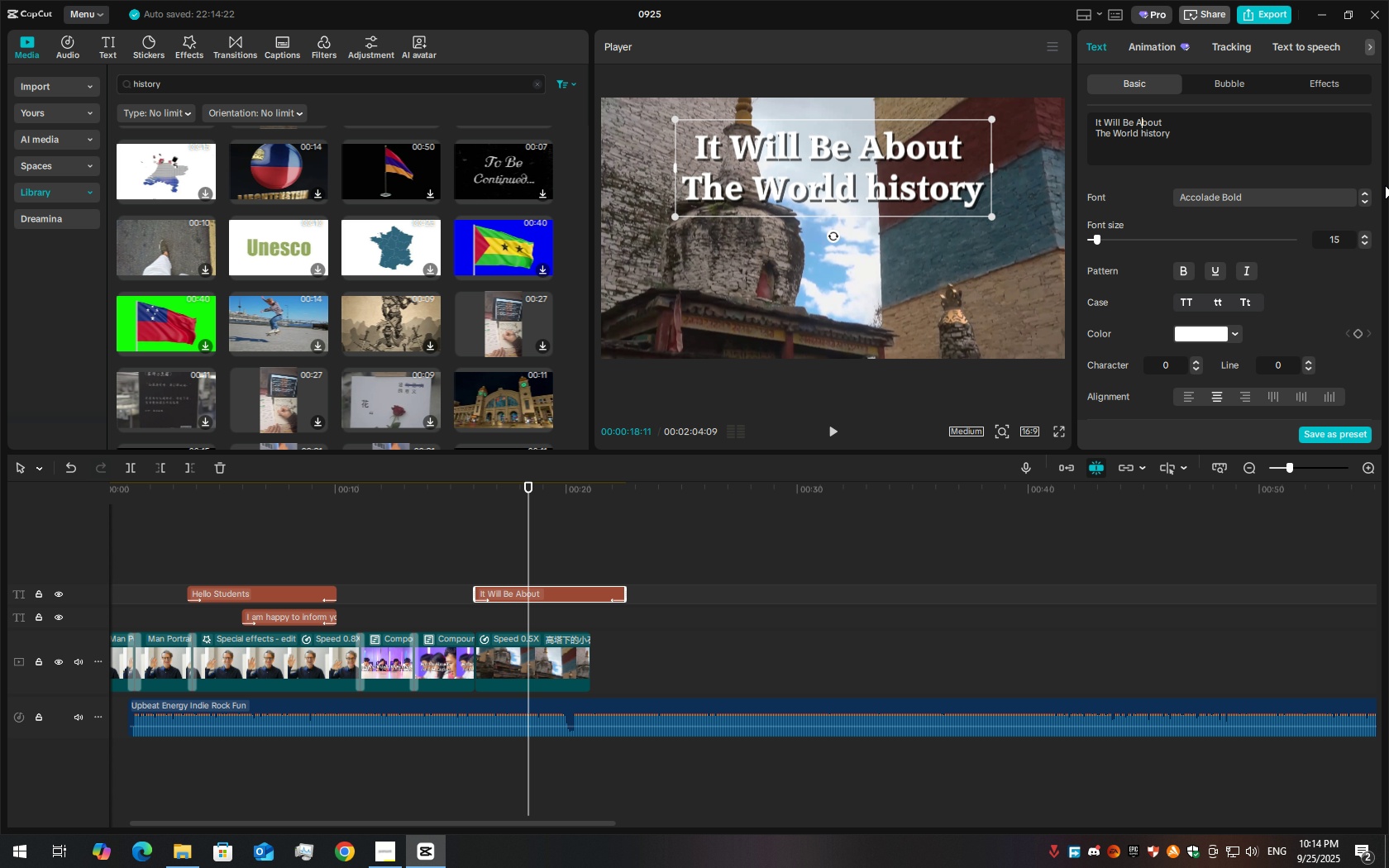 
key(ArrowDown)
 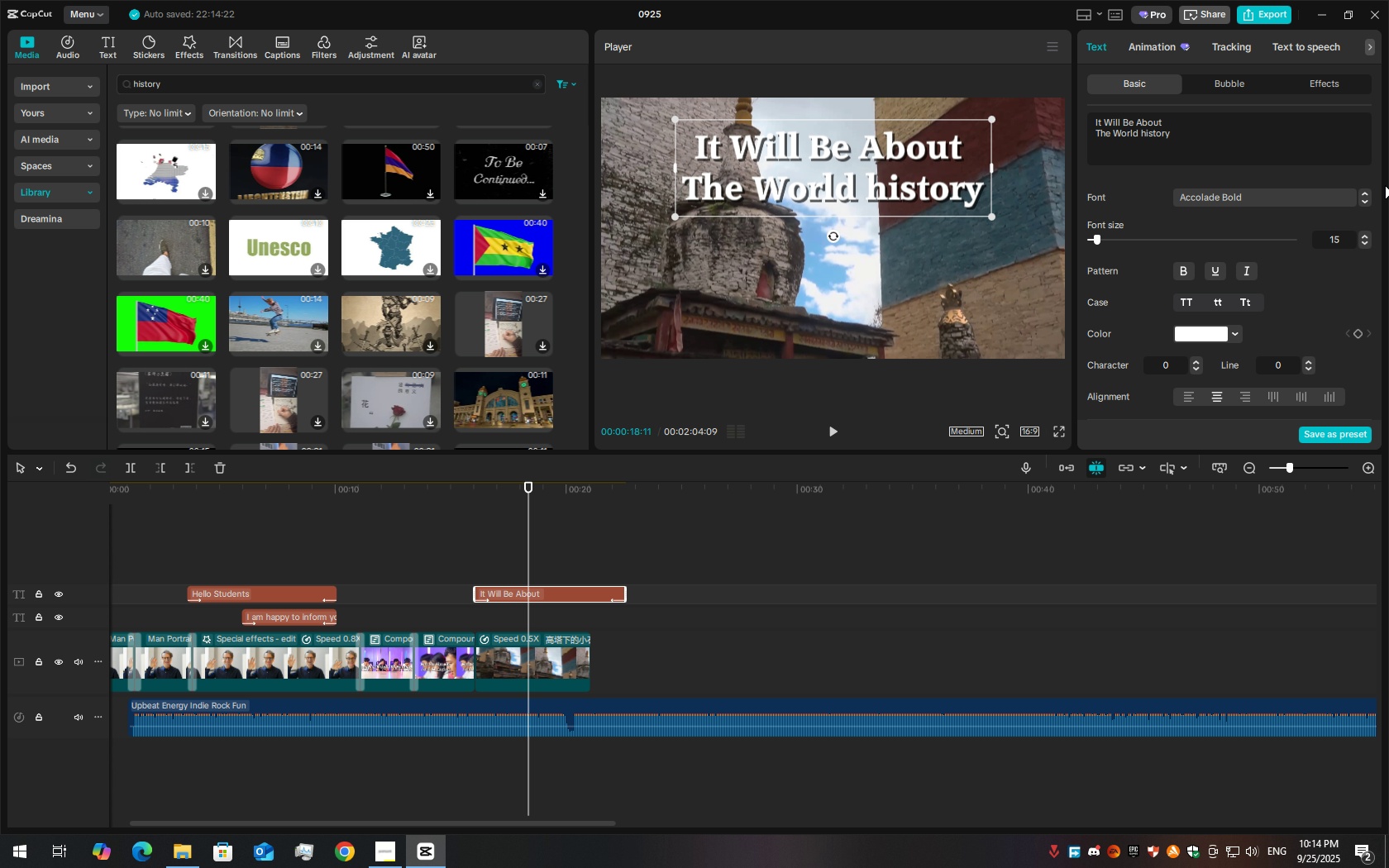 
key(ArrowRight)
 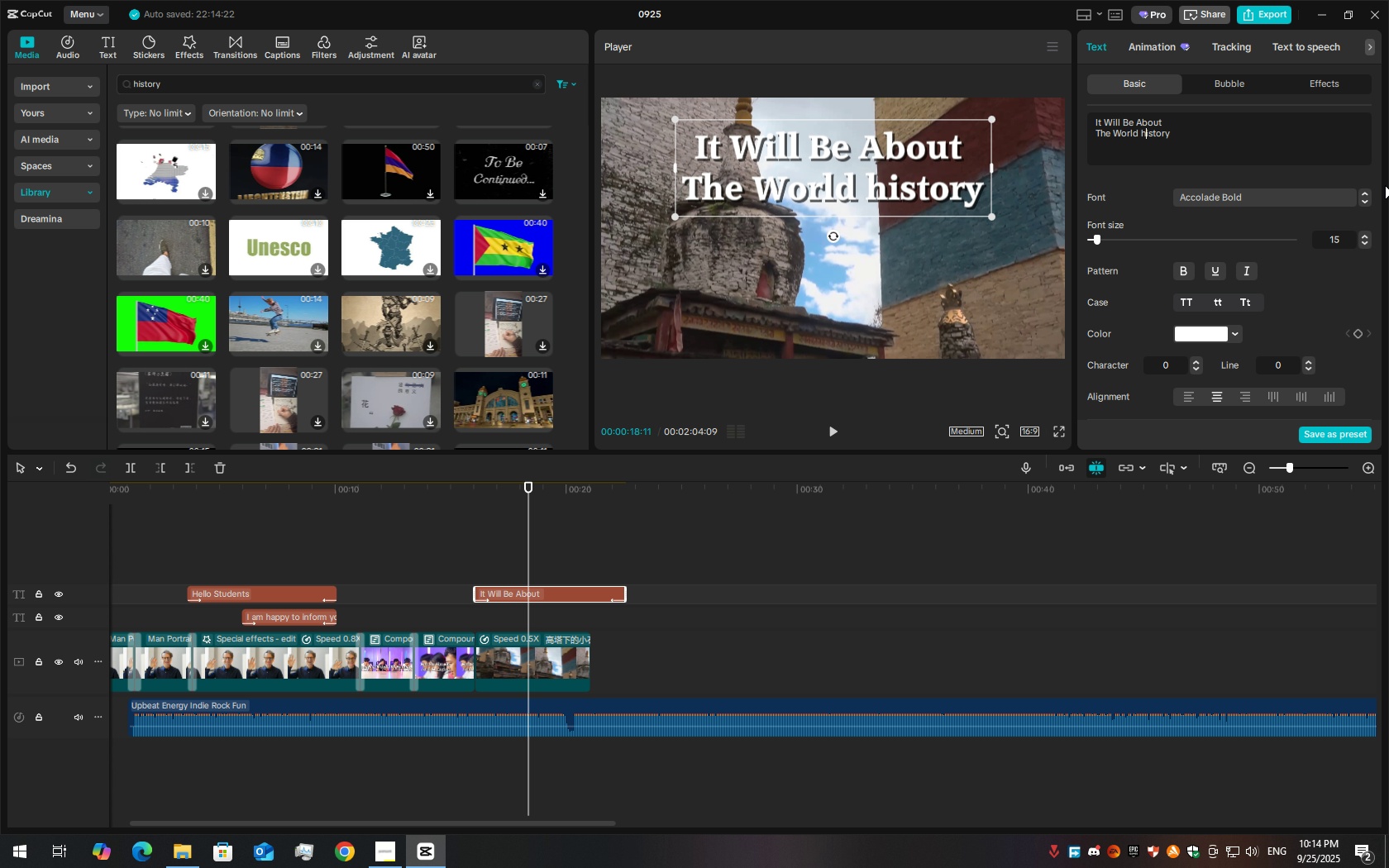 
key(Backspace)
 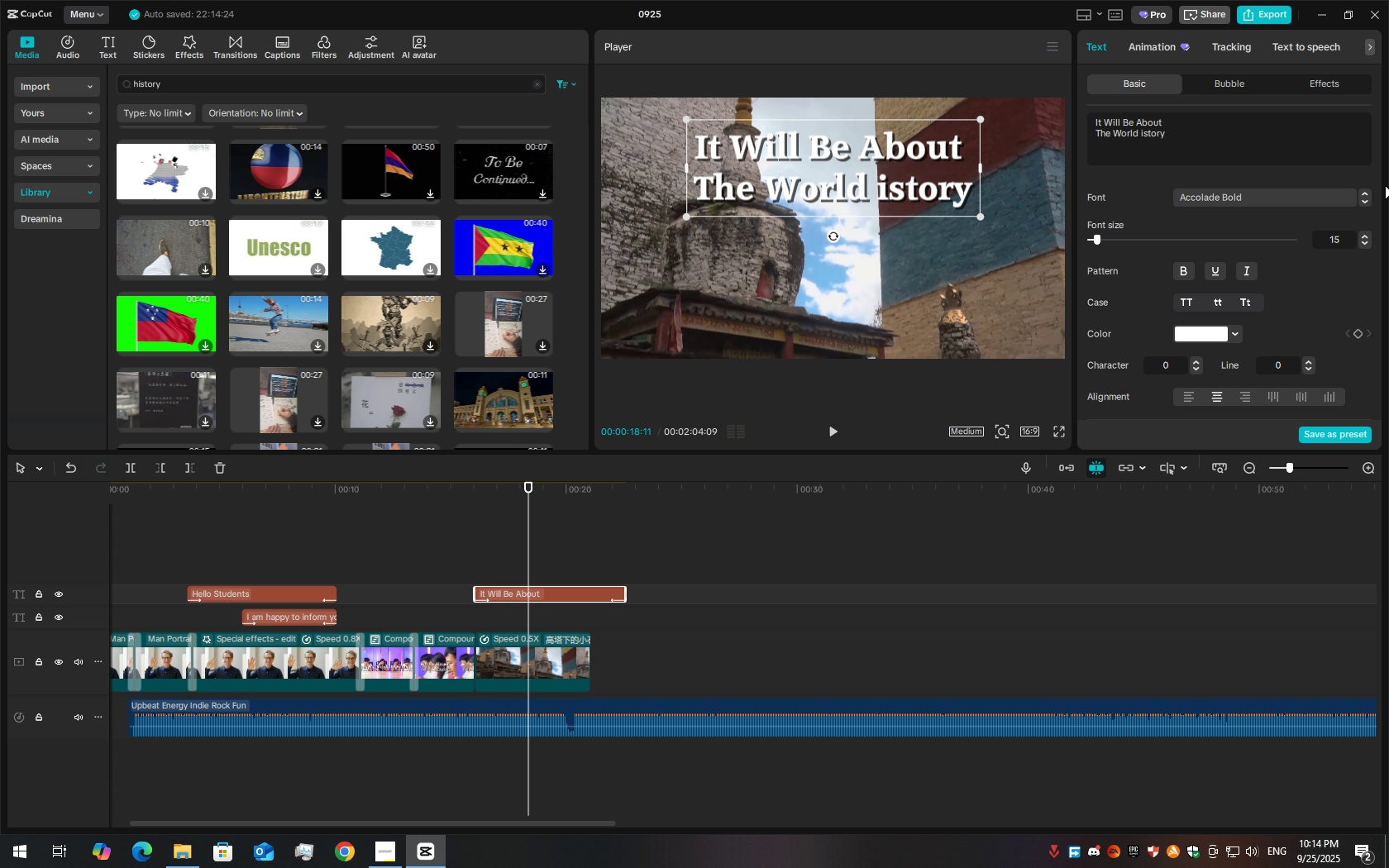 
key(Shift+H)
 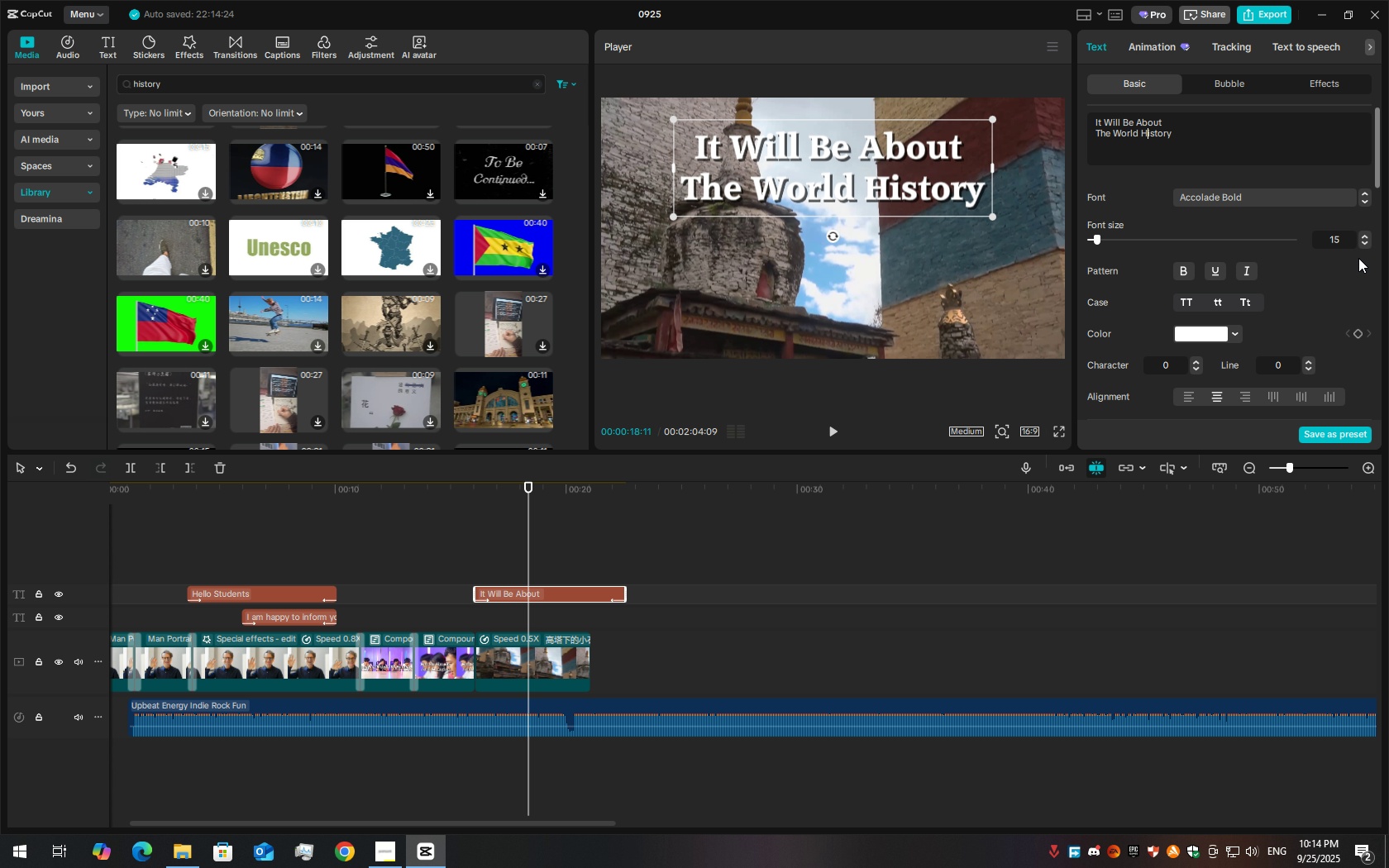 
left_click([862, 251])
 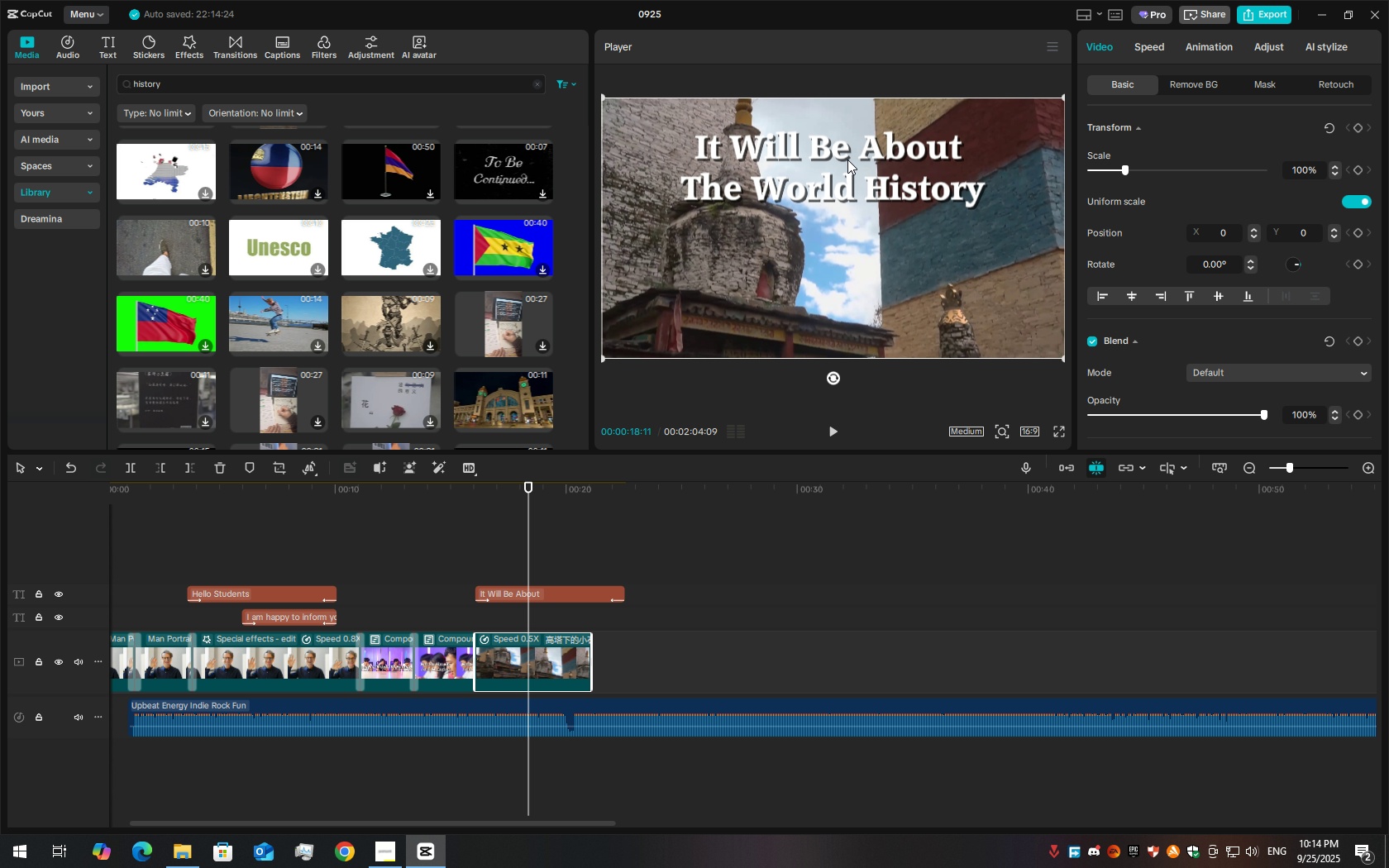 
left_click([847, 160])
 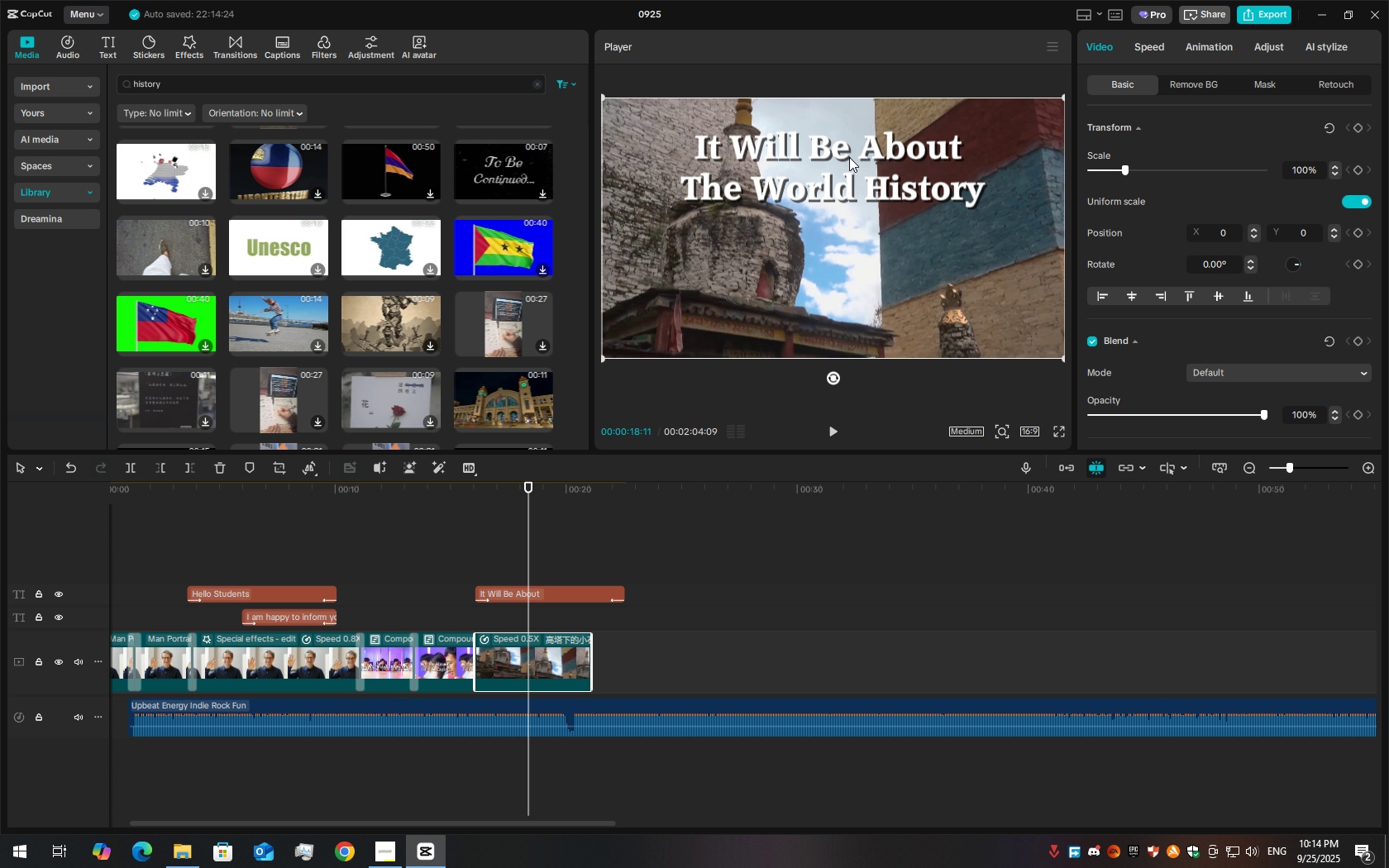 
left_click_drag(start_coordinate=[849, 157], to_coordinate=[847, 218])
 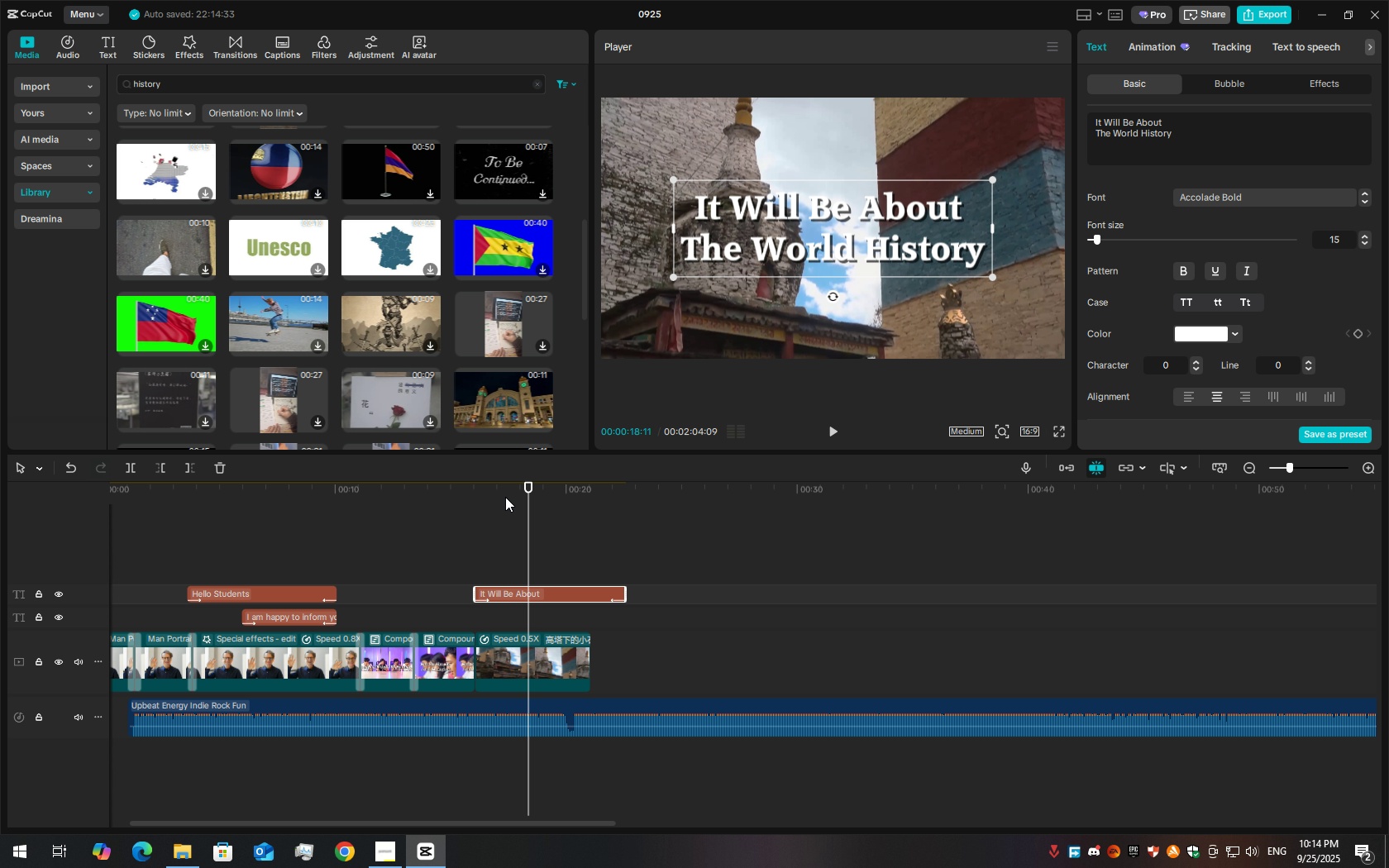 
left_click_drag(start_coordinate=[512, 486], to_coordinate=[469, 490])
 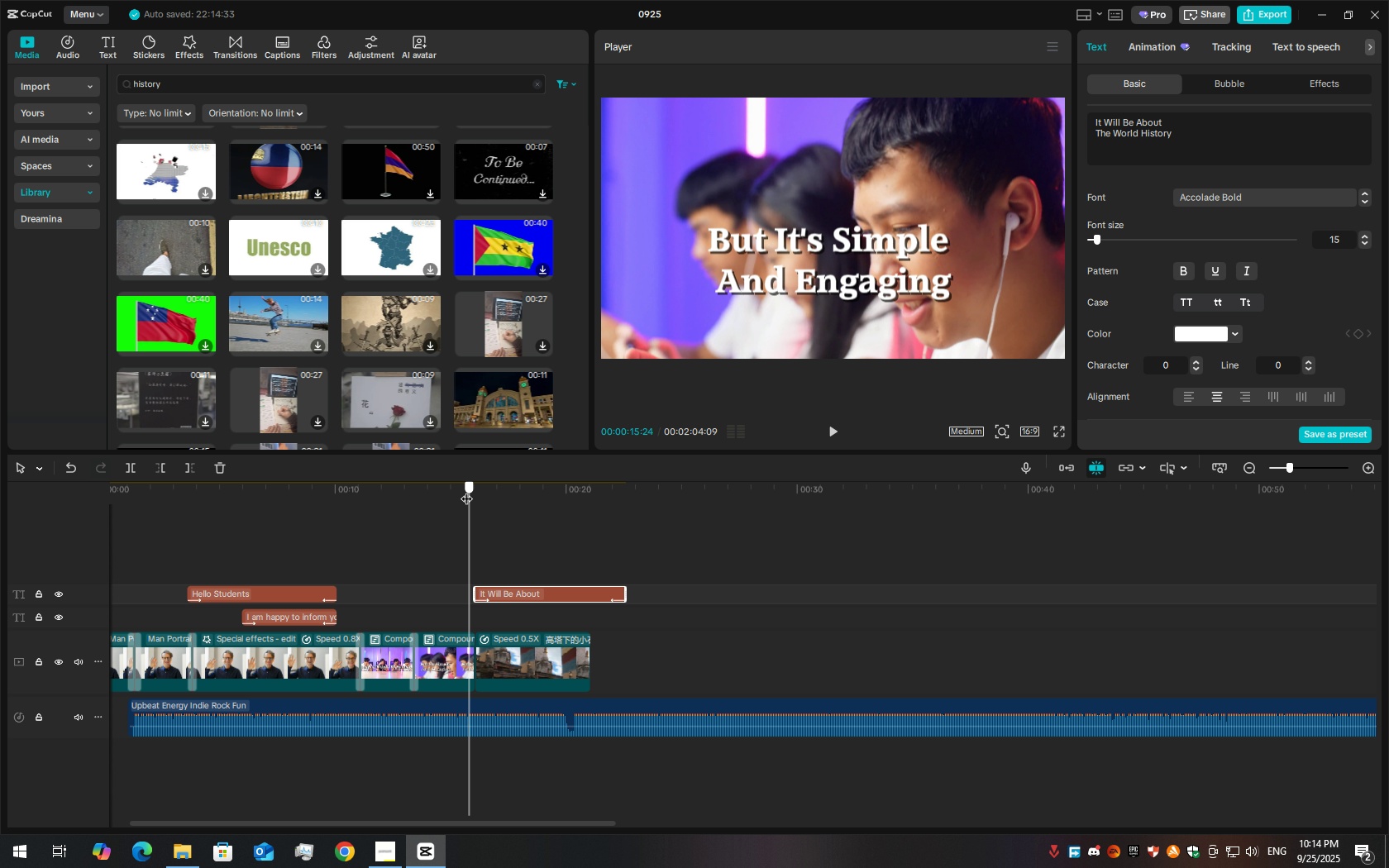 
left_click_drag(start_coordinate=[469, 490], to_coordinate=[454, 471])
 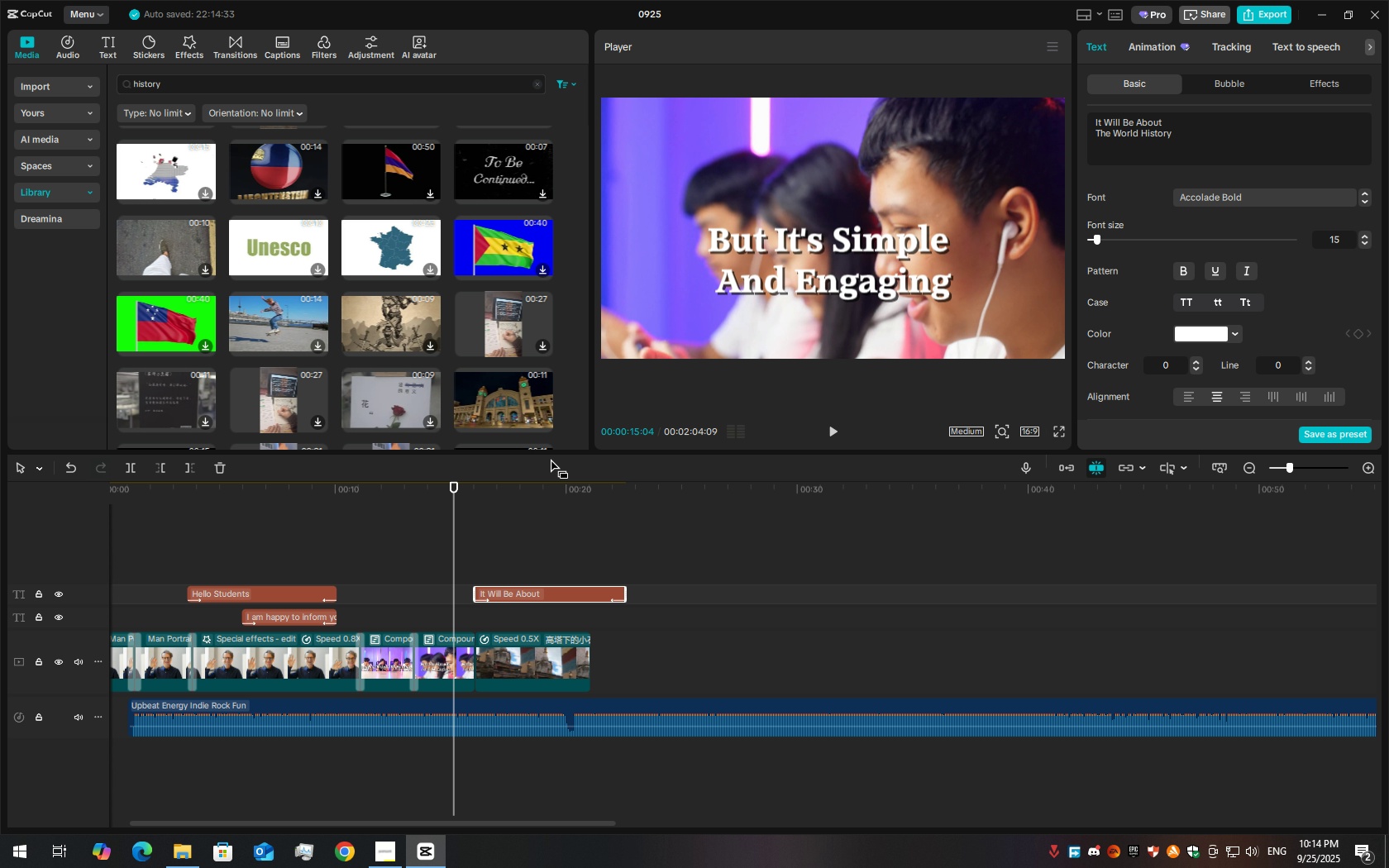 
key(Space)
 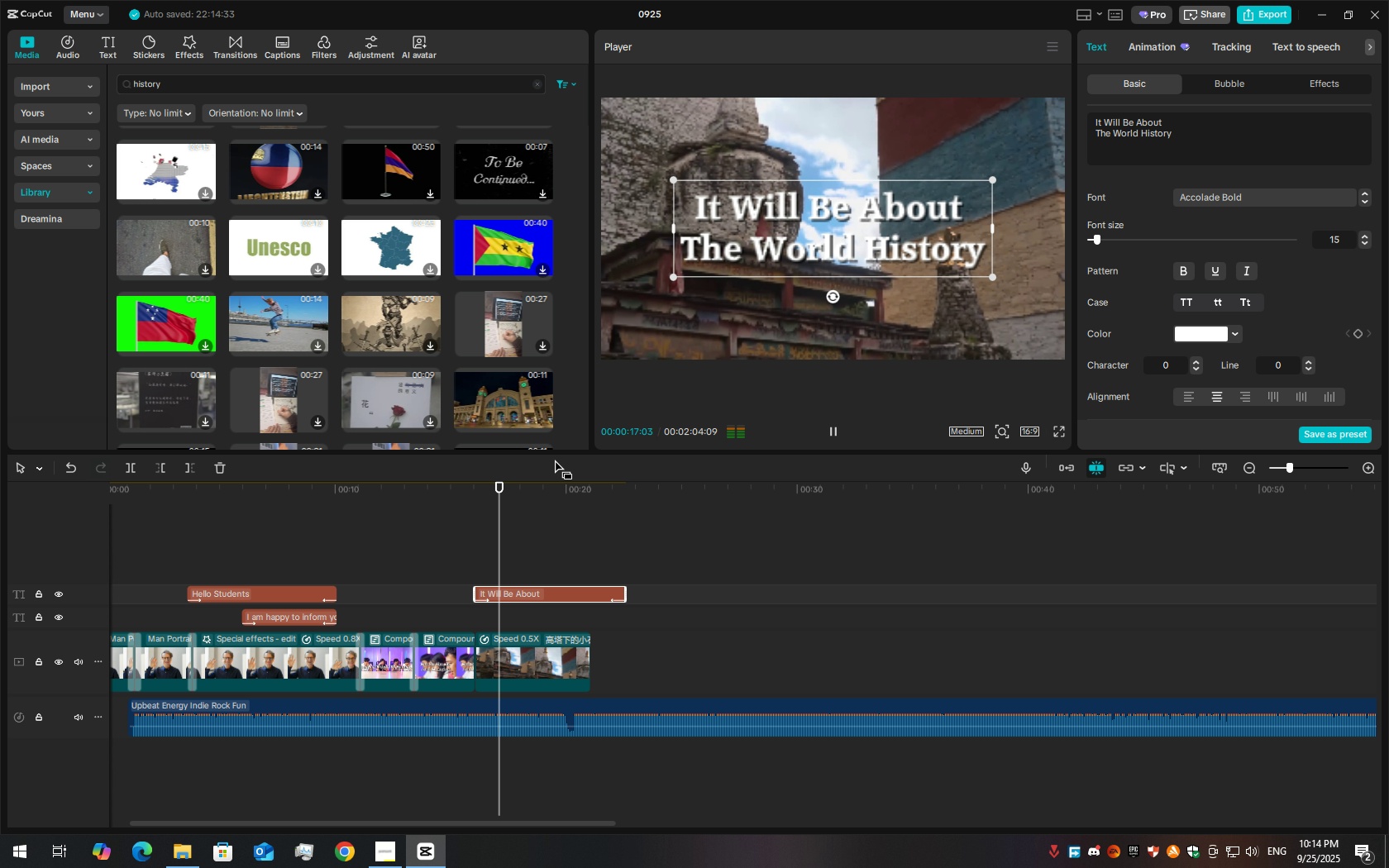 
key(Space)
 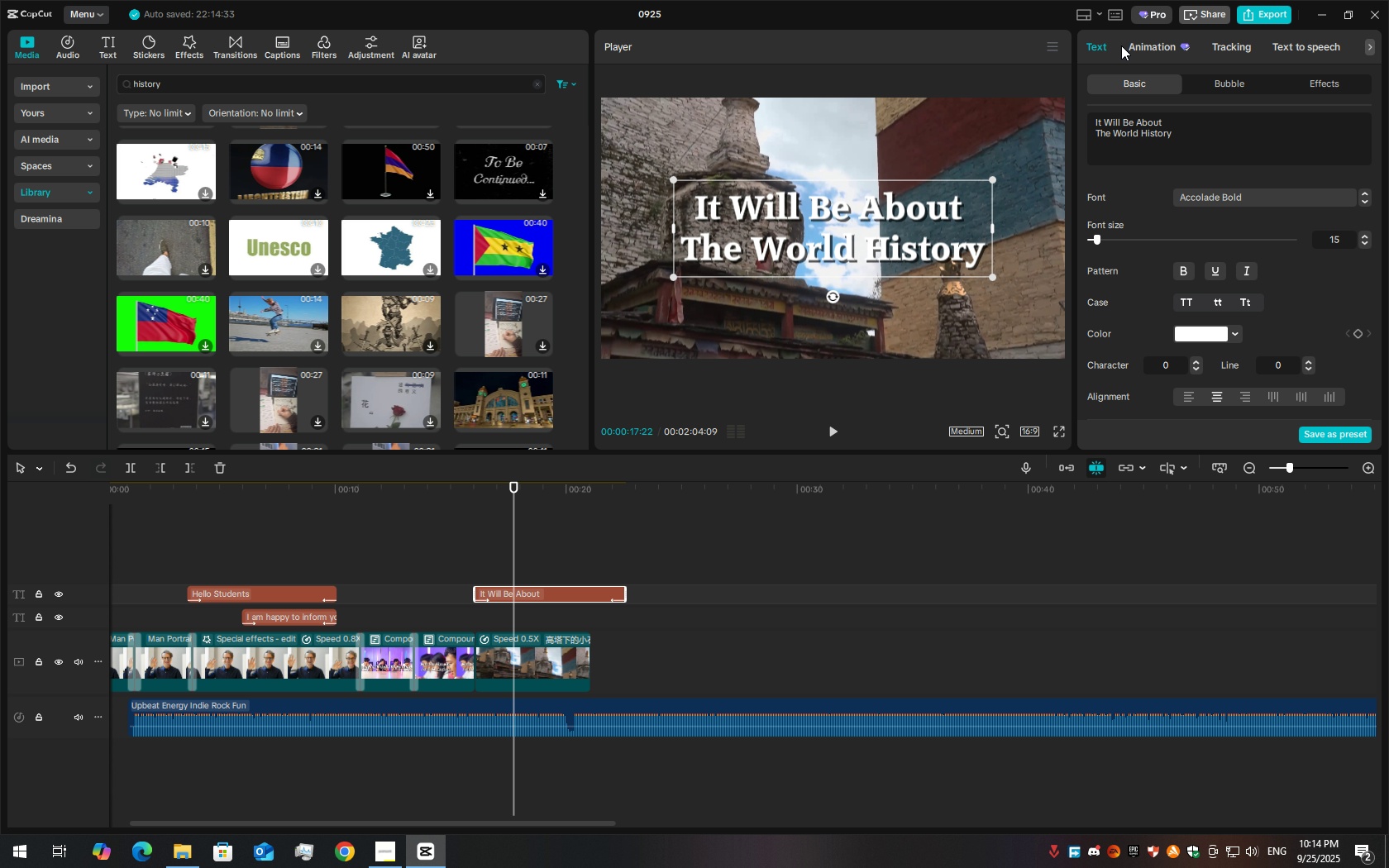 
left_click([1149, 37])
 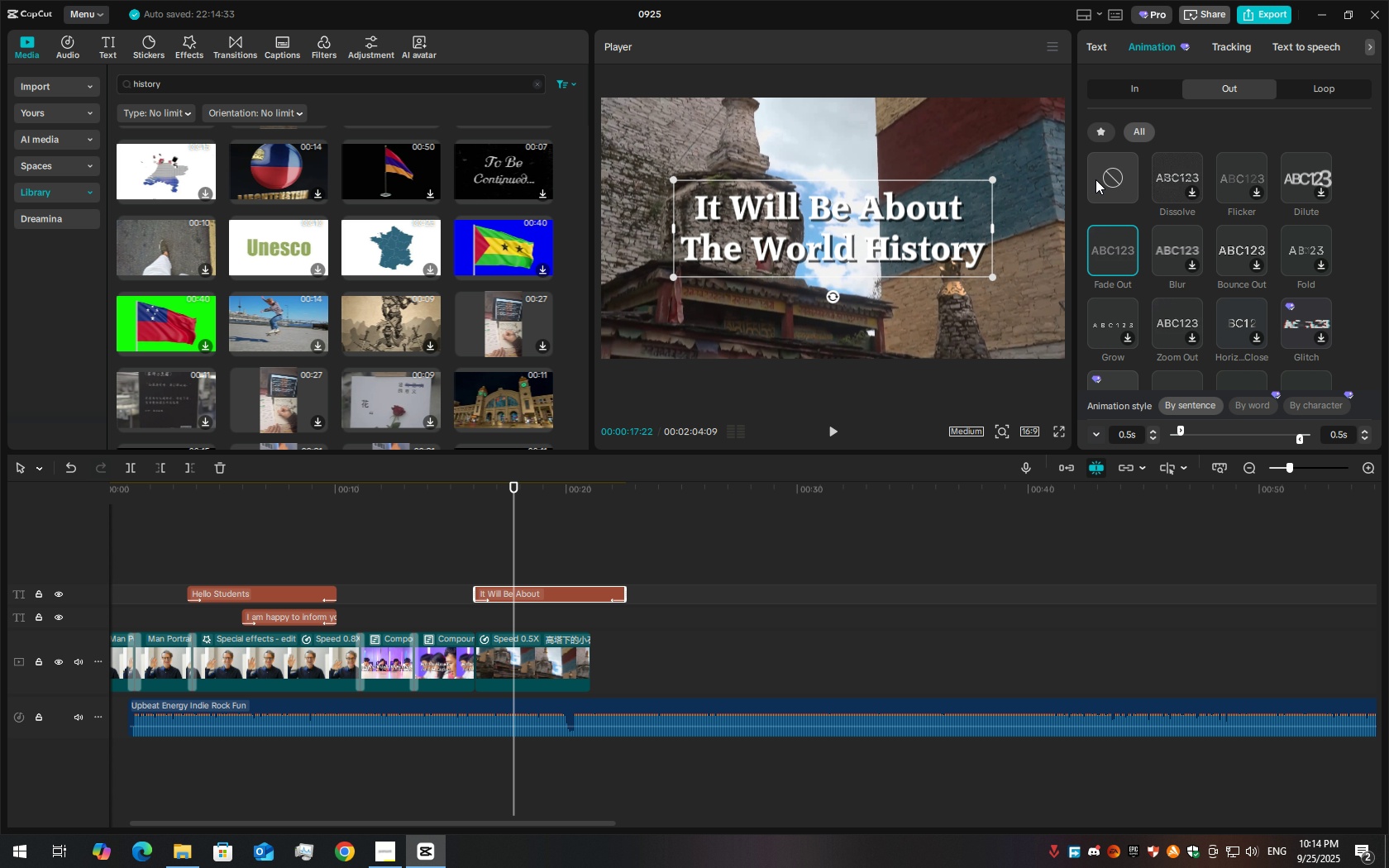 
left_click([1095, 179])
 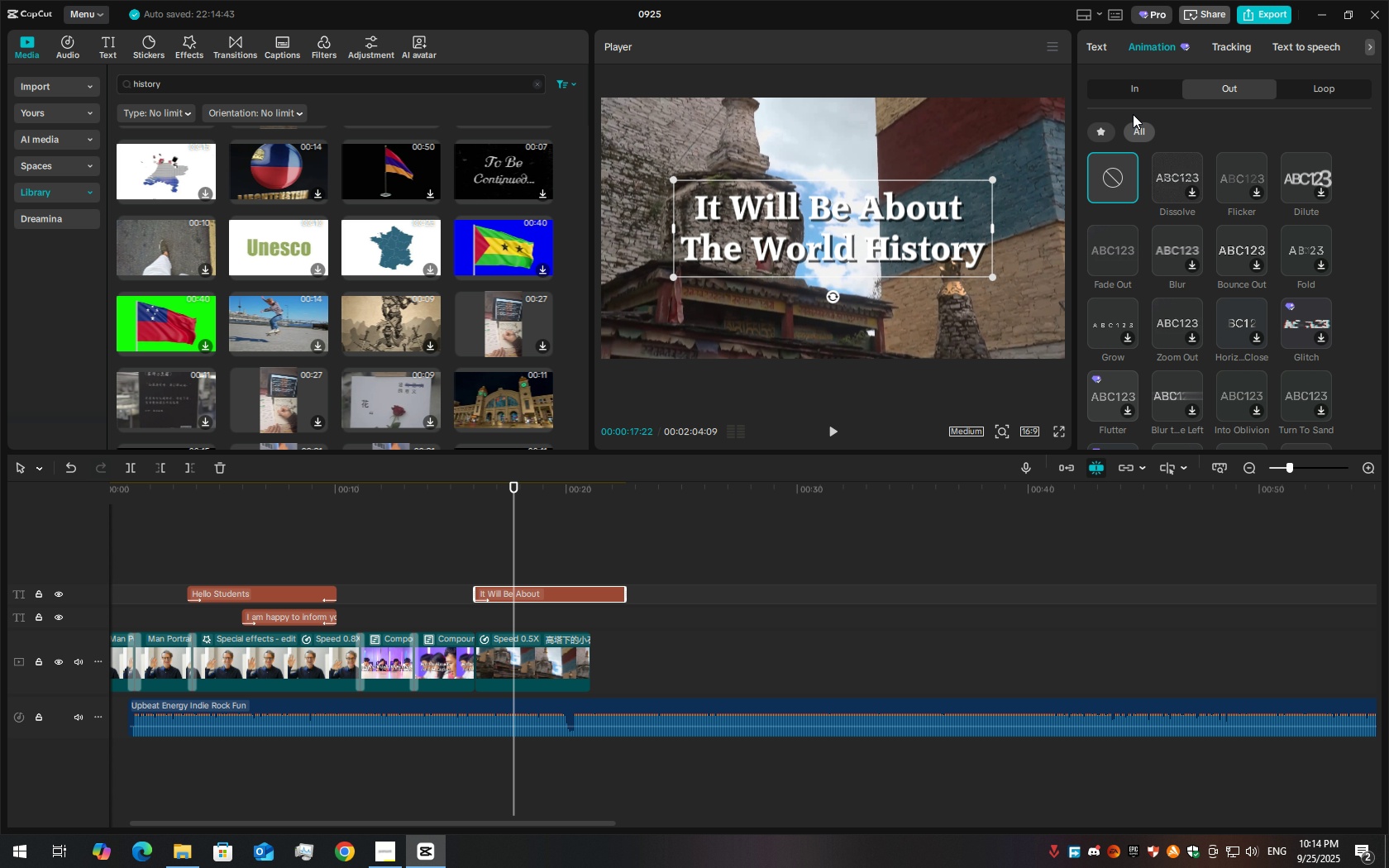 
left_click([1122, 87])
 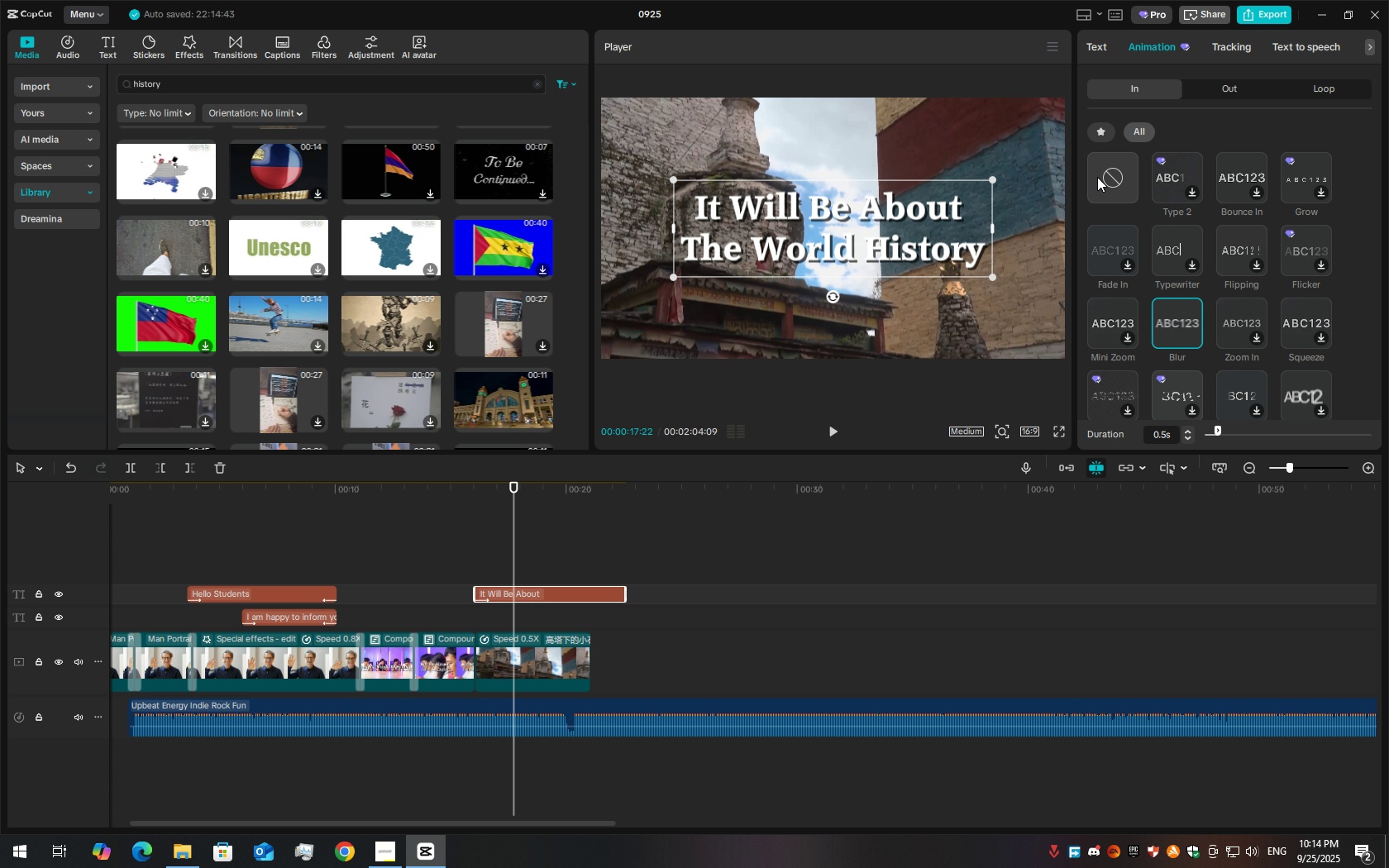 
left_click([1097, 177])
 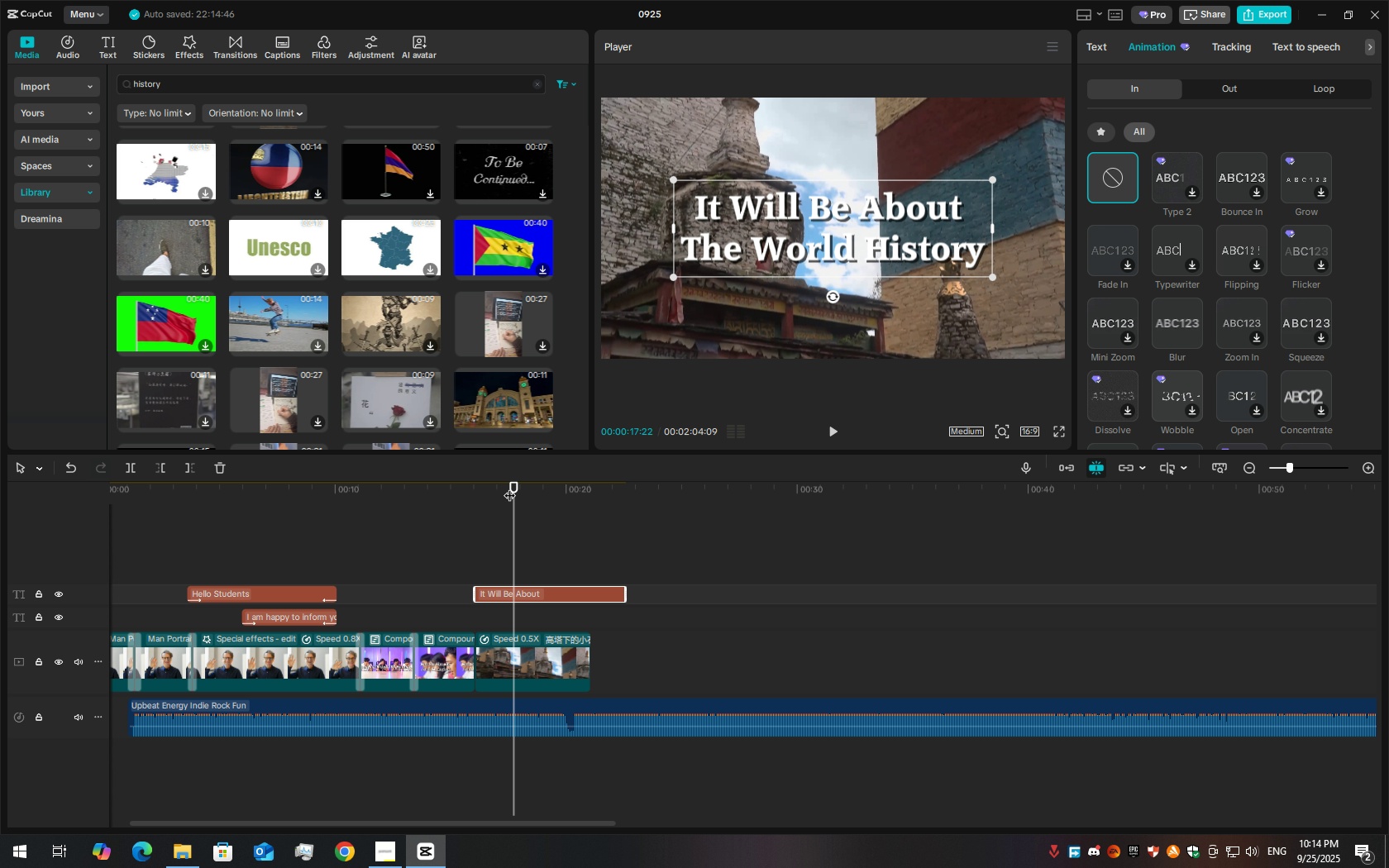 
left_click_drag(start_coordinate=[513, 491], to_coordinate=[399, 525])
 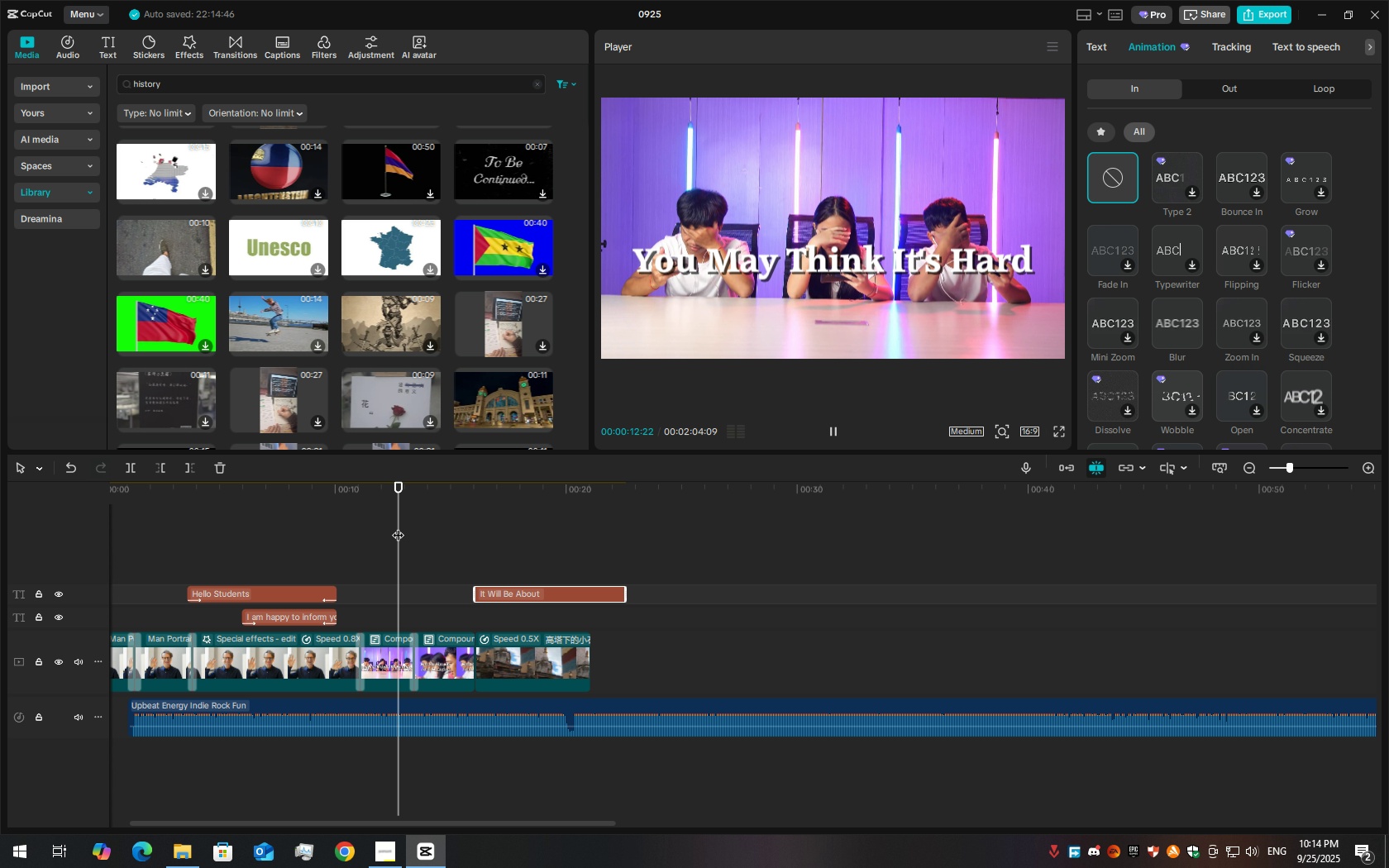 
key(Space)
 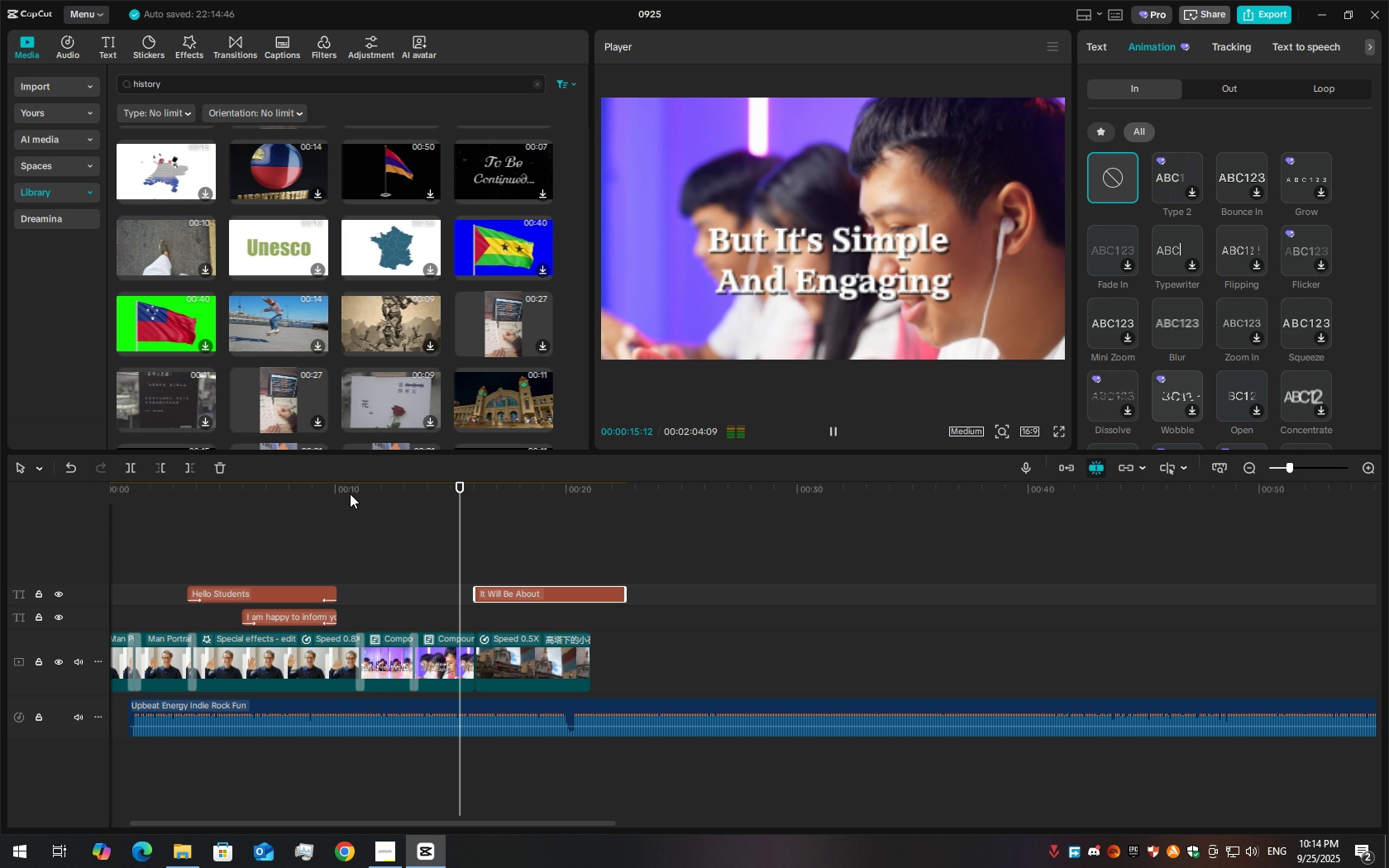 
key(Space)
 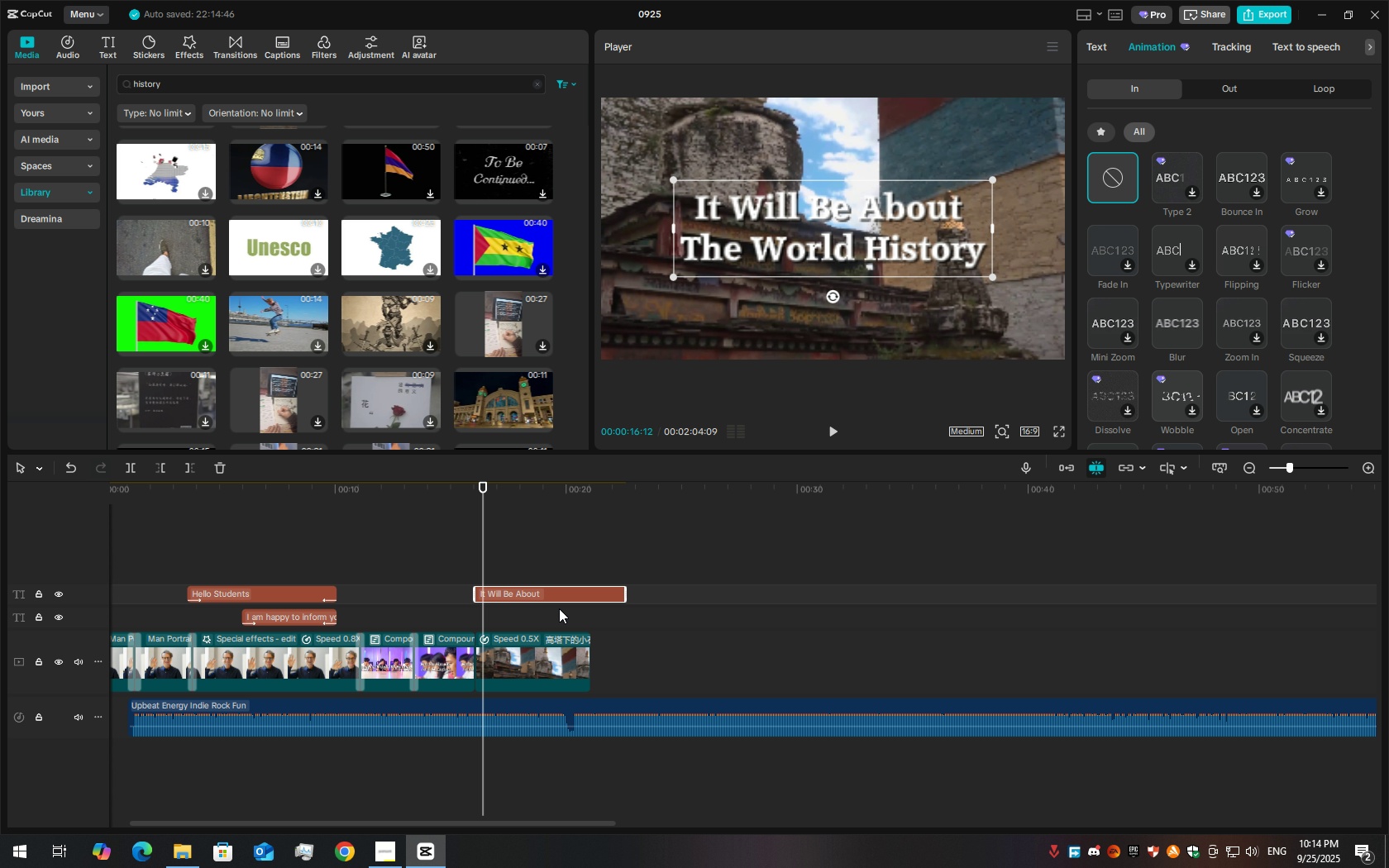 
left_click_drag(start_coordinate=[558, 596], to_coordinate=[558, 618])
 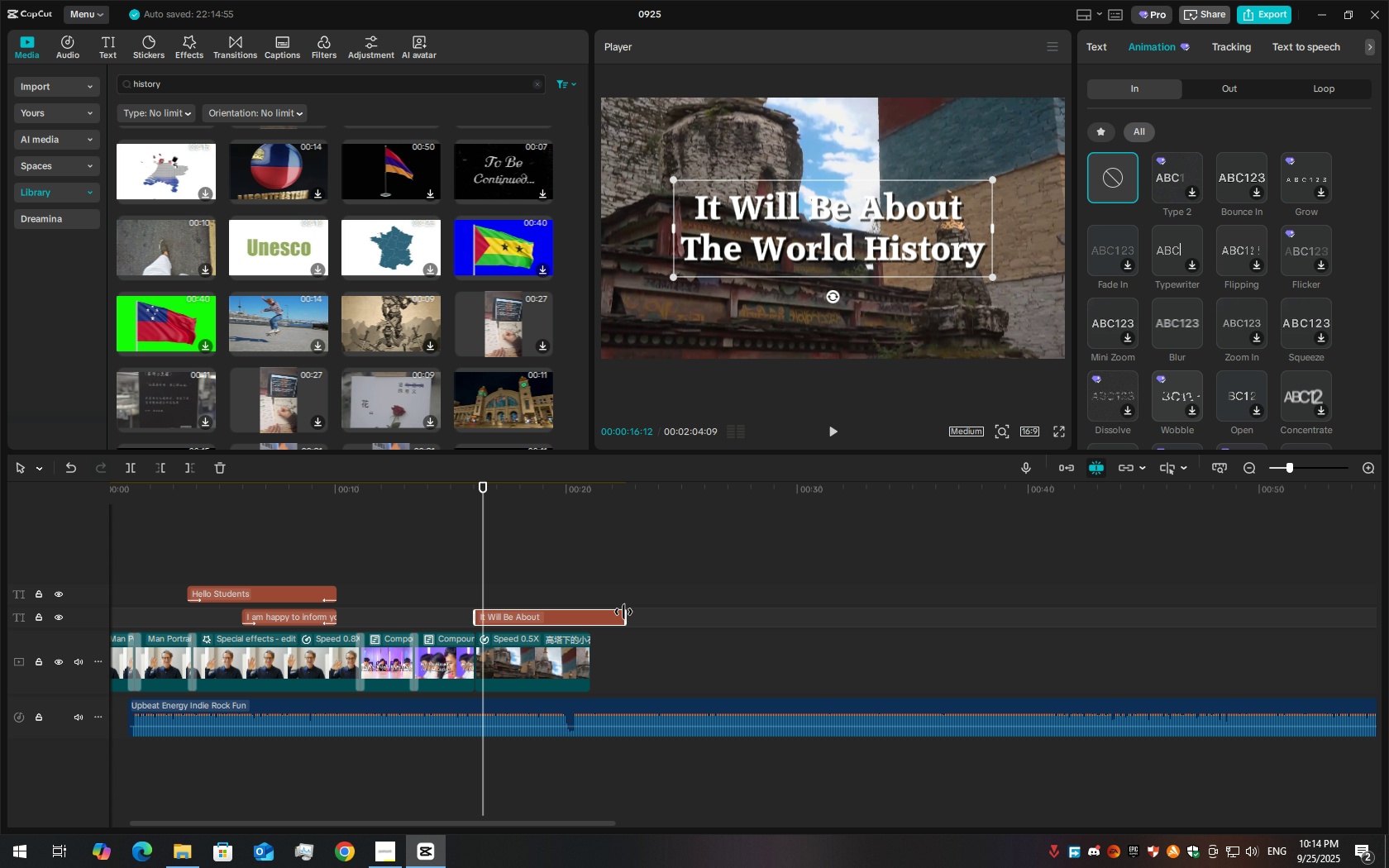 
left_click_drag(start_coordinate=[623, 613], to_coordinate=[587, 612])
 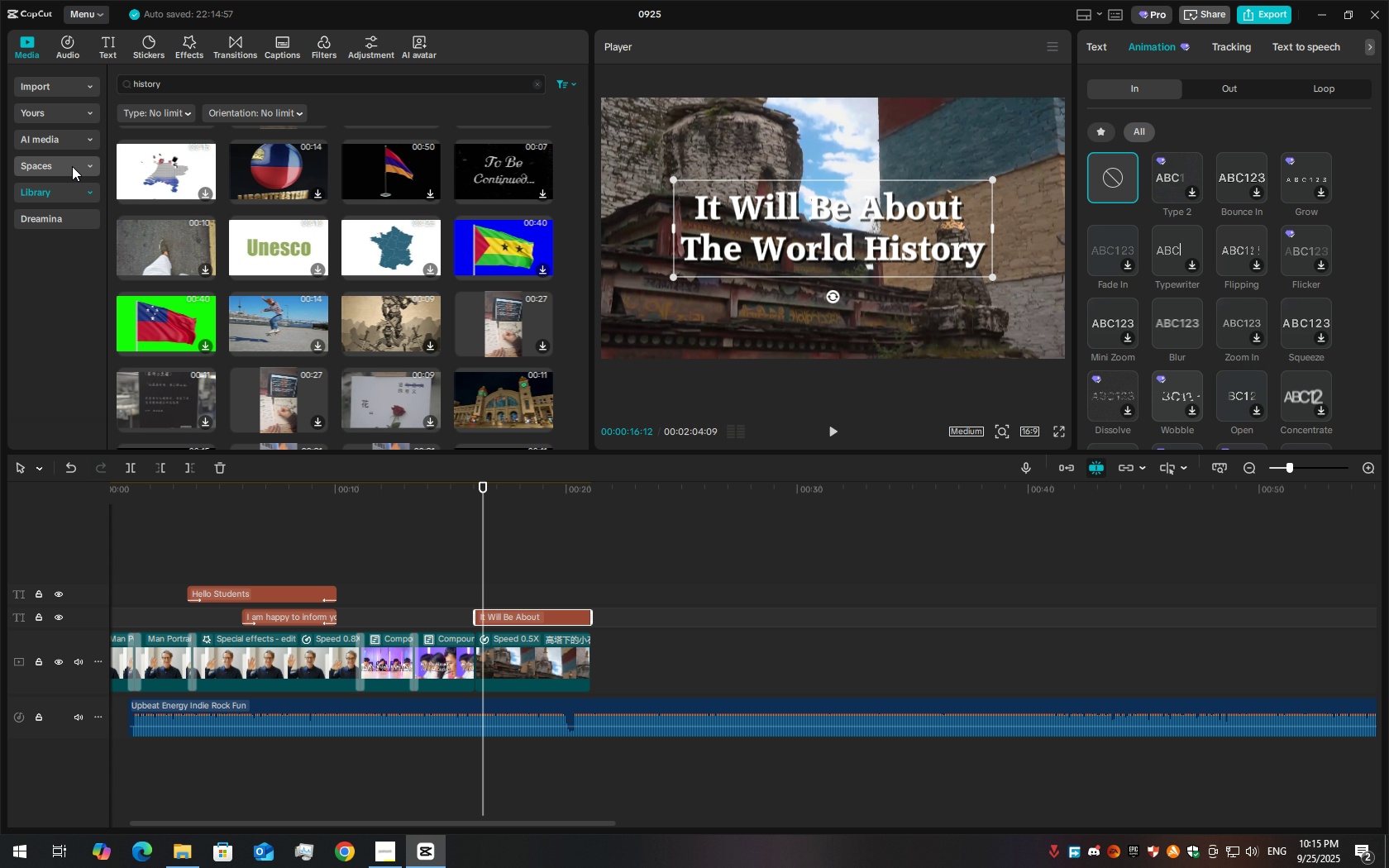 
wait(5.6)
 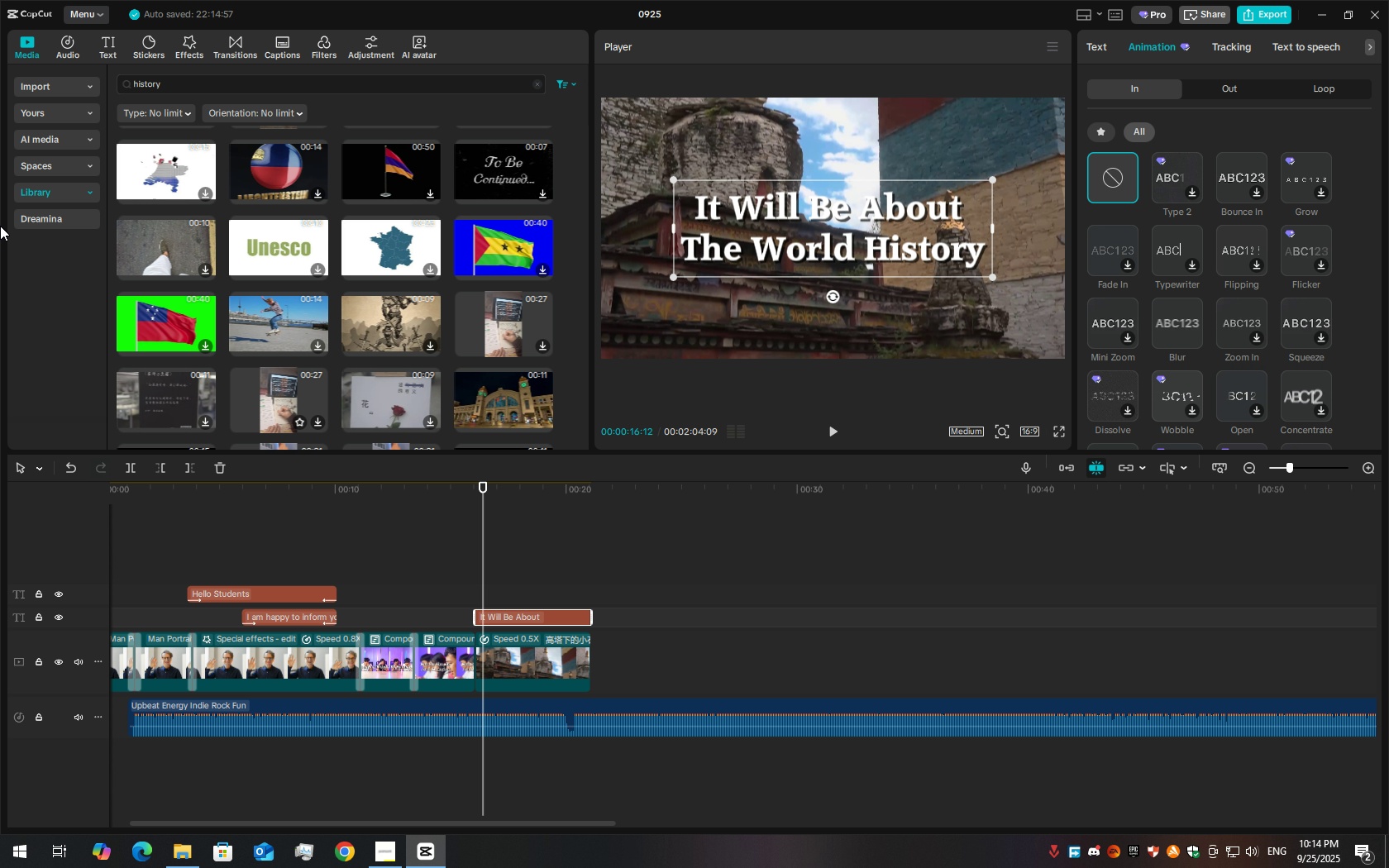 
left_click_drag(start_coordinate=[704, 566], to_coordinate=[546, 673])
 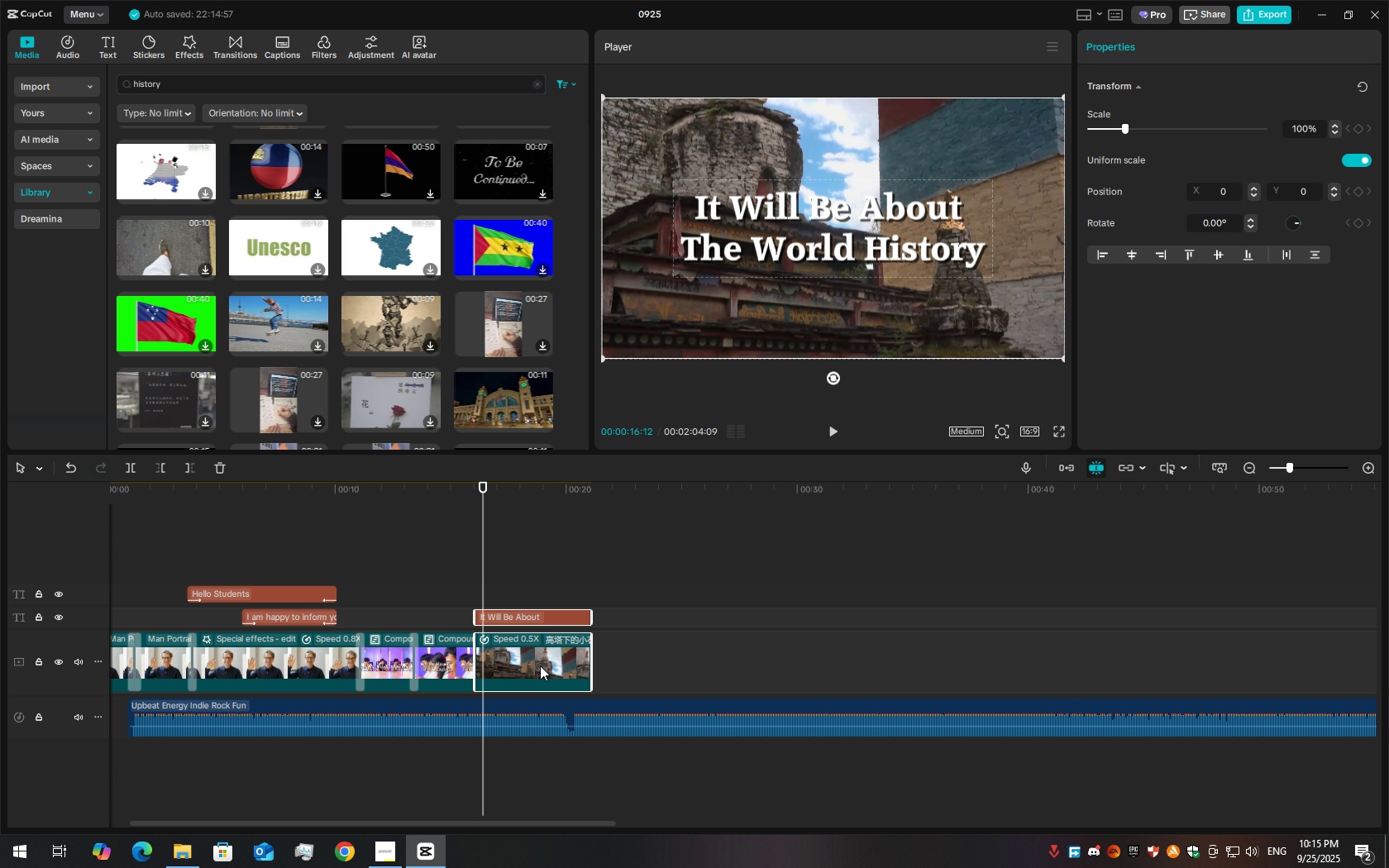 
right_click([540, 665])
 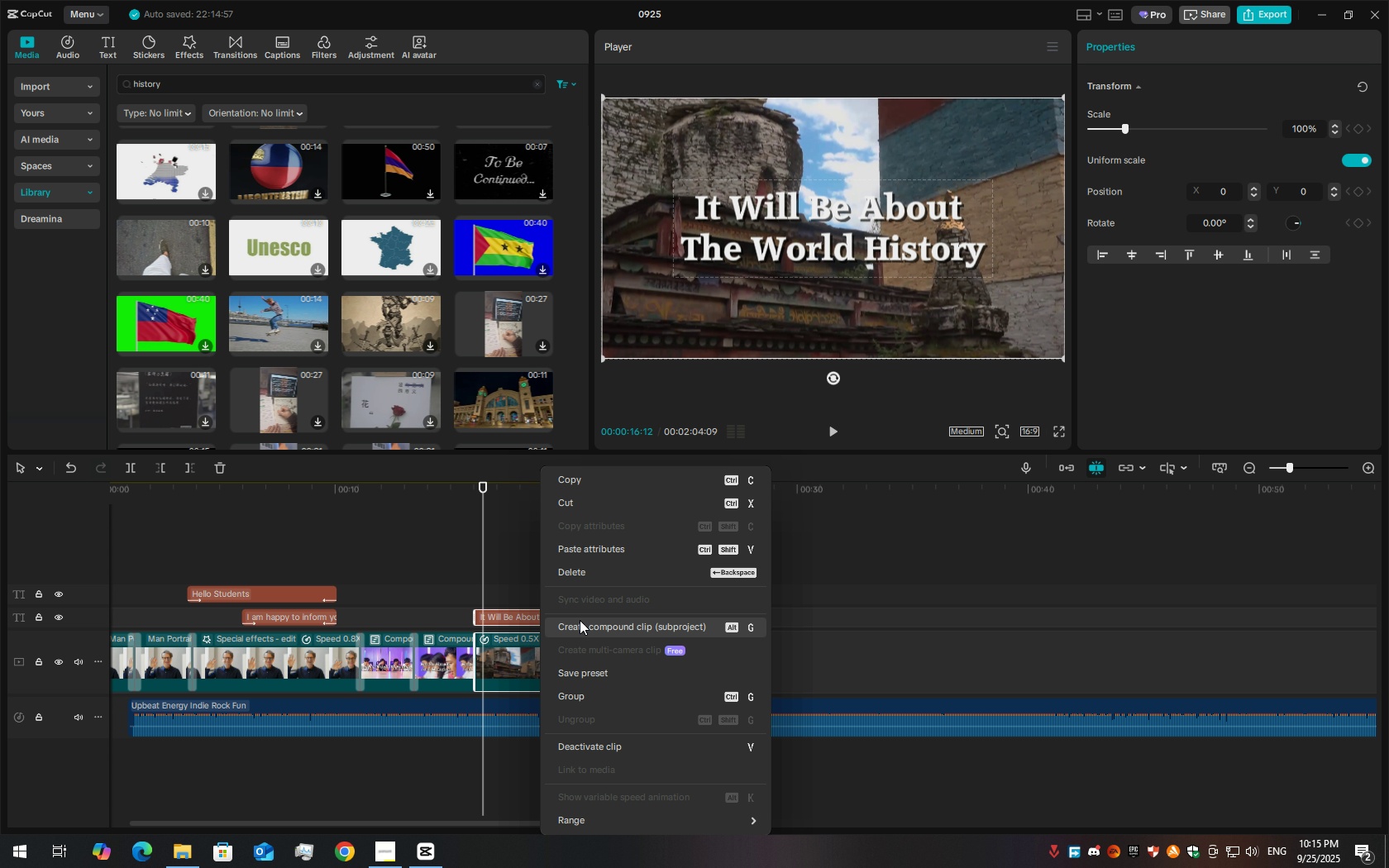 
left_click([580, 620])
 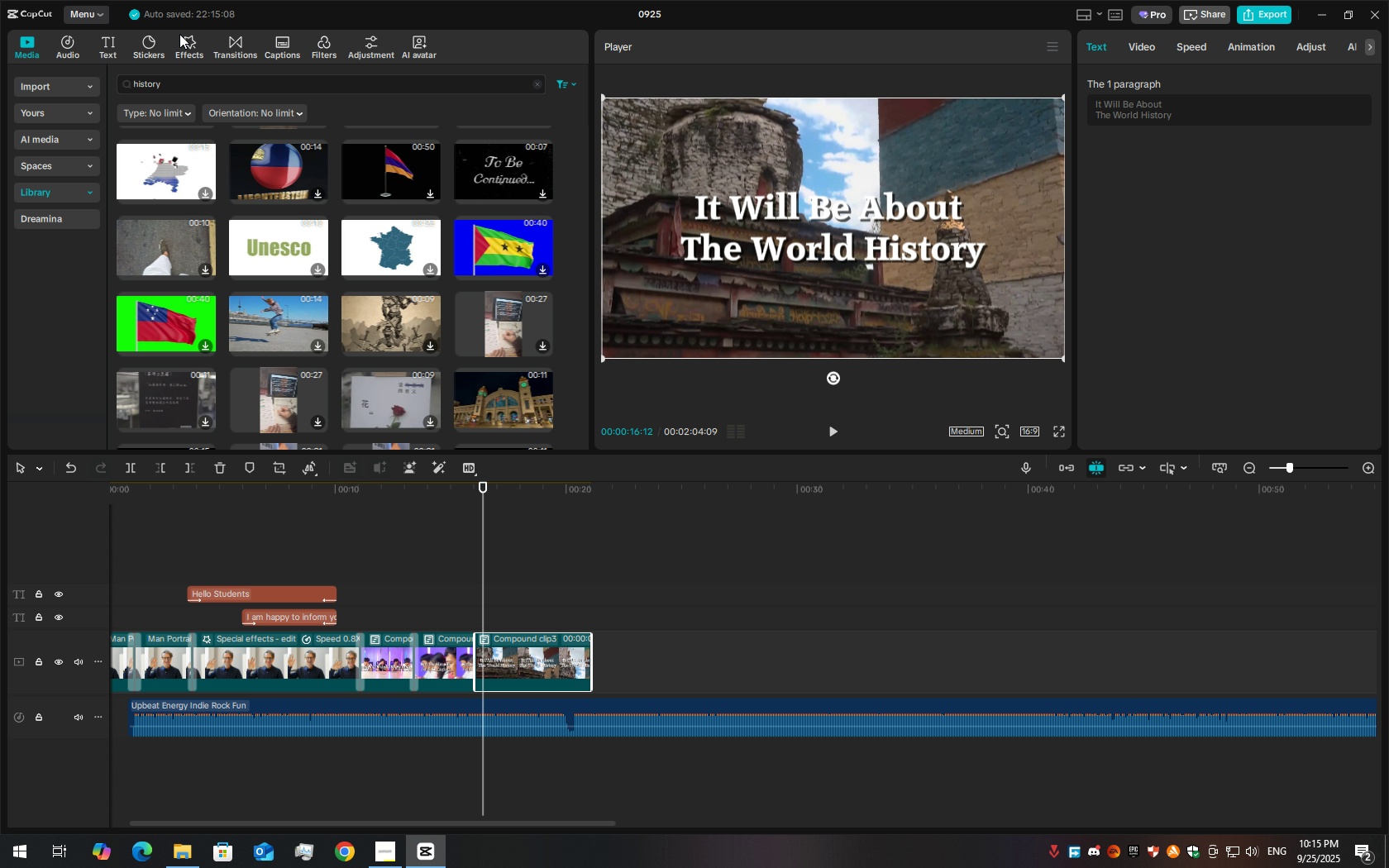 
left_click([228, 35])
 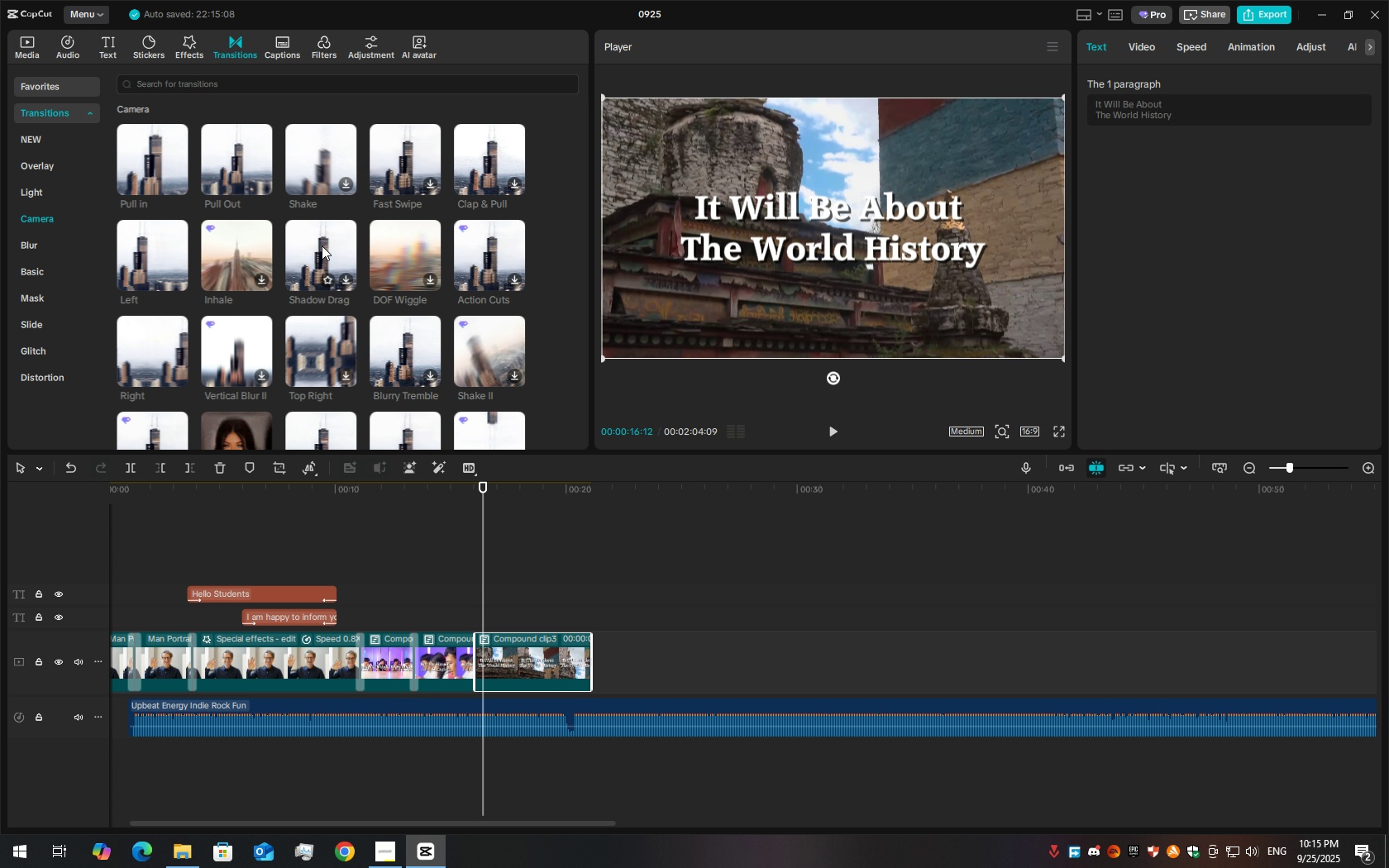 
wait(6.58)
 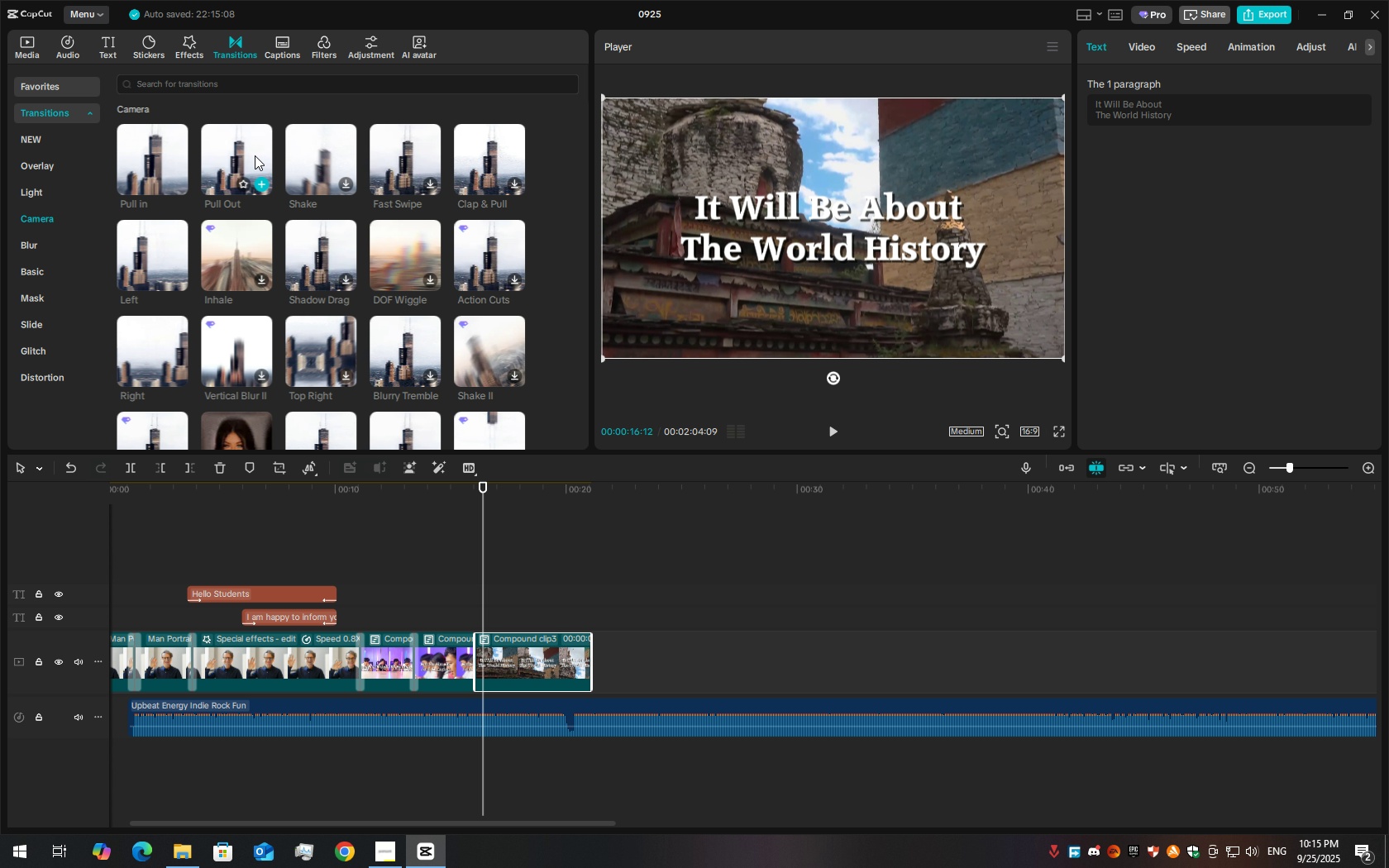 
scroll: coordinate [308, 315], scroll_direction: down, amount: 2.0
 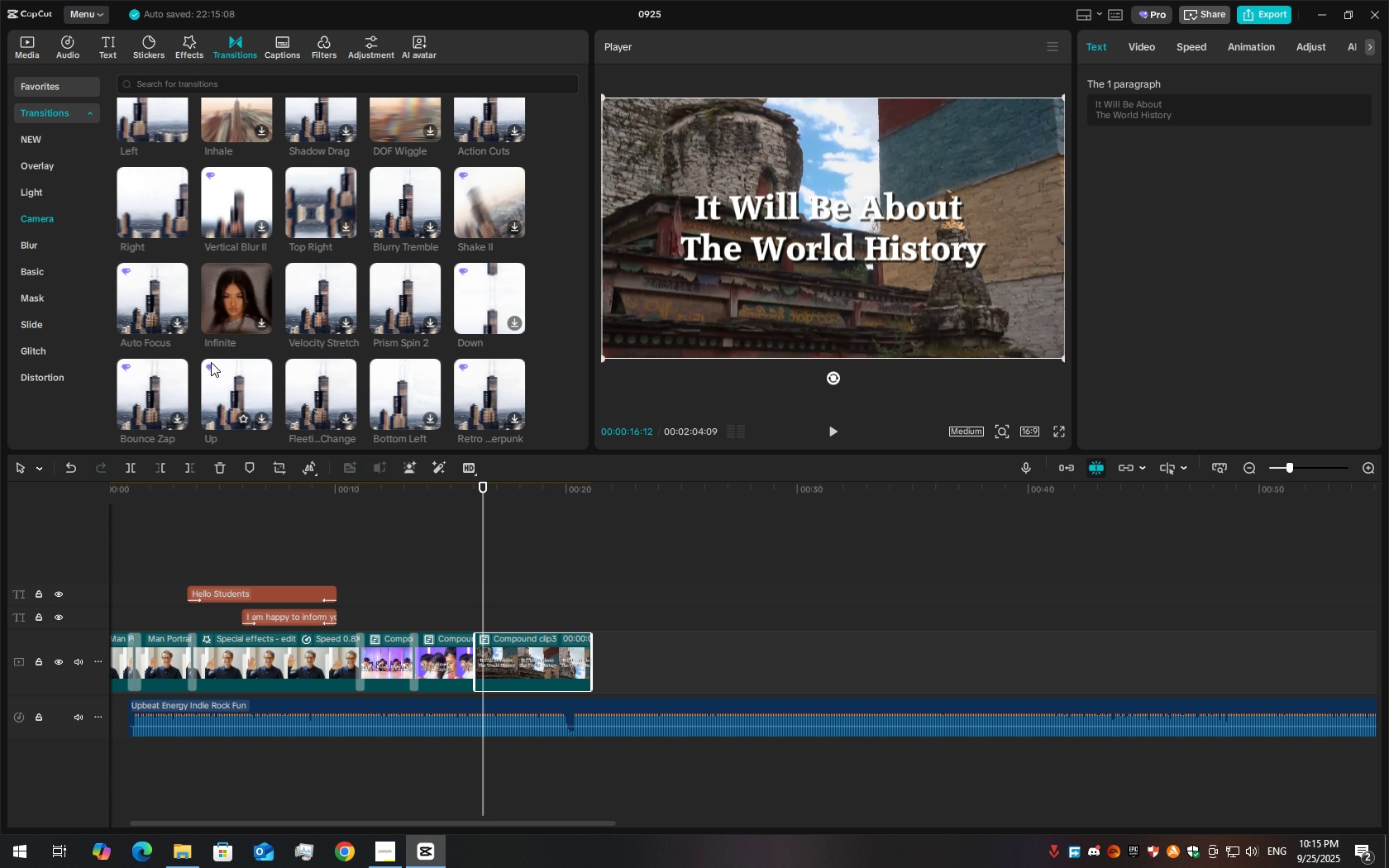 
scroll: coordinate [189, 273], scroll_direction: up, amount: 2.0
 